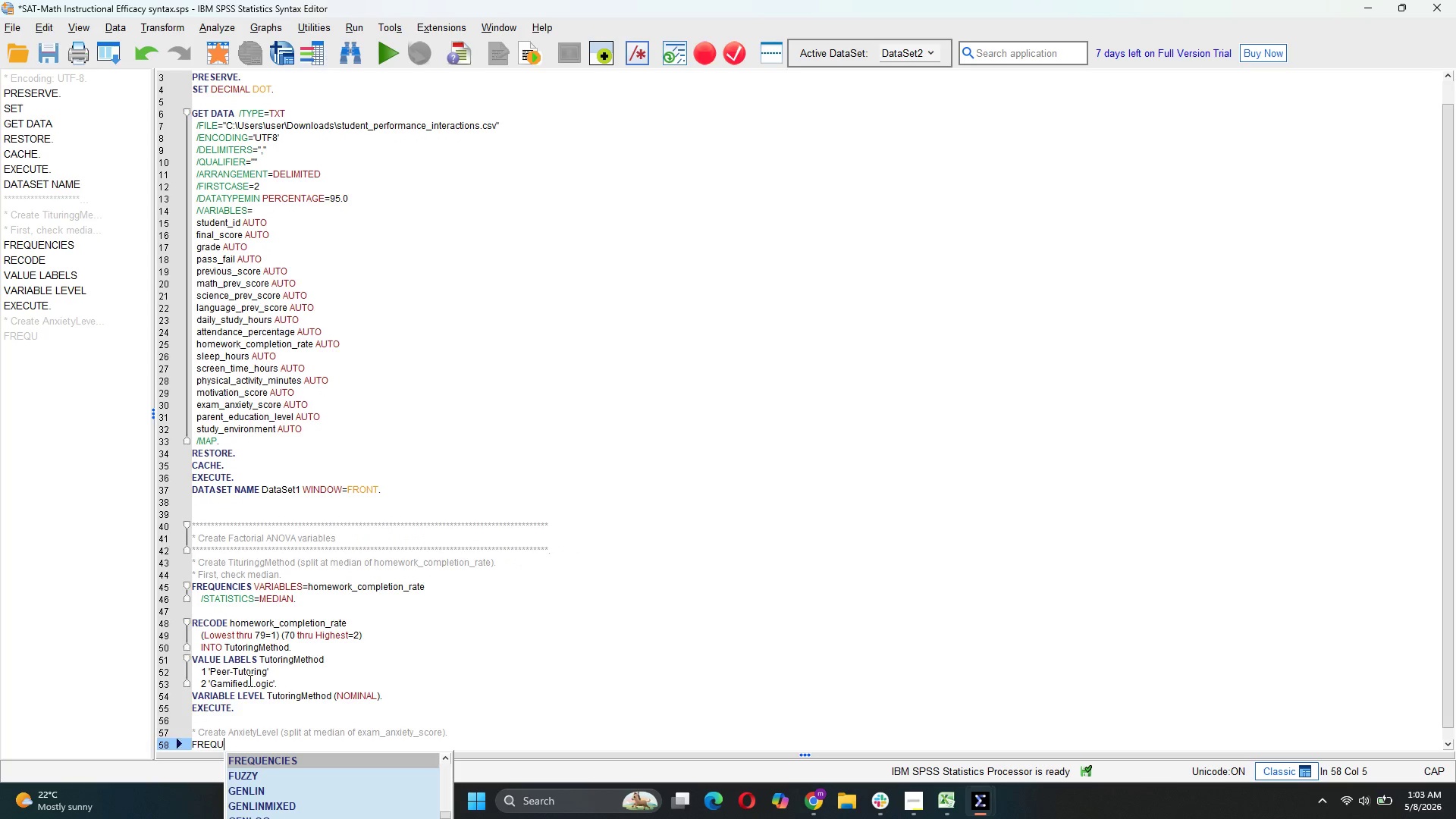 
key(Tab)
type( )
key(Backspace)
key(Backspace)
type(VARIABLES-)
key(Backspace)
type(=exam_anxiety_score)
 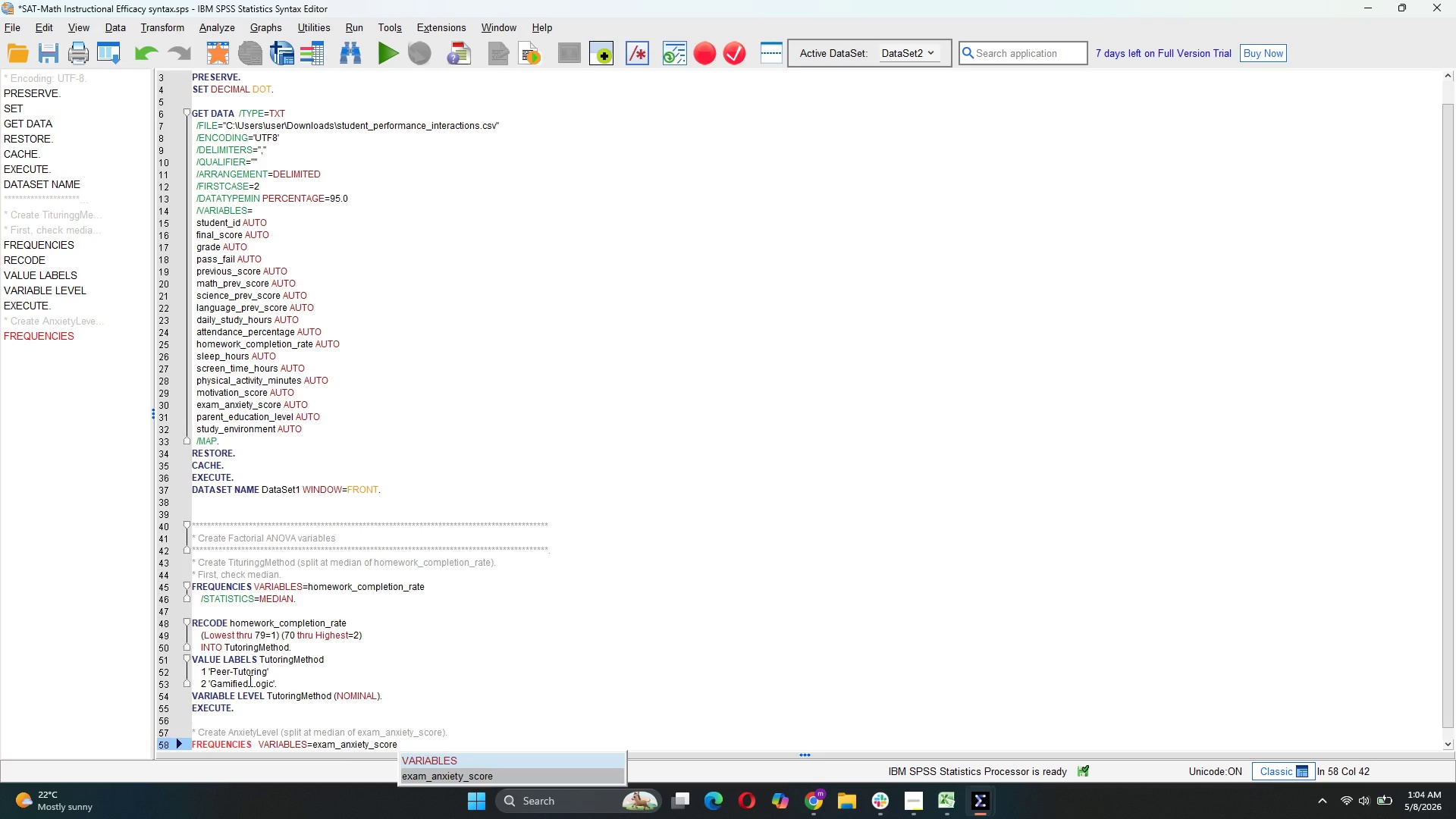 
key(Enter)
 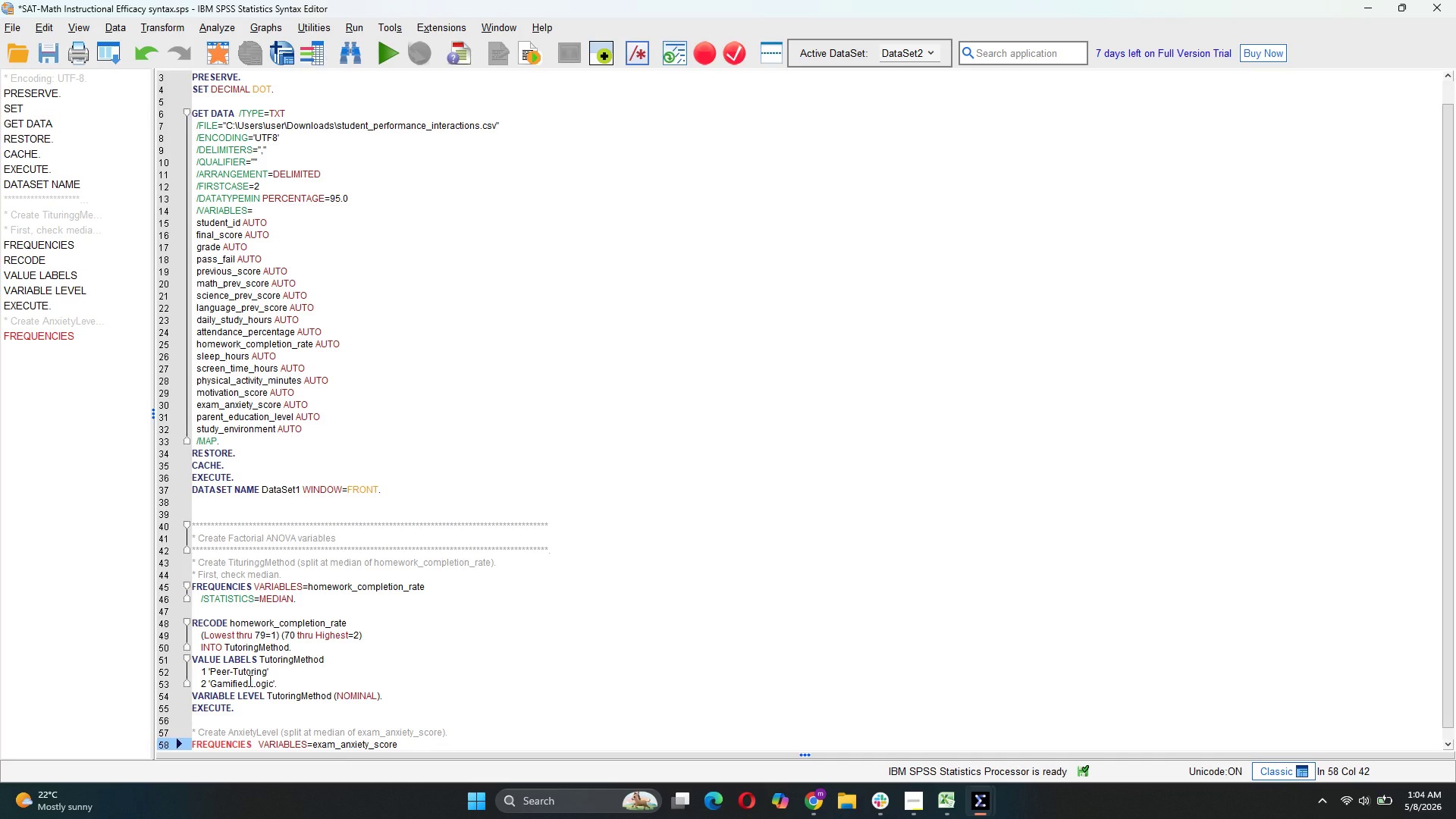 
key(Enter)
 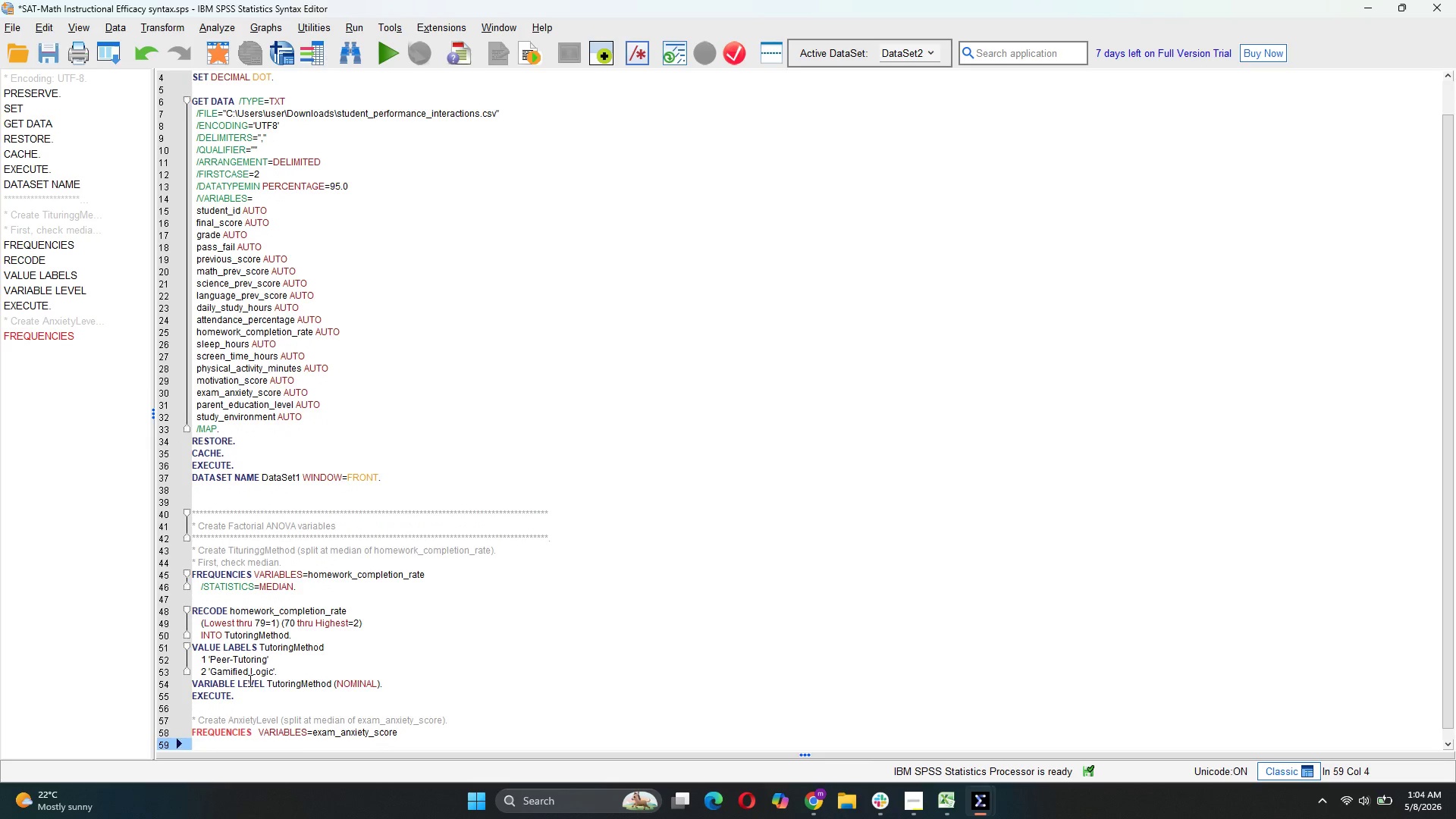 
type(/STATISTICS=MEDIAN)
 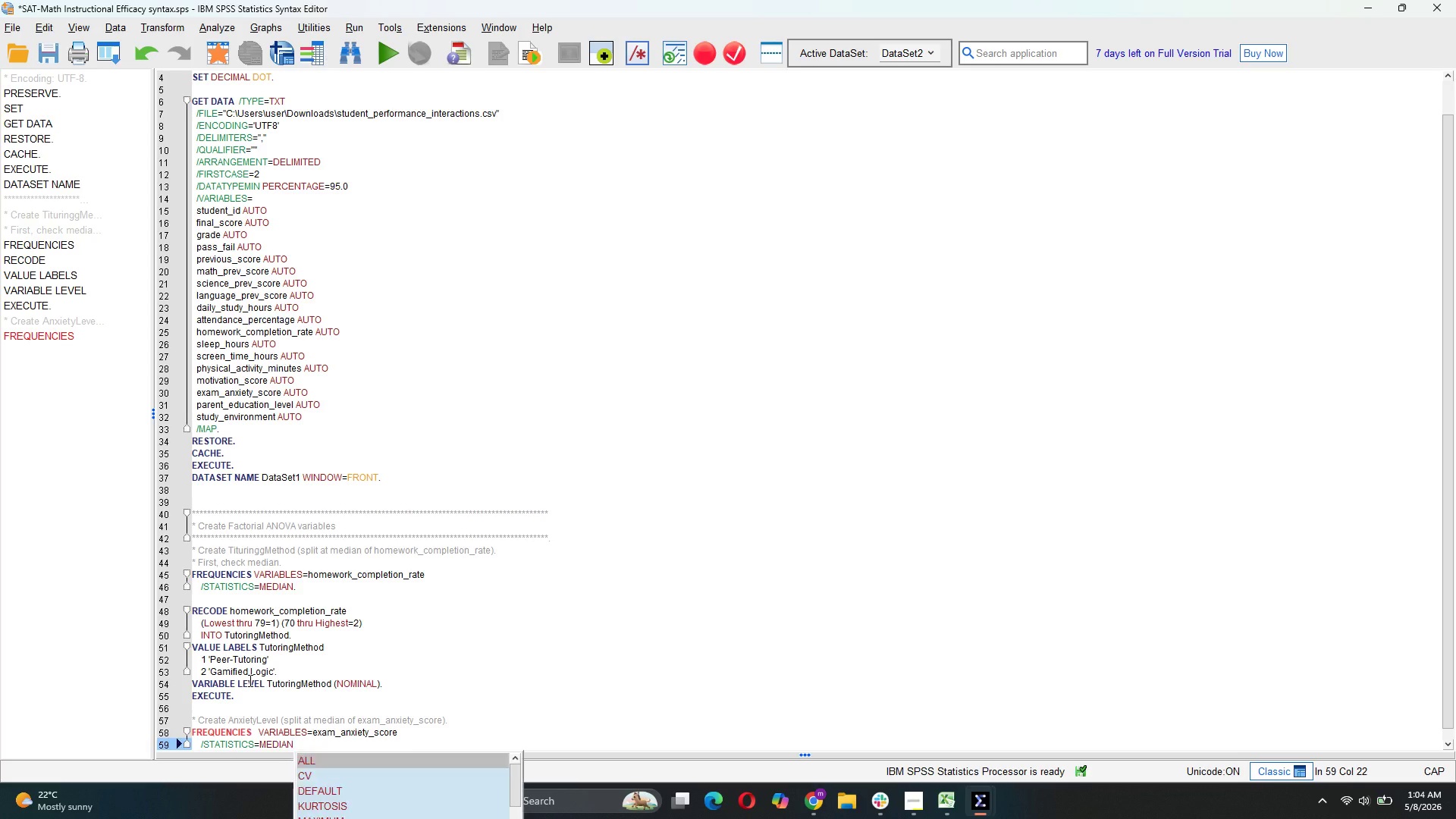 
key(Enter)
 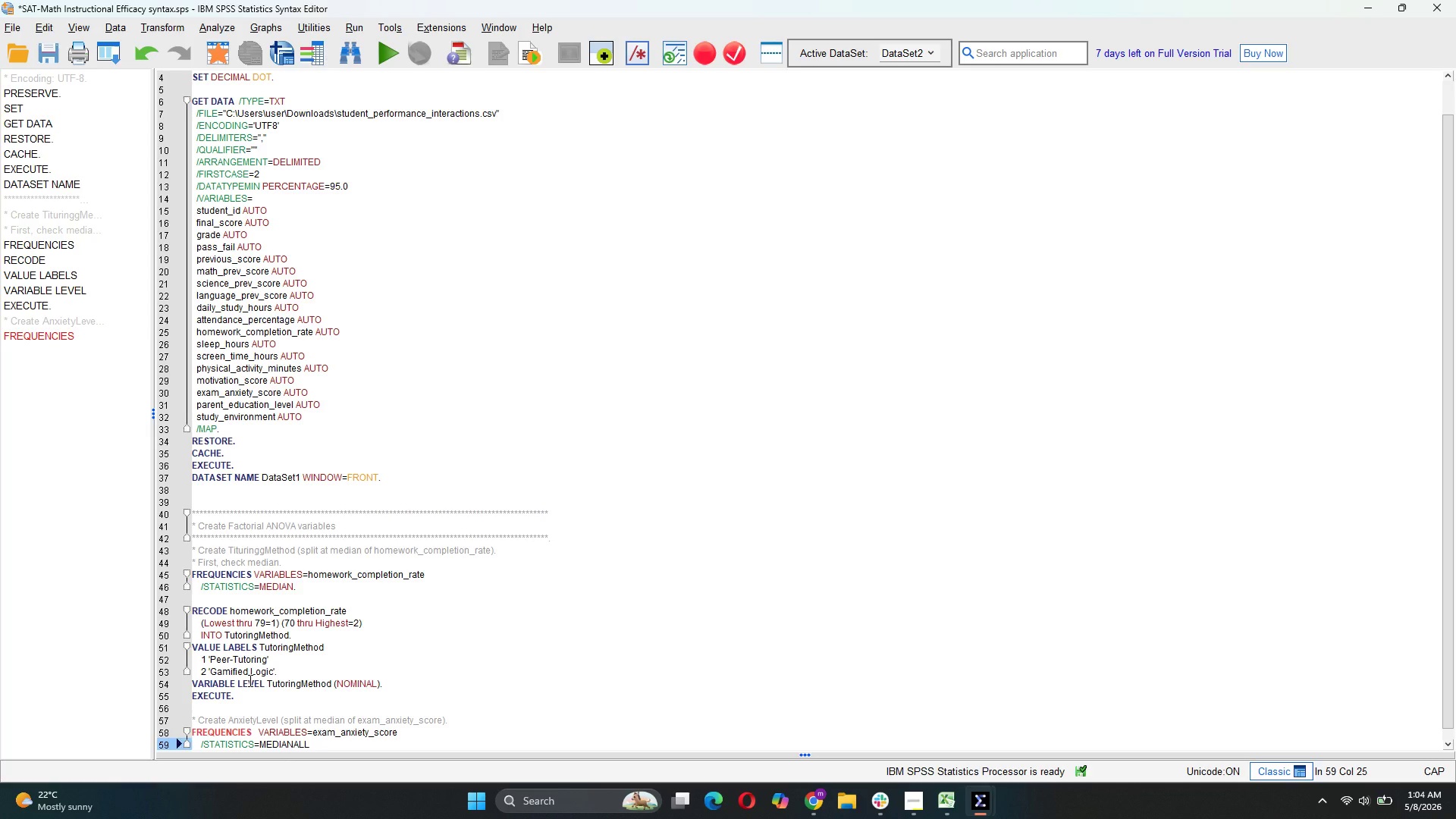 
key(Backspace)
 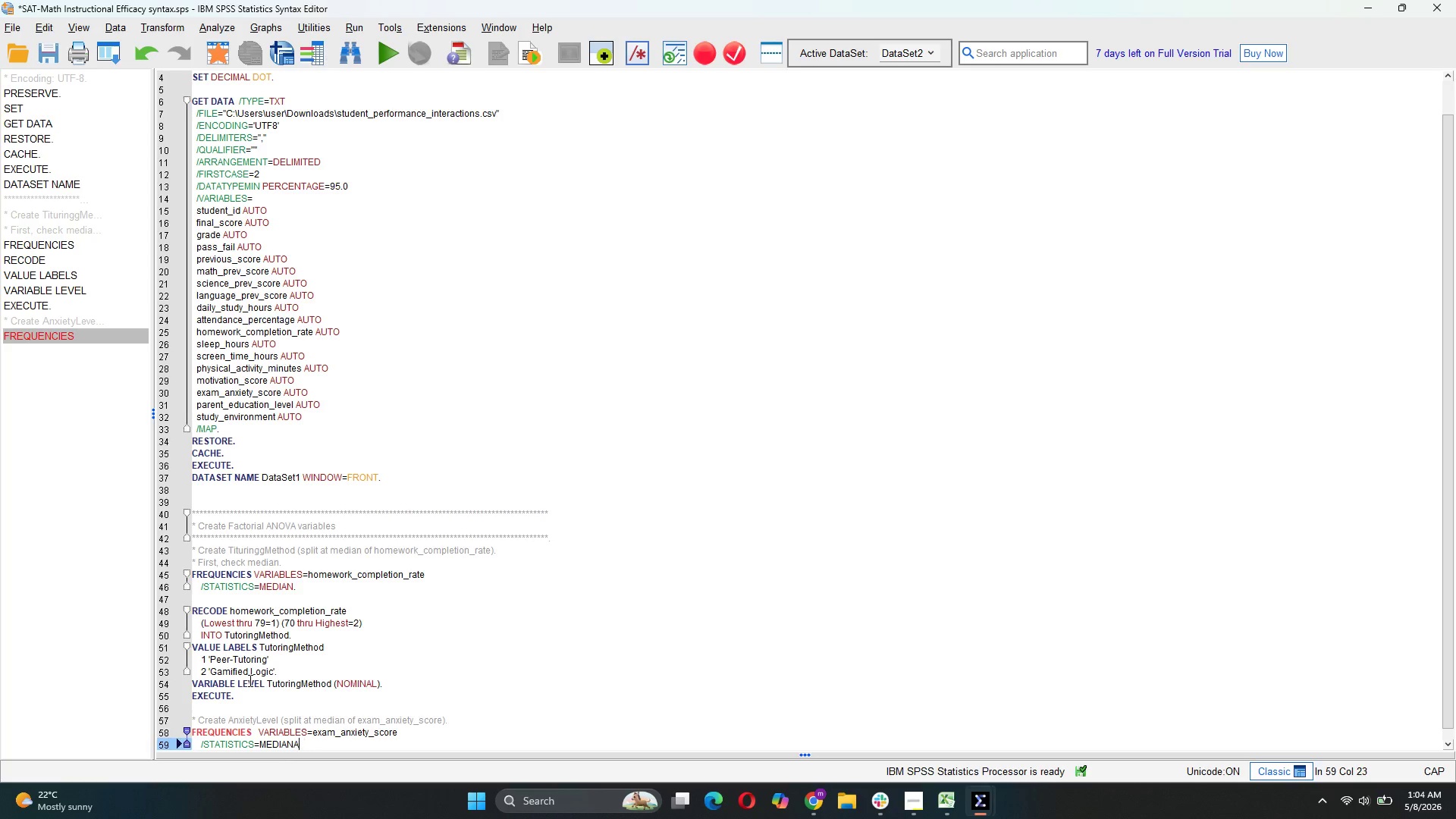 
key(Backspace)
 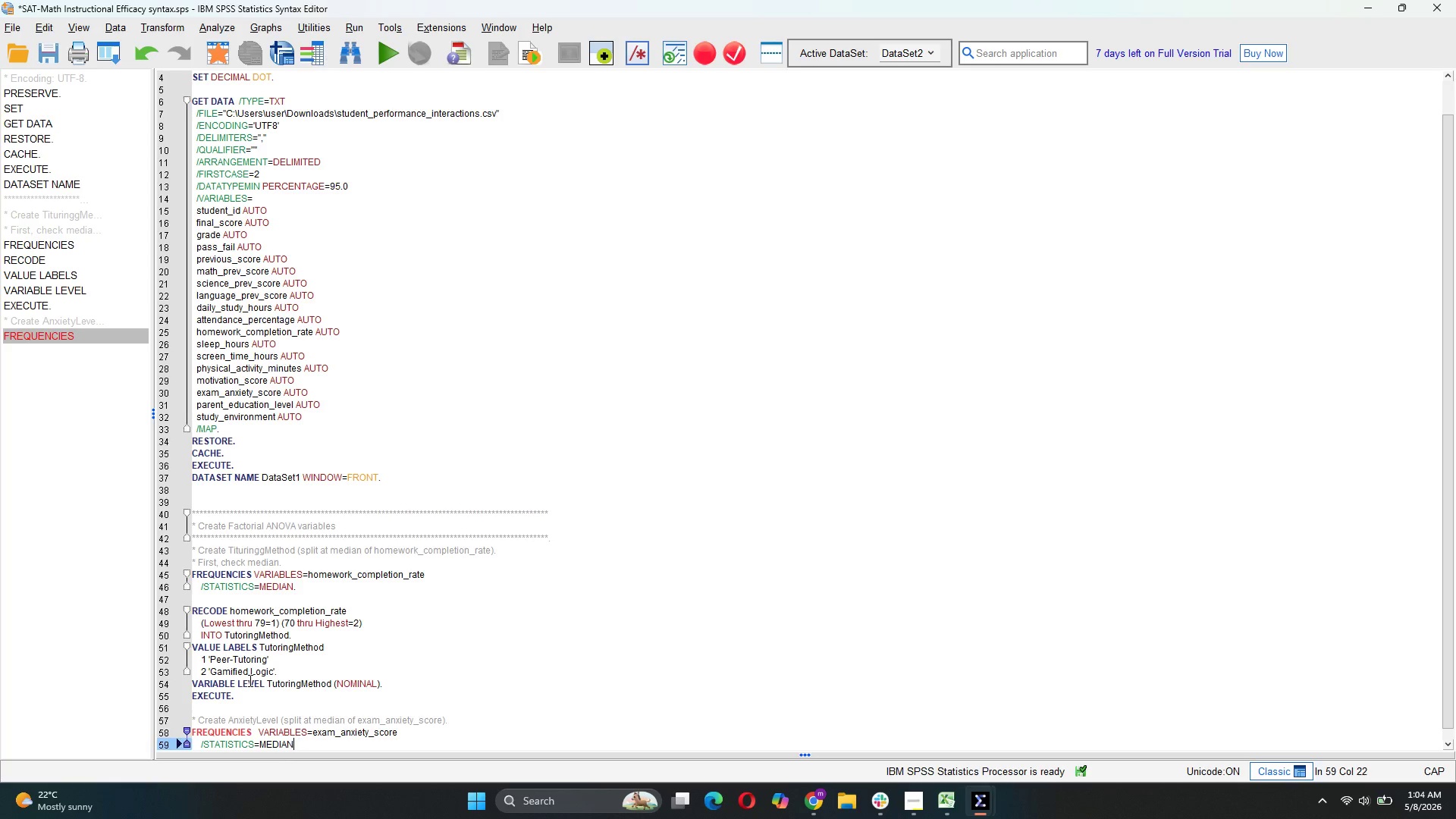 
key(Backspace)
 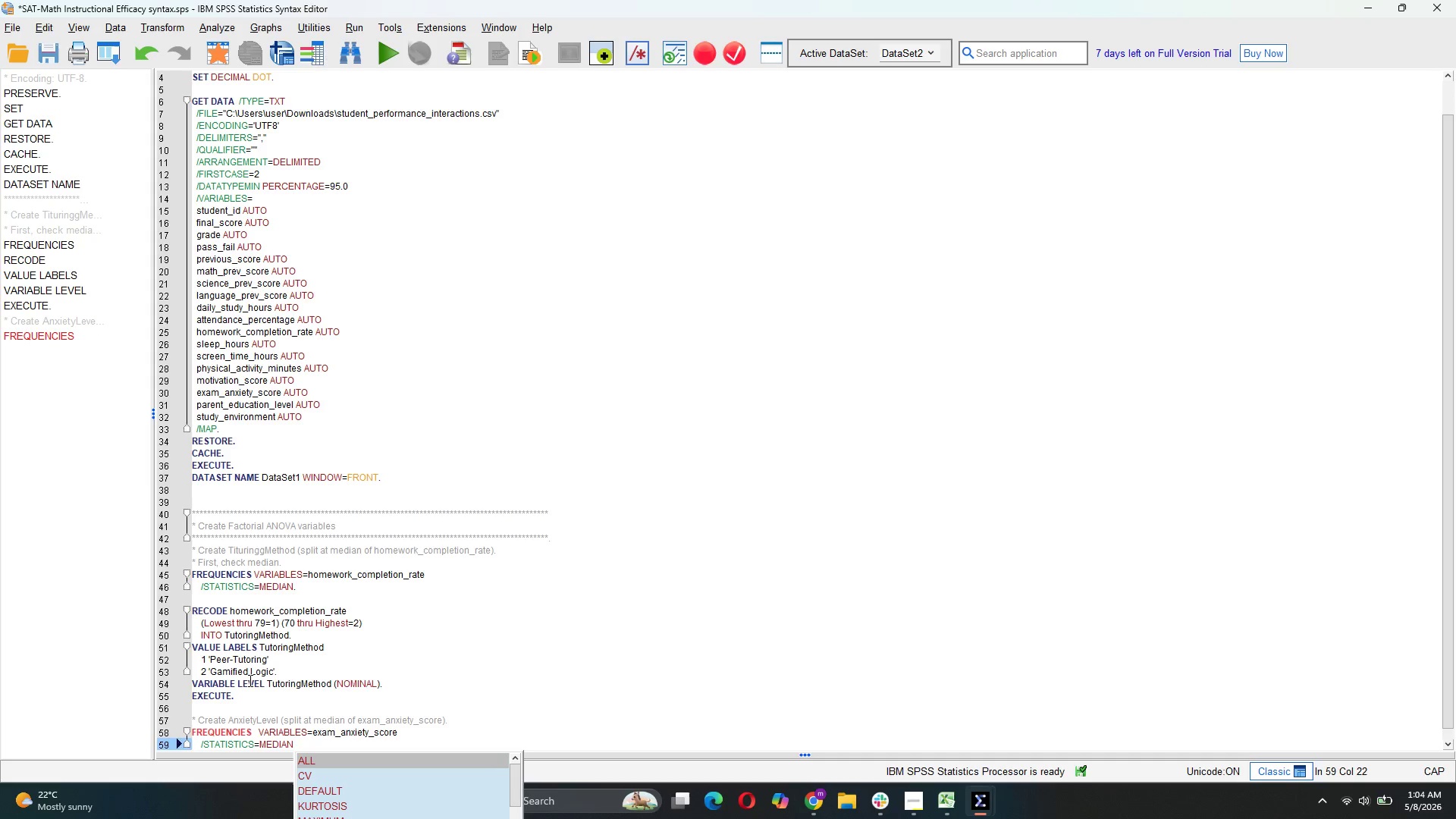 
key(Period)
 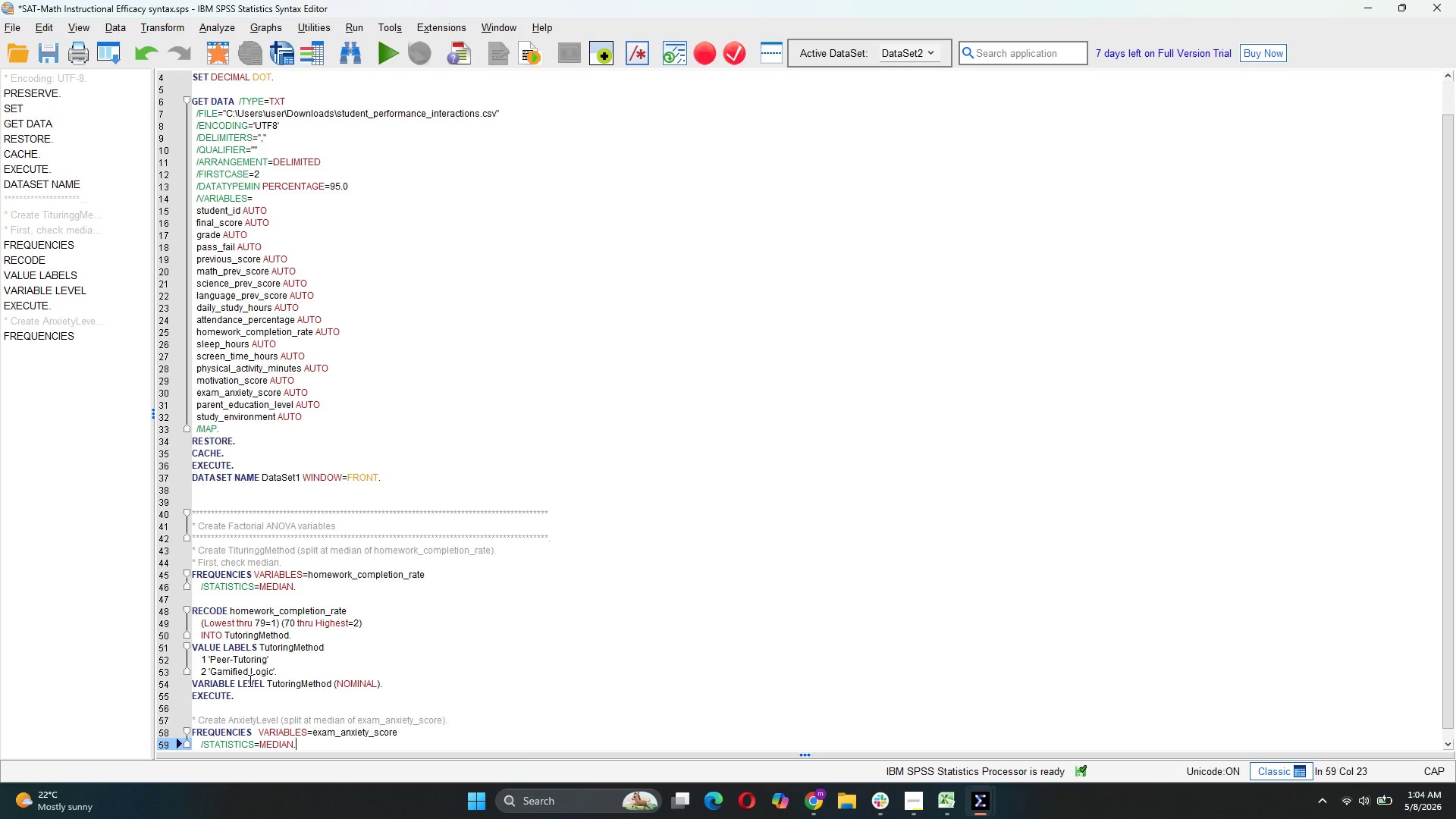 
wait(5.2)
 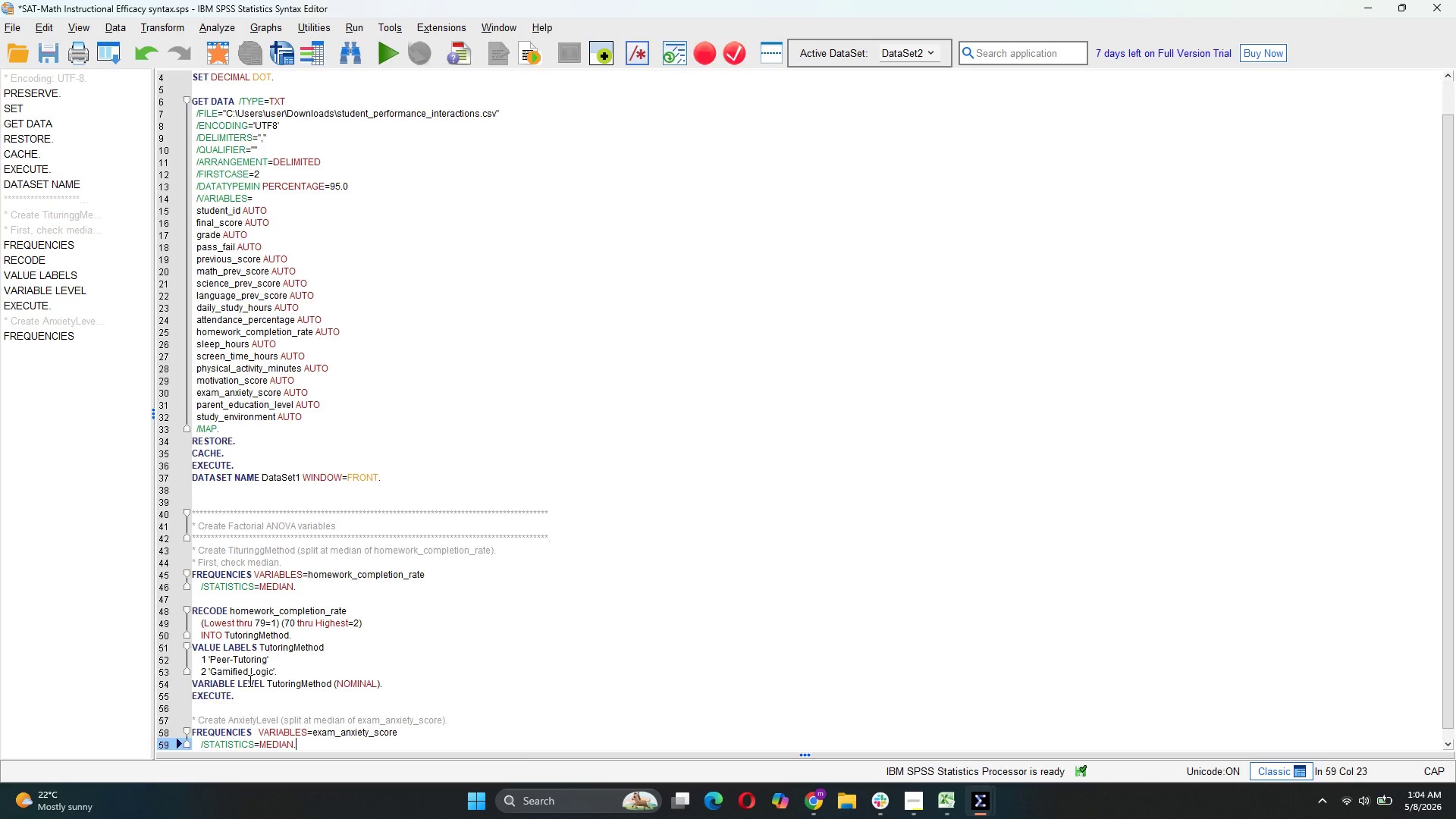 
scroll: coordinate [293, 617], scroll_direction: down, amount: 4.0
 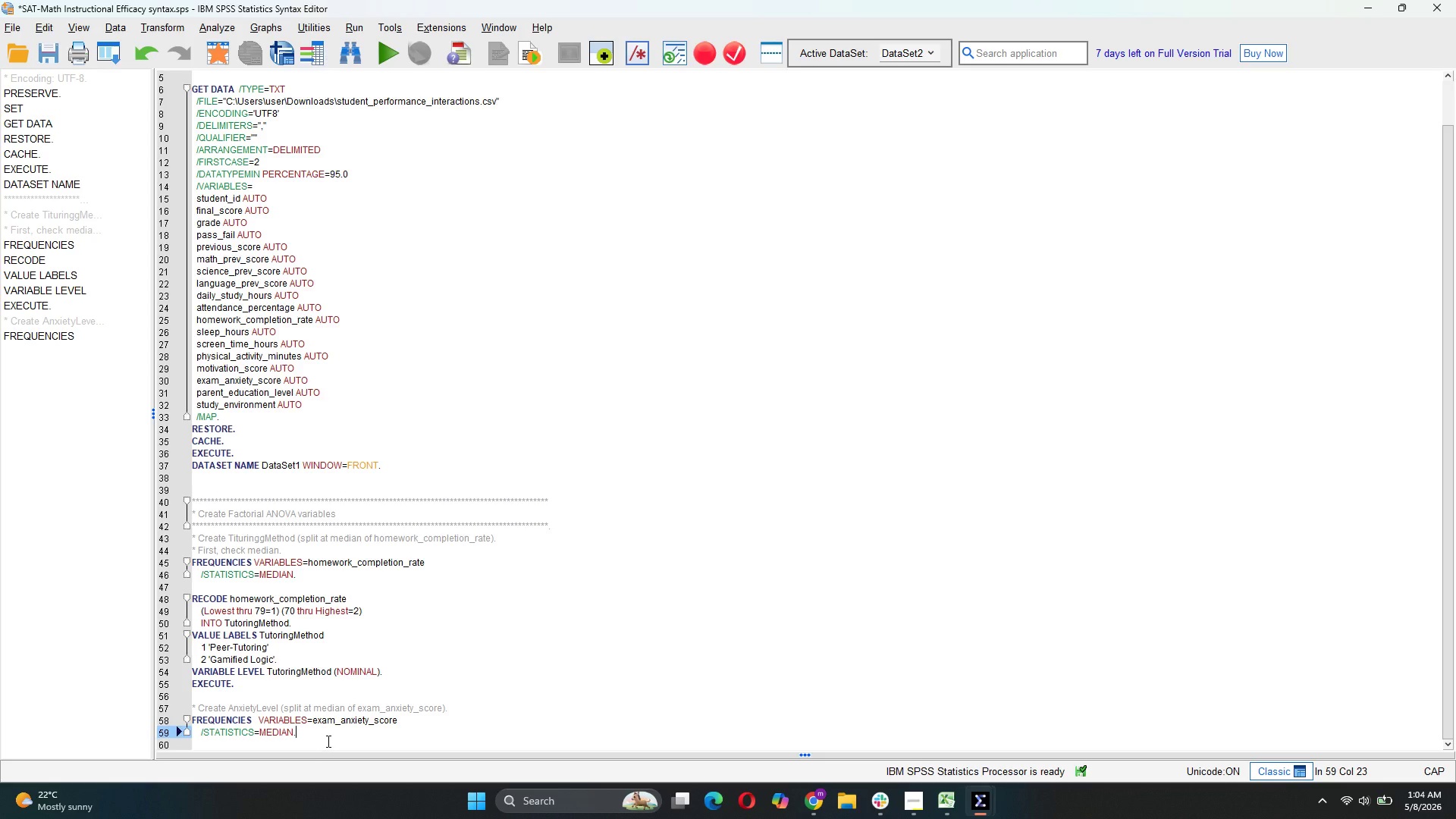 
wait(6.46)
 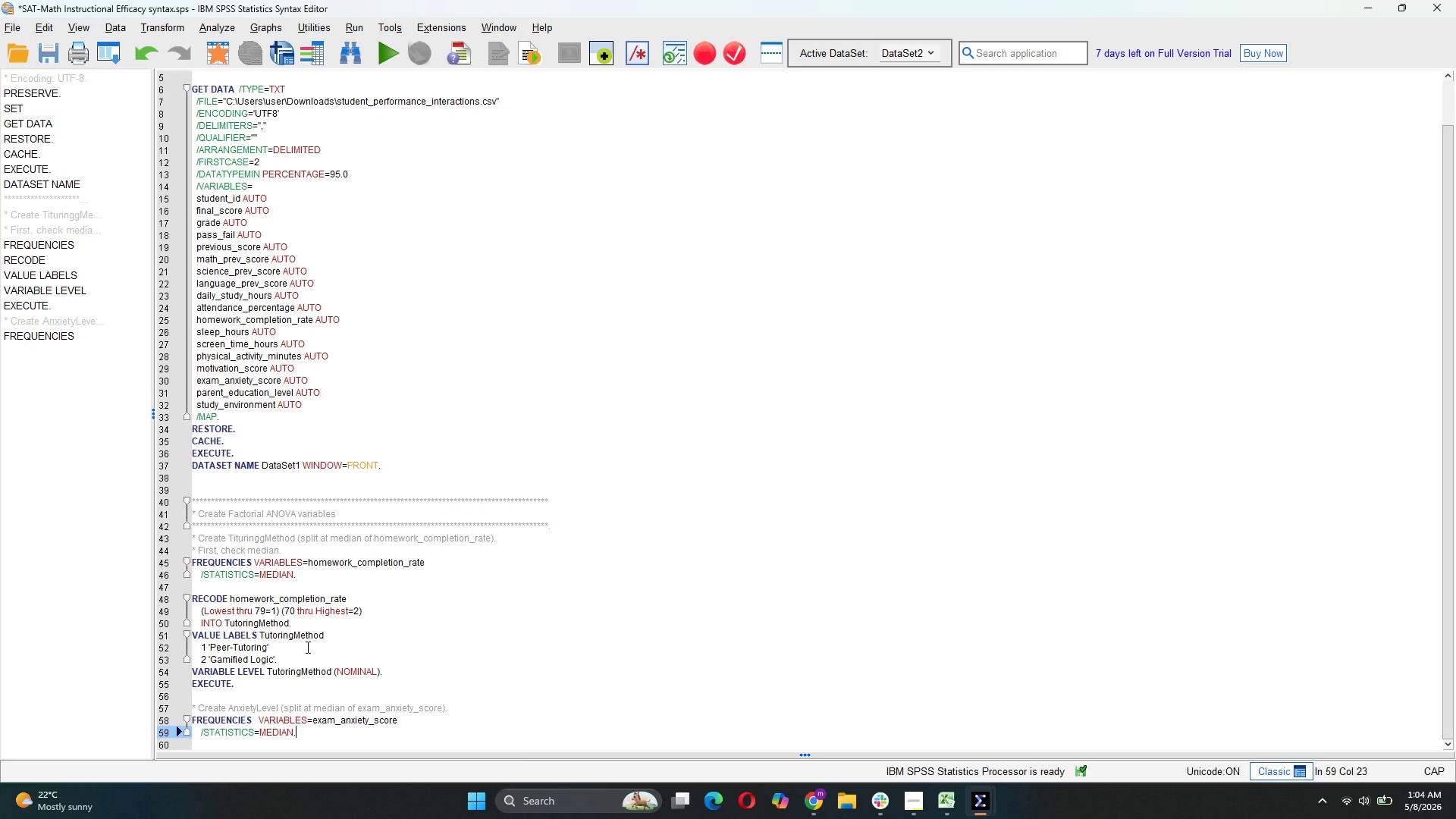 
left_click_drag(start_coordinate=[313, 731], to_coordinate=[182, 719])
 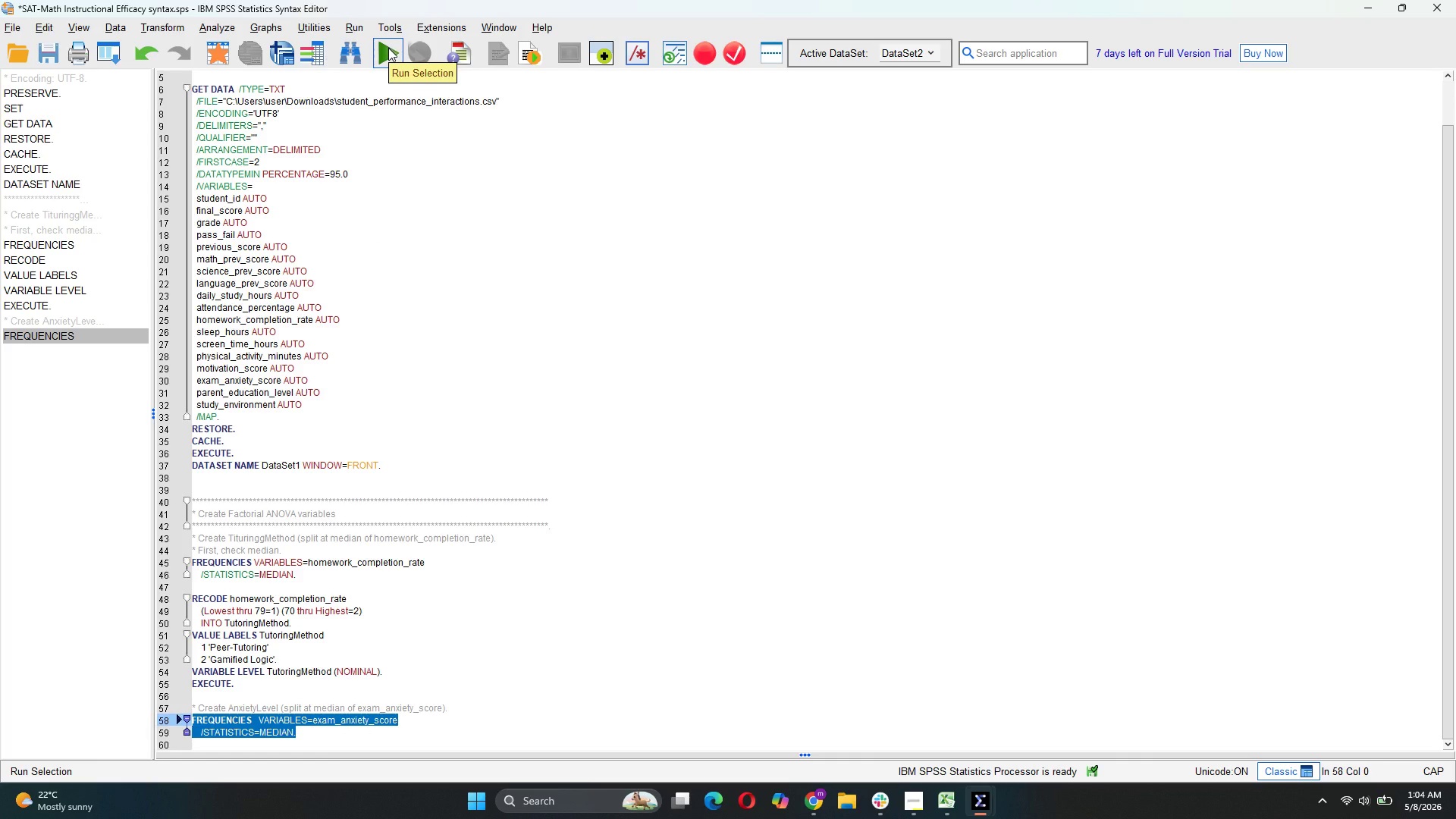 
left_click([388, 49])
 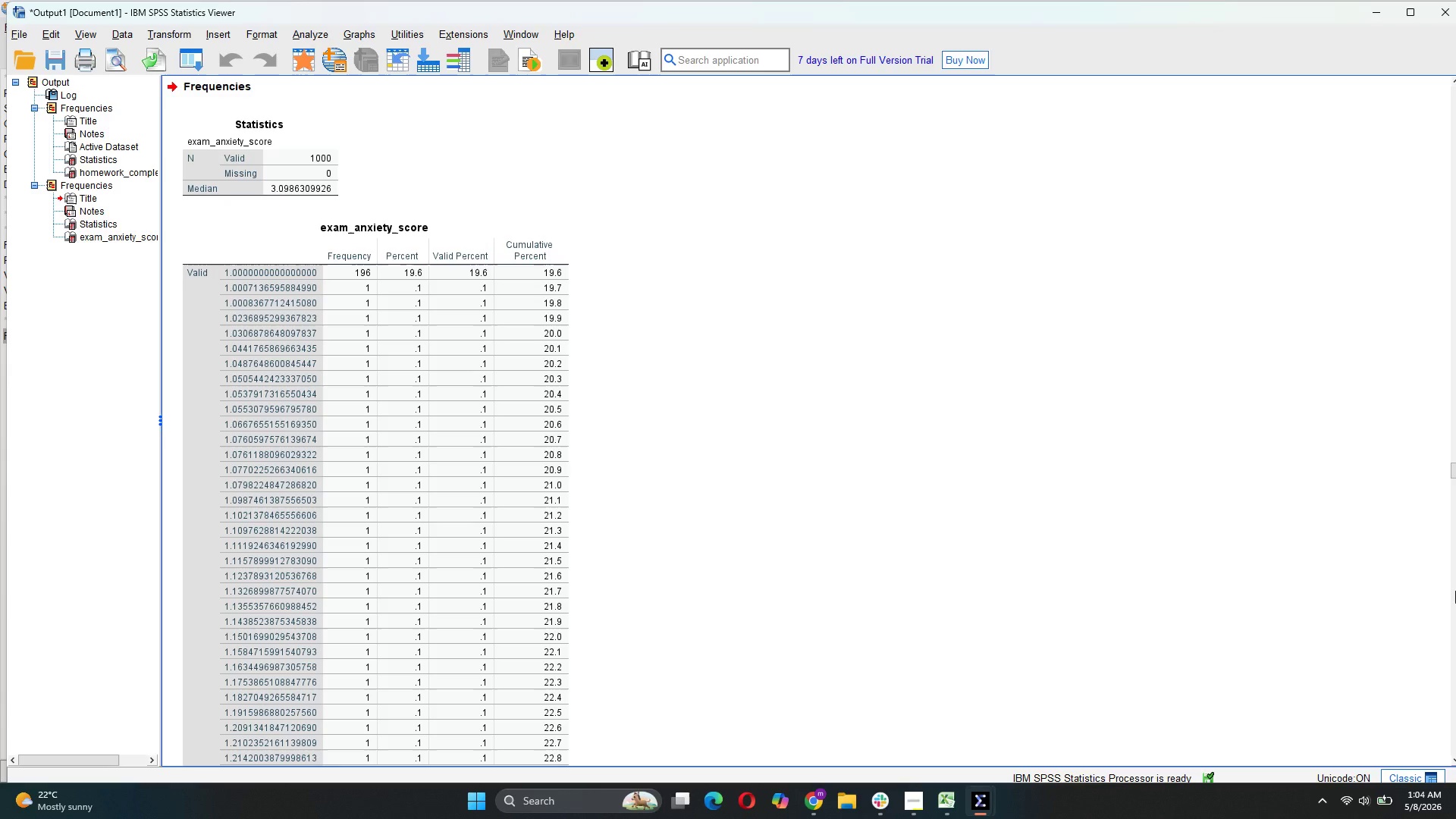 
left_click_drag(start_coordinate=[1455, 473], to_coordinate=[1448, 818])
 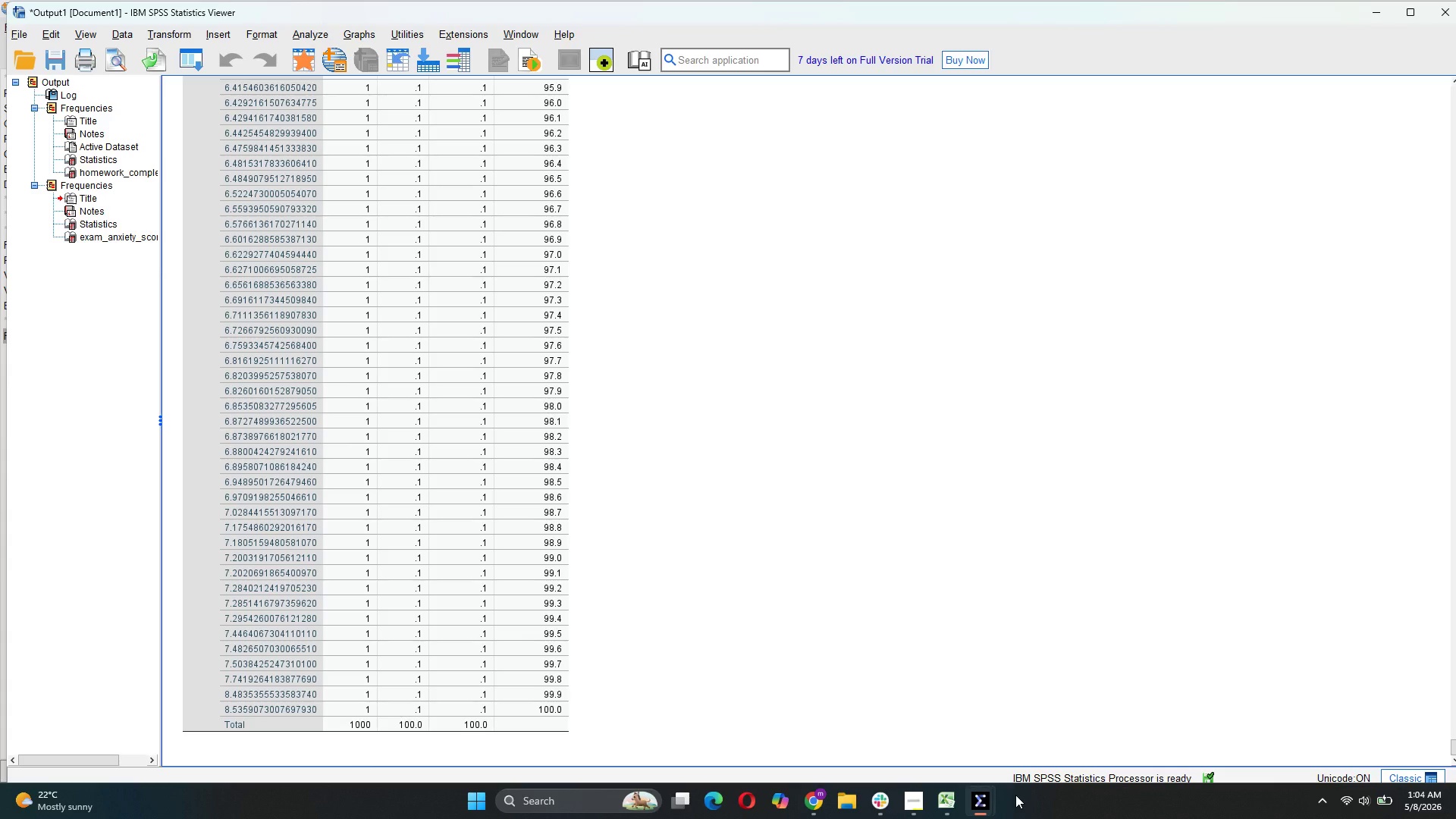 
mouse_move([986, 789])
 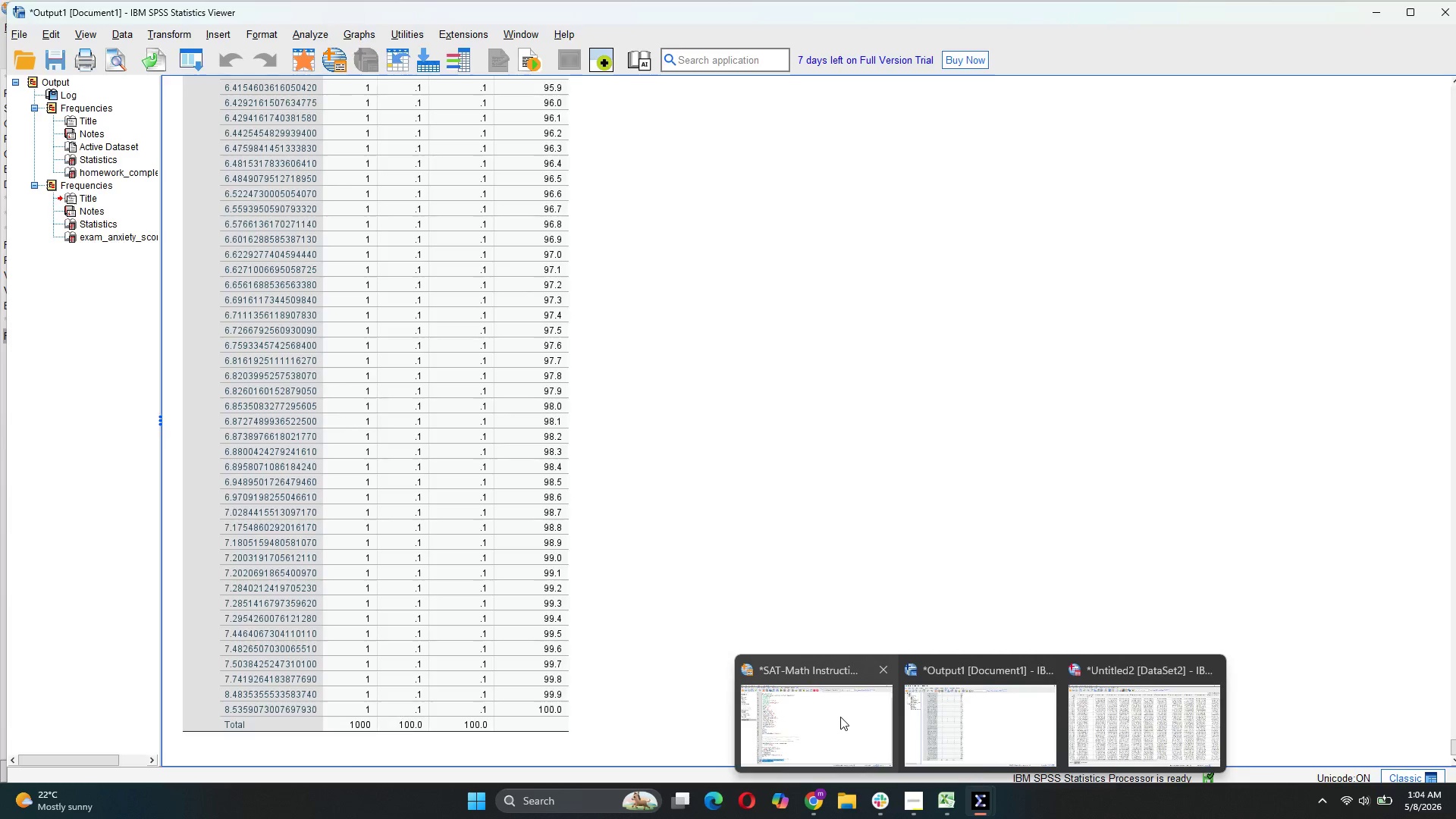 
left_click([840, 717])
 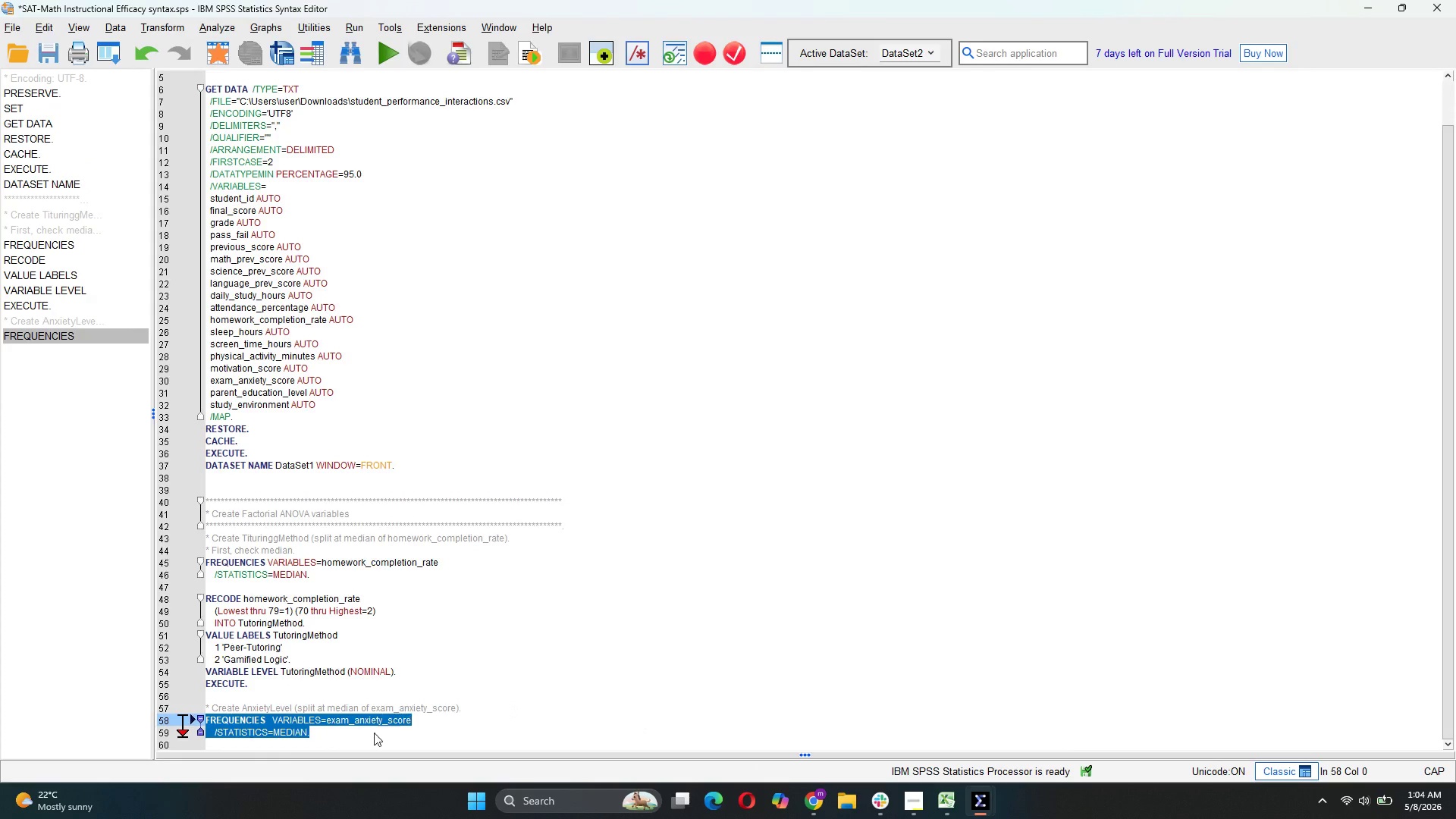 
left_click([374, 734])
 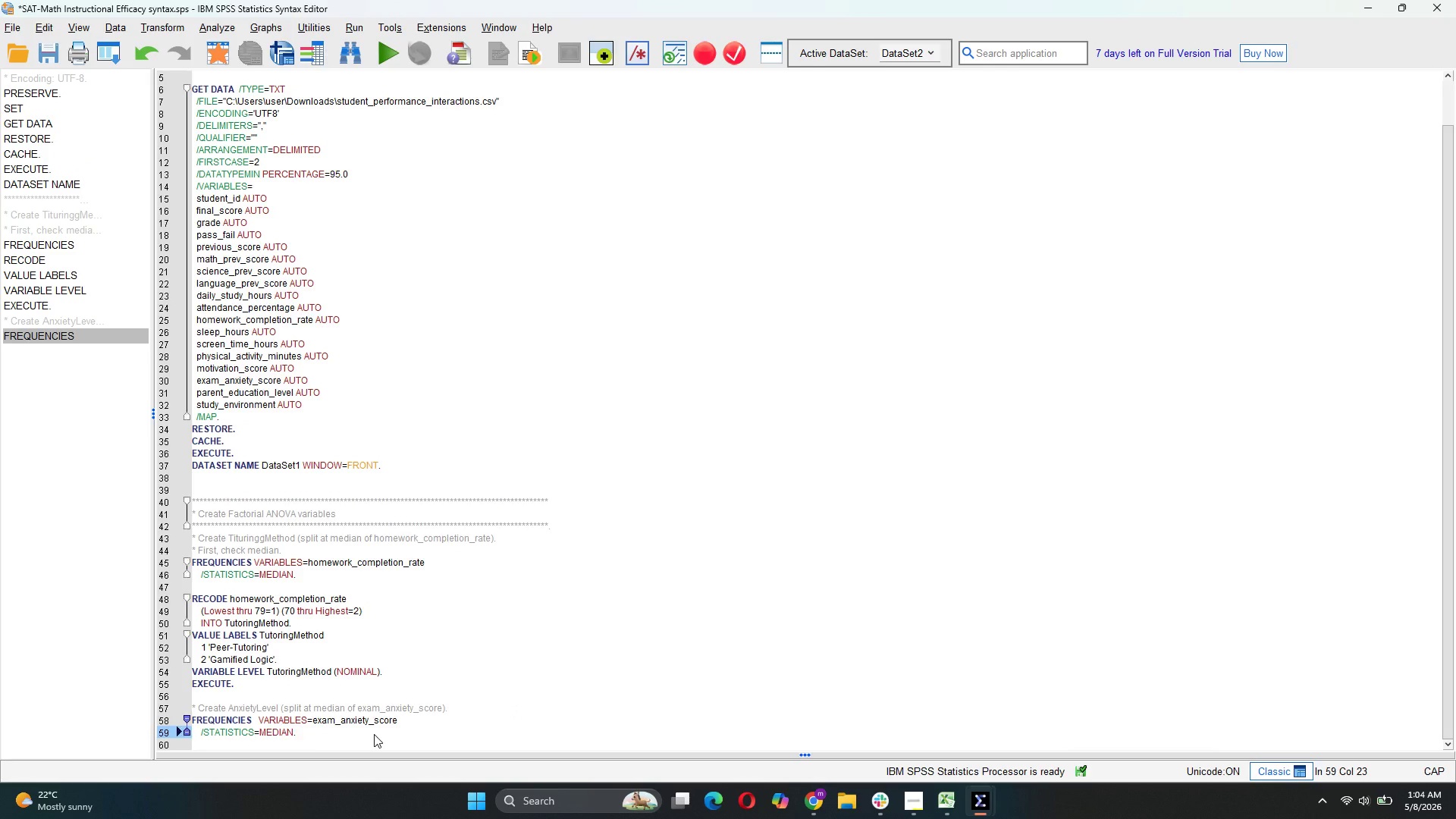 
key(Enter)
 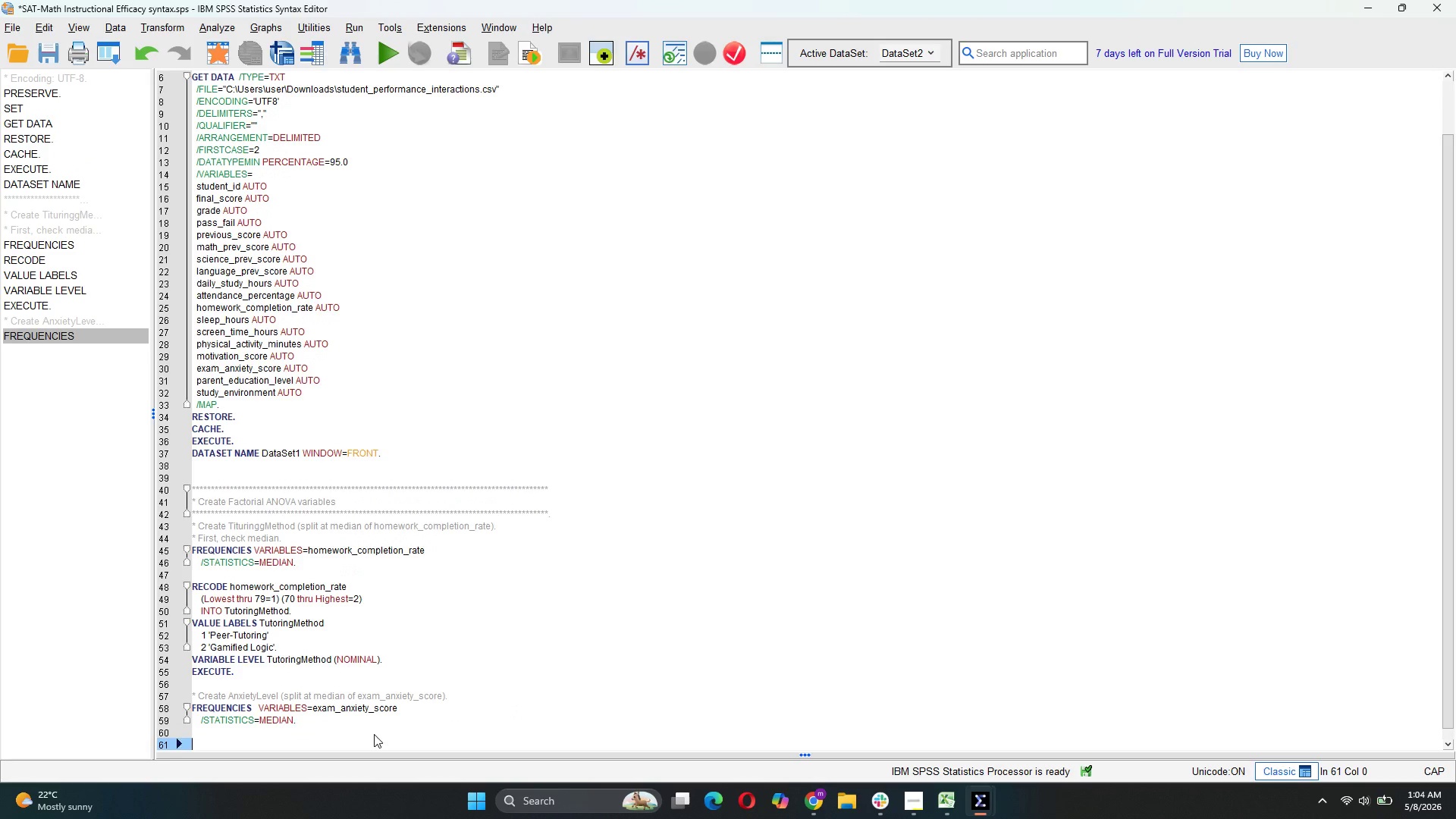 
key(Enter)
 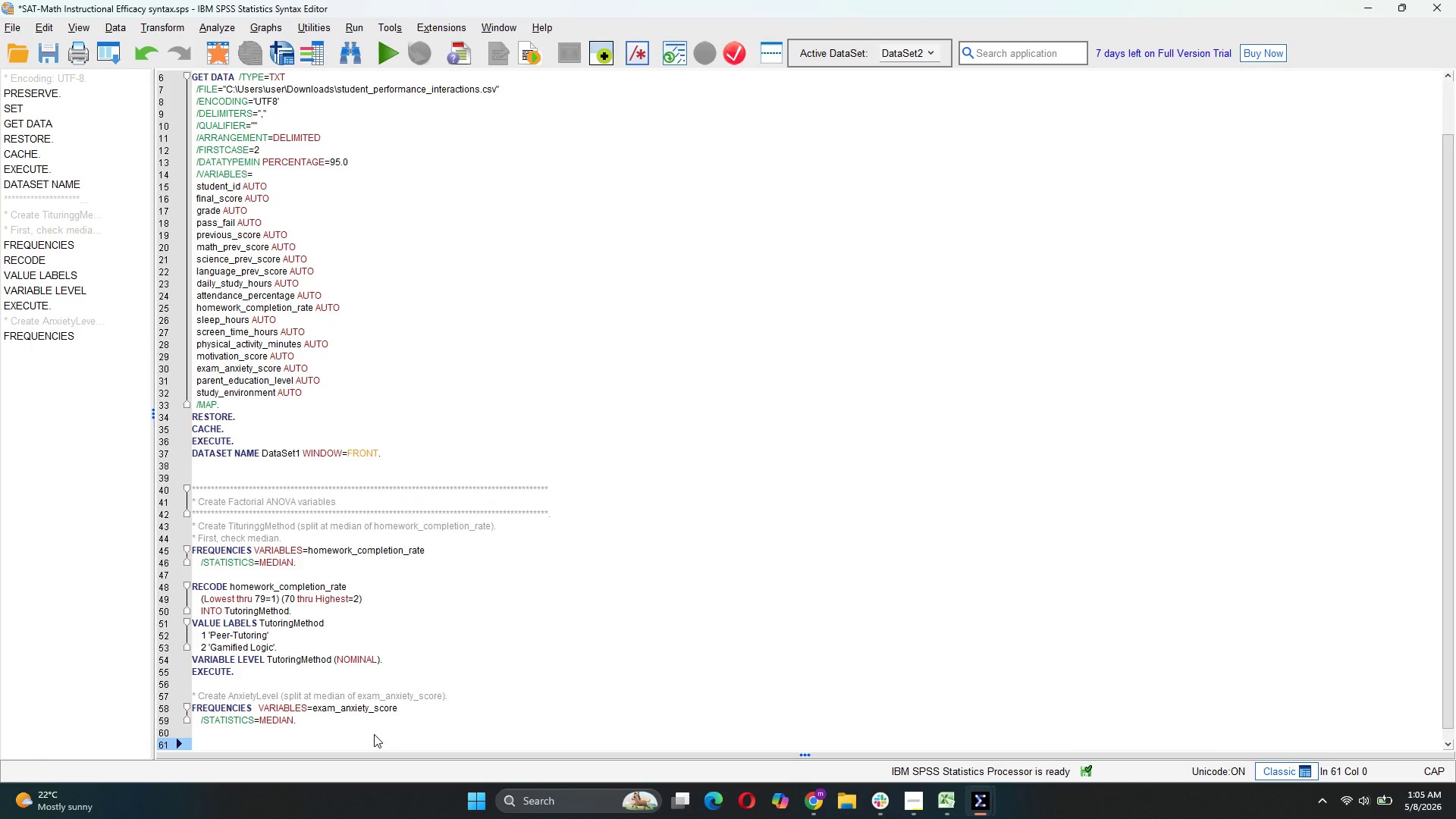 
type(RECODE exam_anxiety_score)
 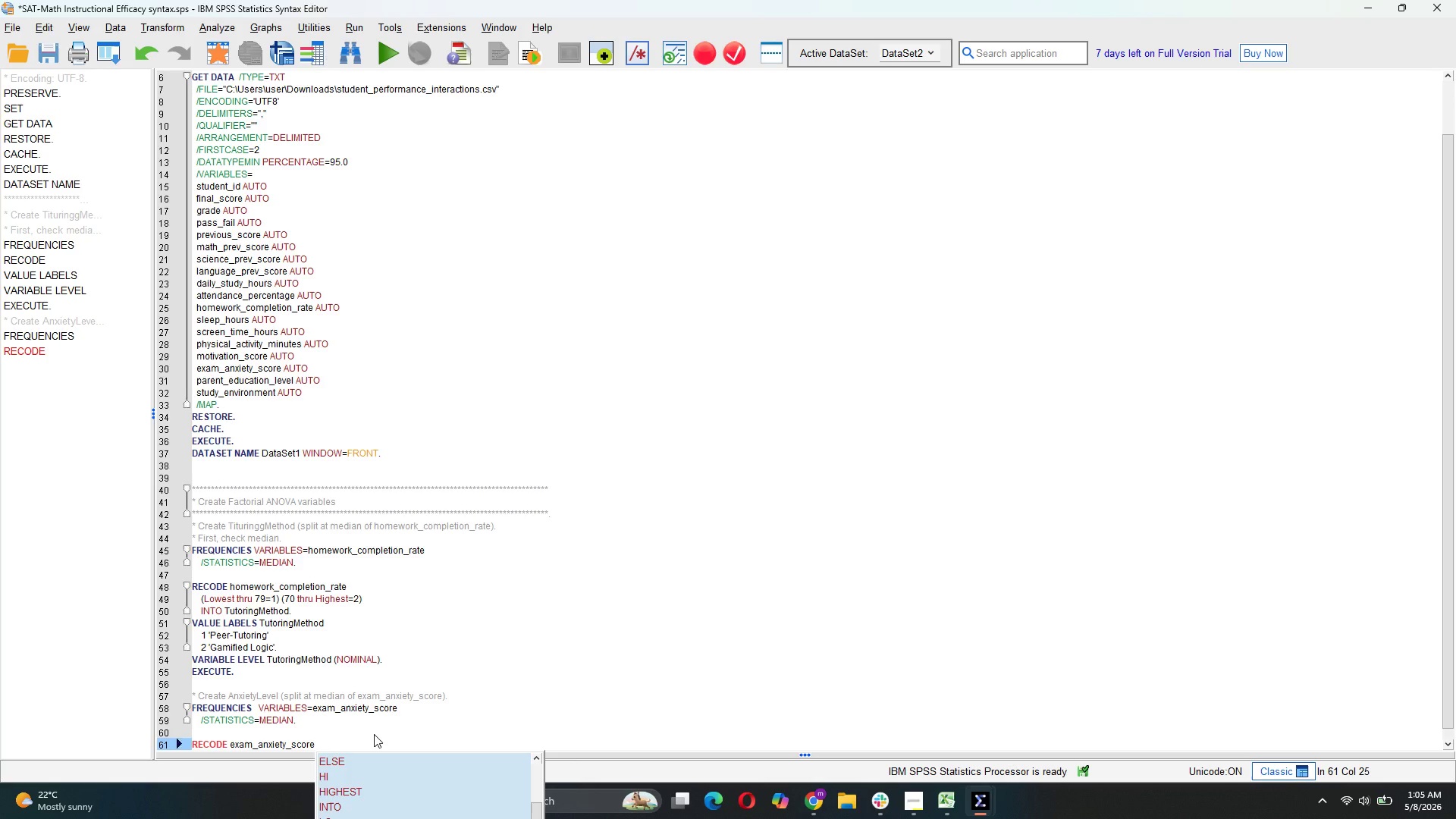 
key(Enter)
 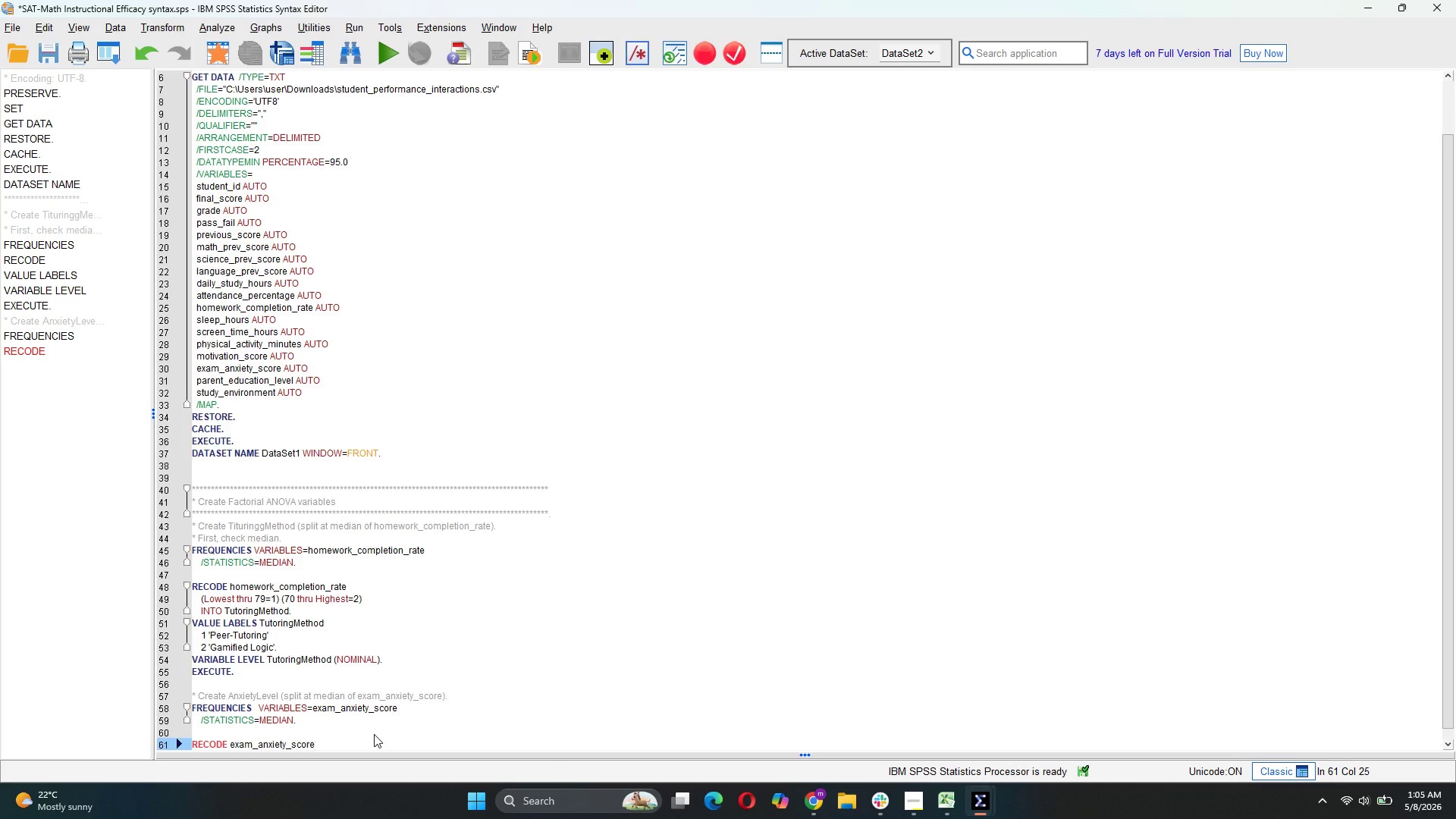 
key(Enter)
 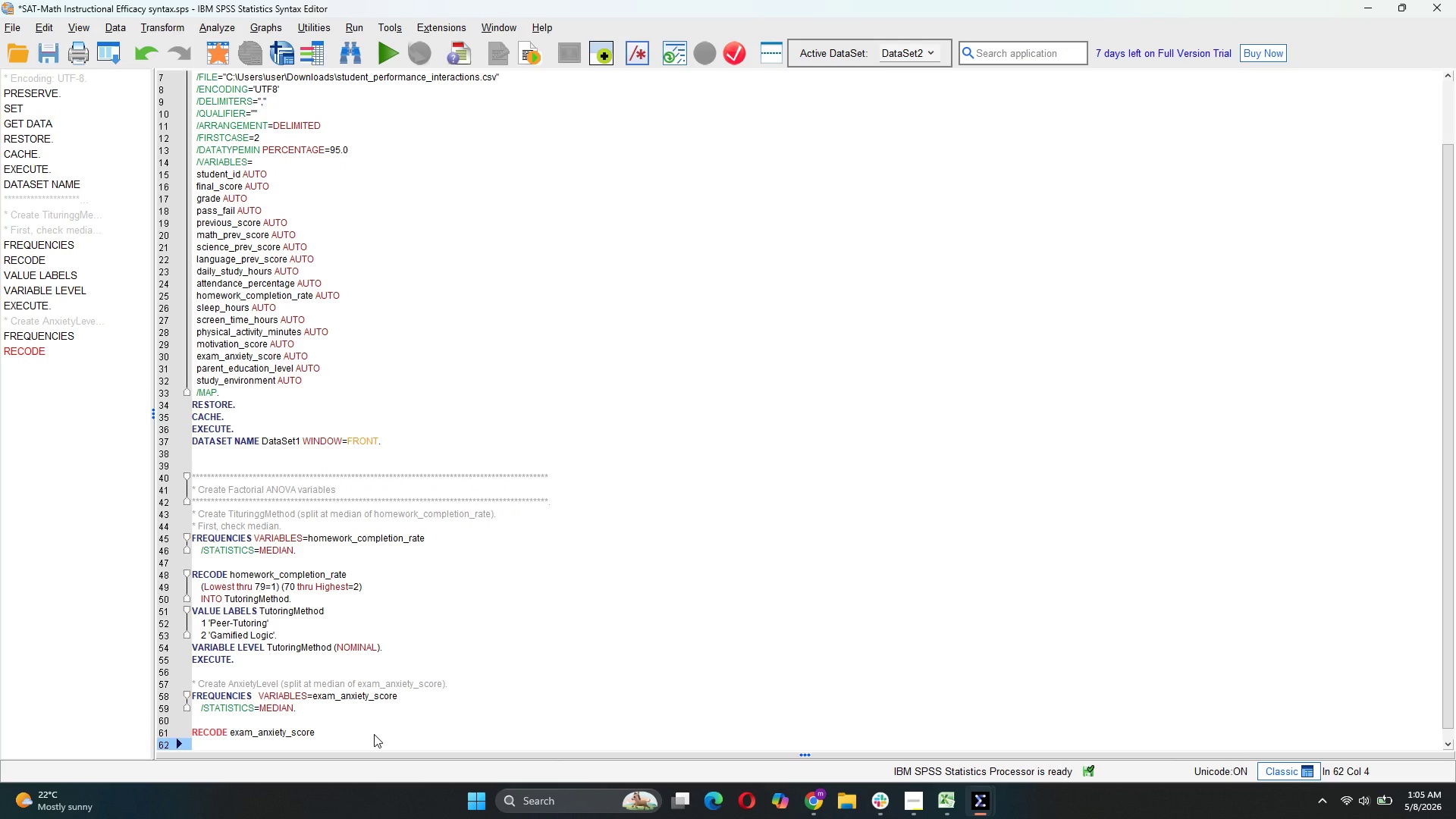 
type((Lowest thru 4.5=1) (4.5 thru Highest=2))
 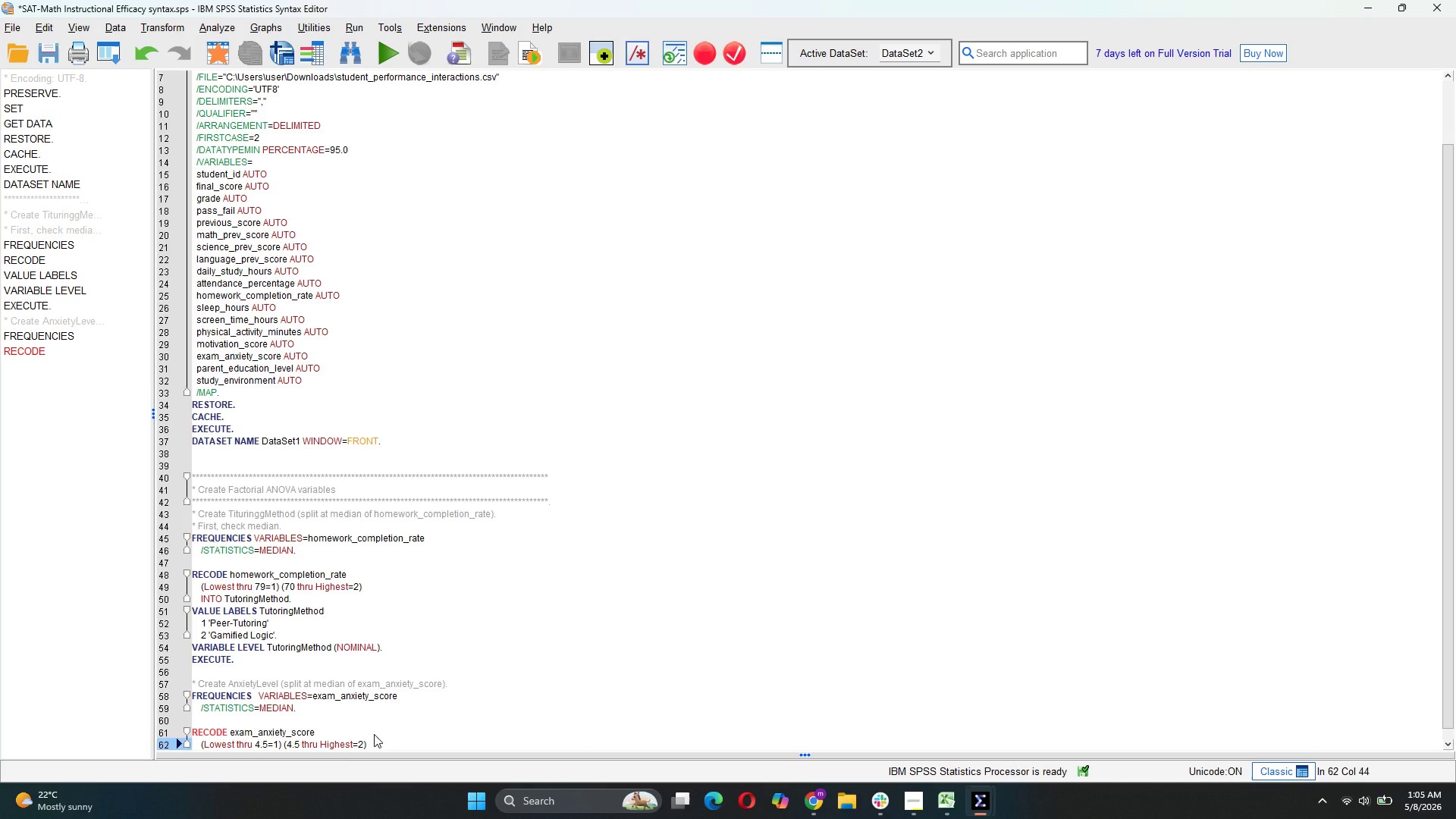 
key(Enter)
 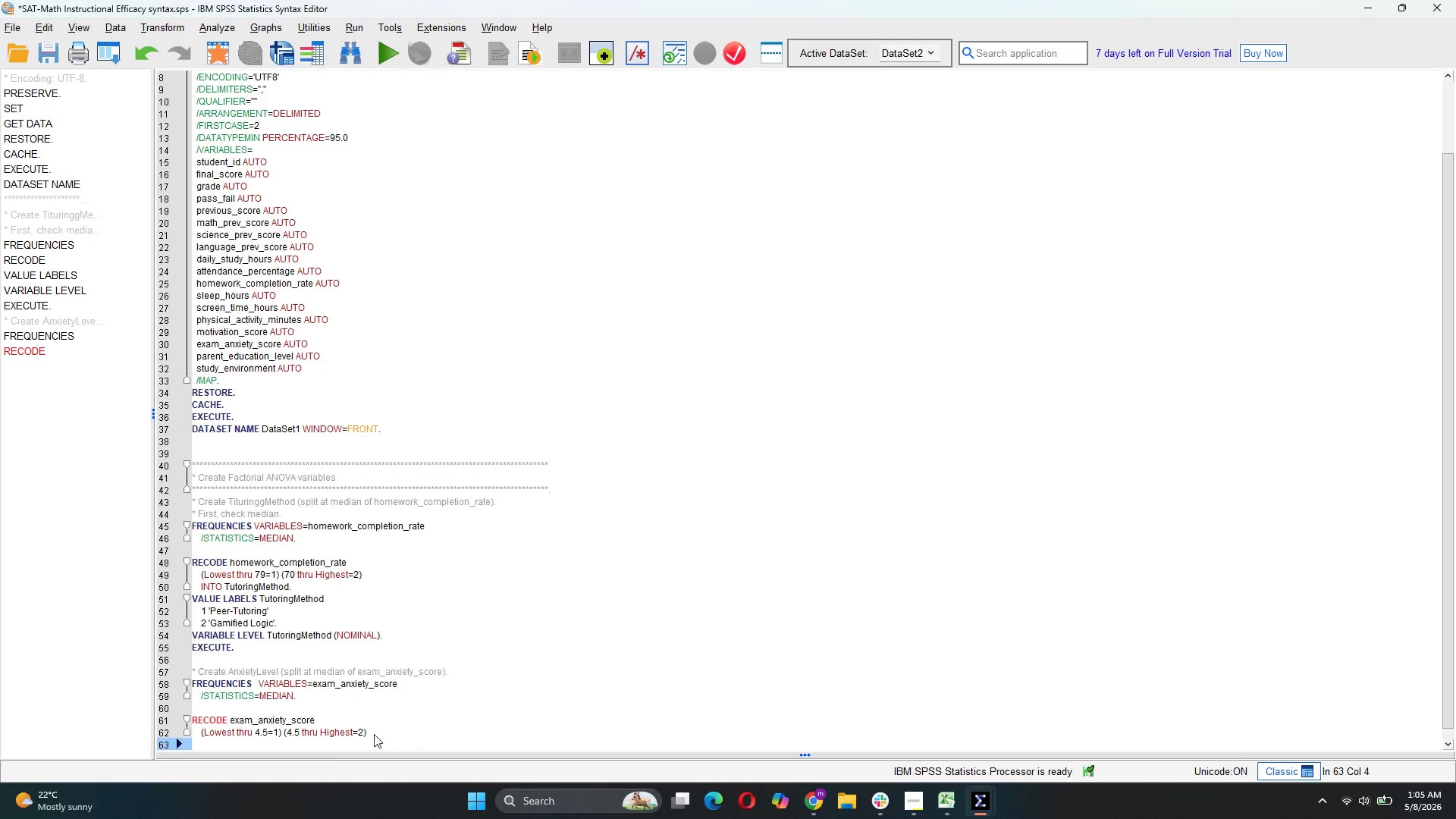 
type(INTO AnxietyLevel.)
 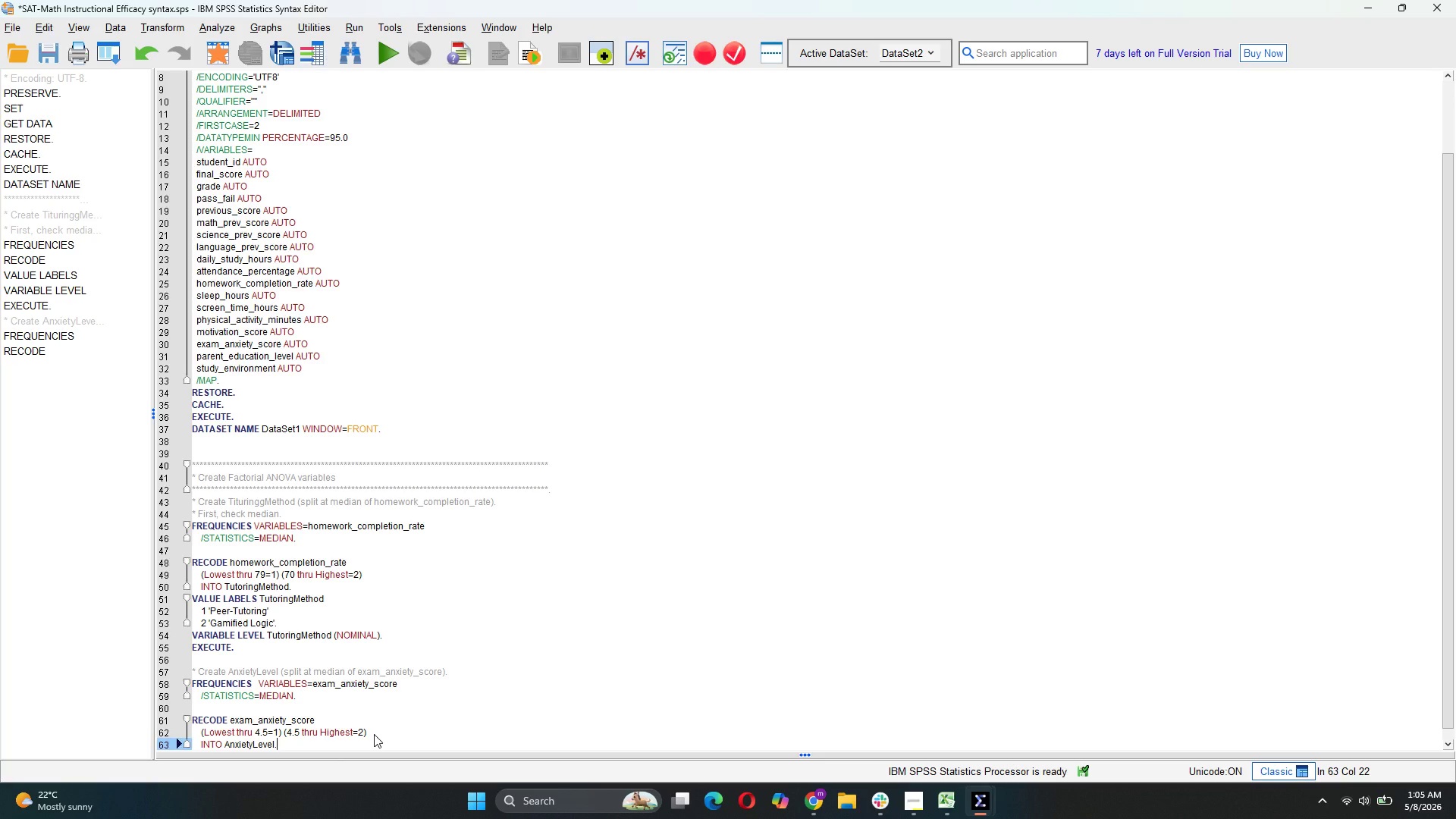 
key(Enter)
 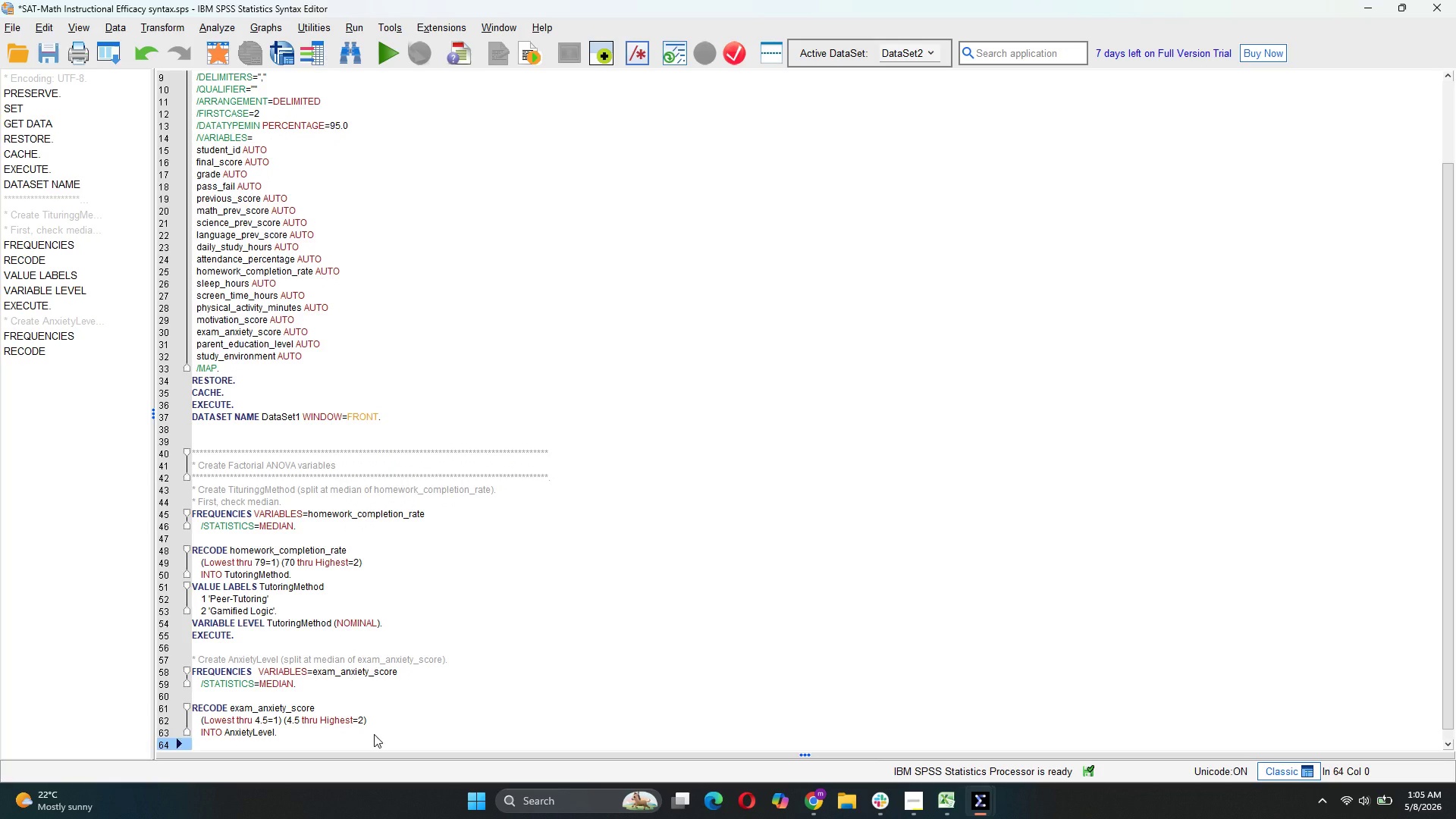 
type(VALUE LABELS AnxietyLevel (ORDINAL).)
 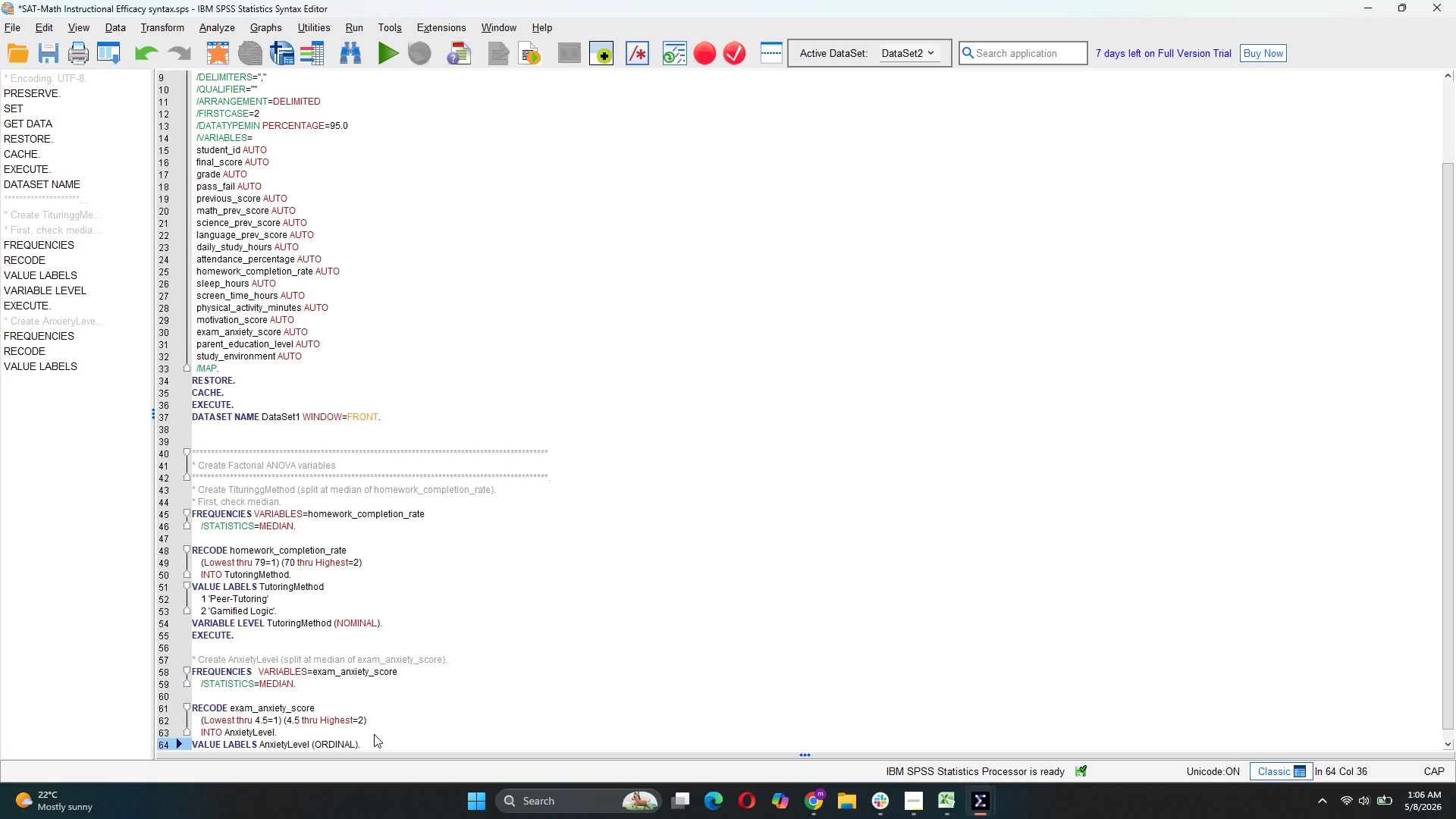 
key(Enter)
 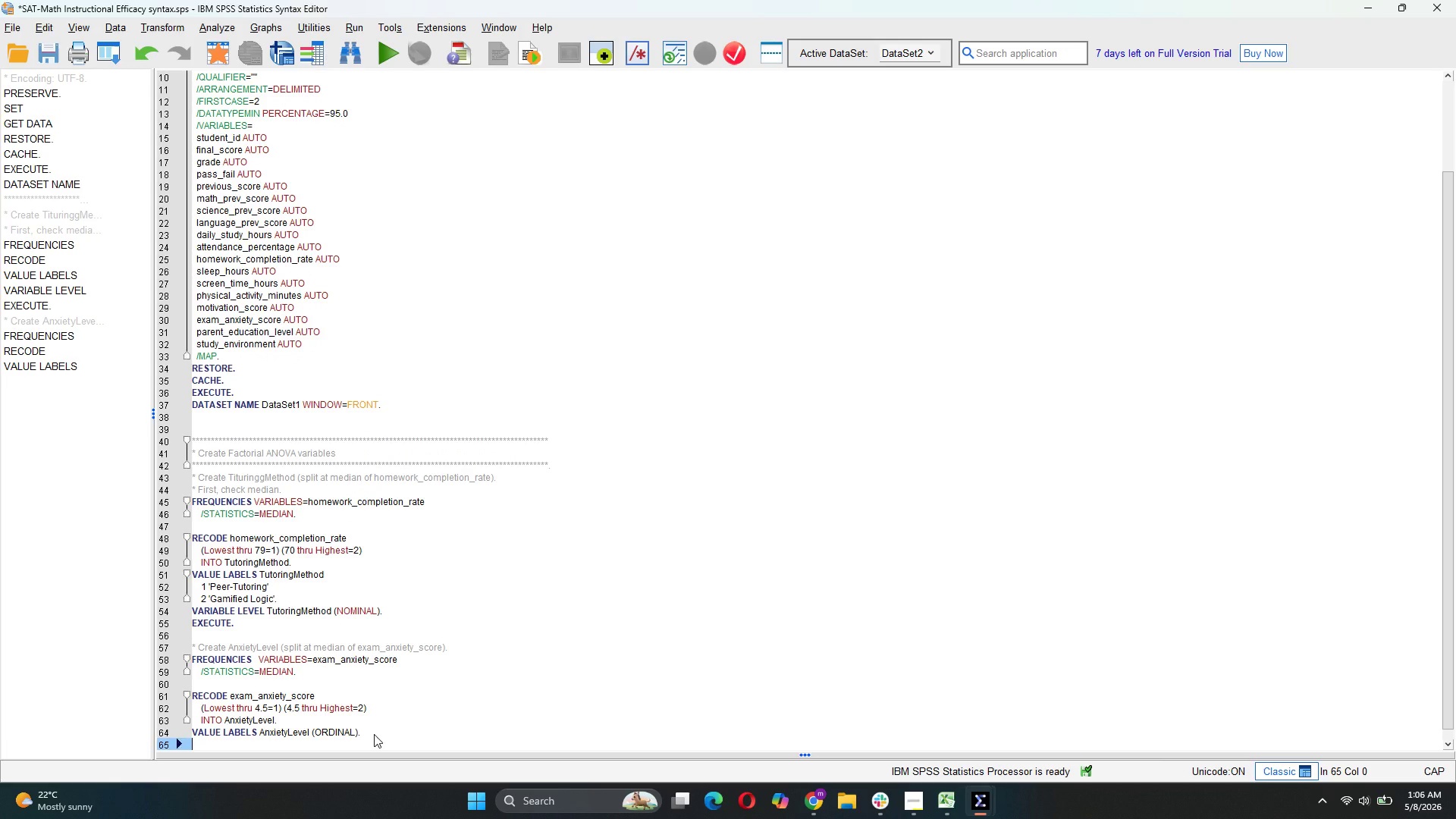 
type(EXECUTE.)
 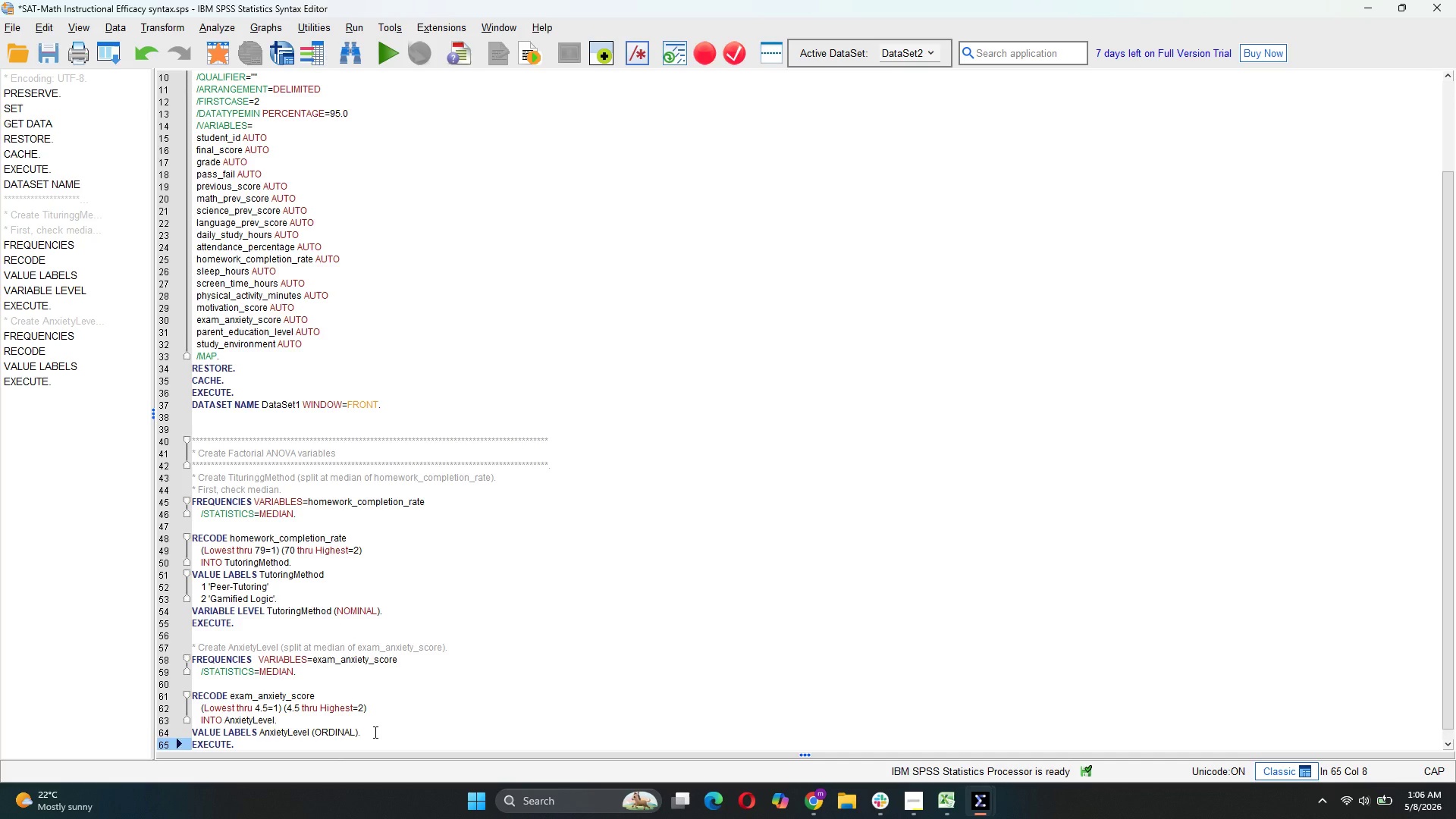 
scroll: coordinate [334, 714], scroll_direction: down, amount: 3.0
 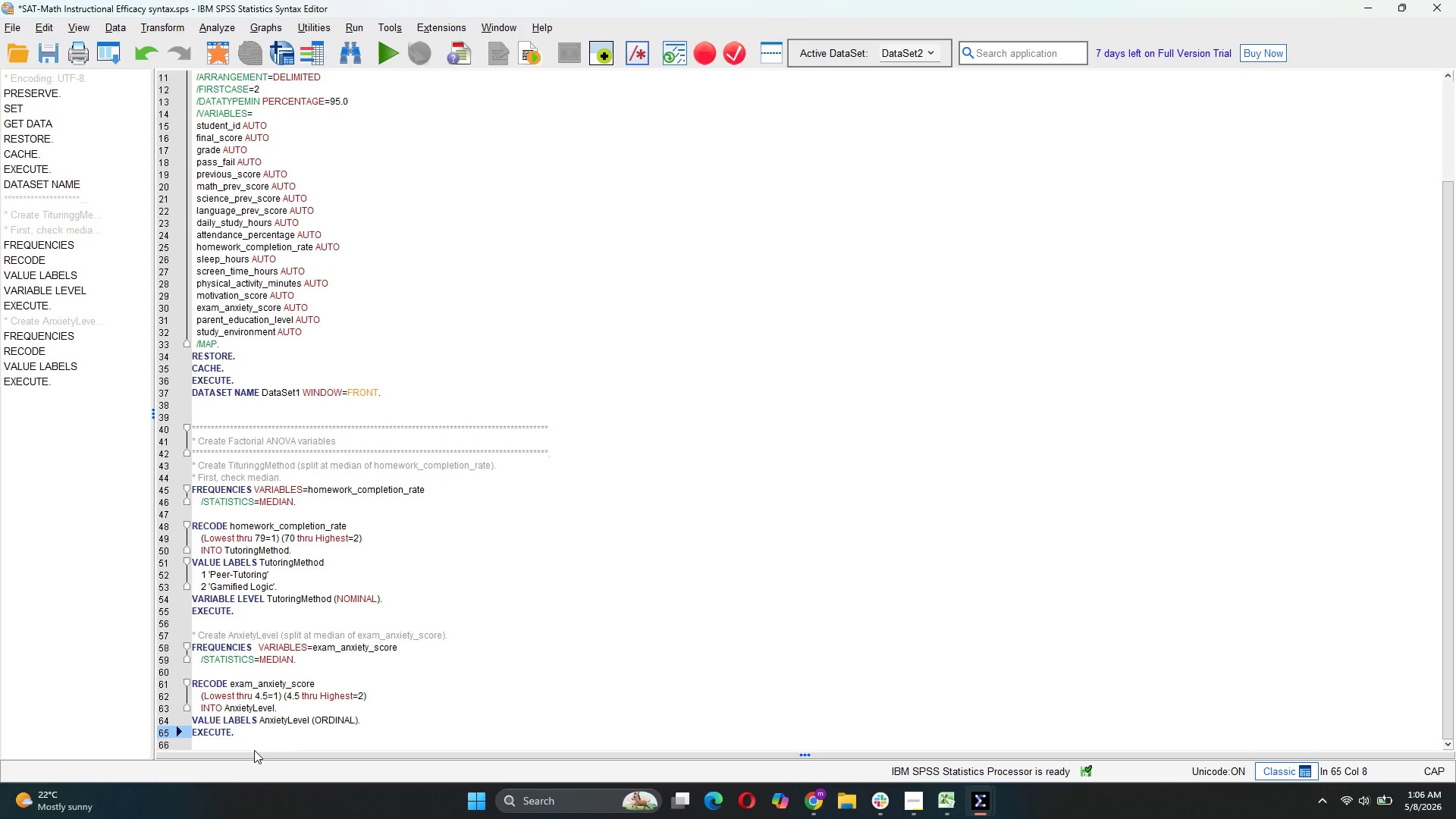 
left_click([239, 745])
 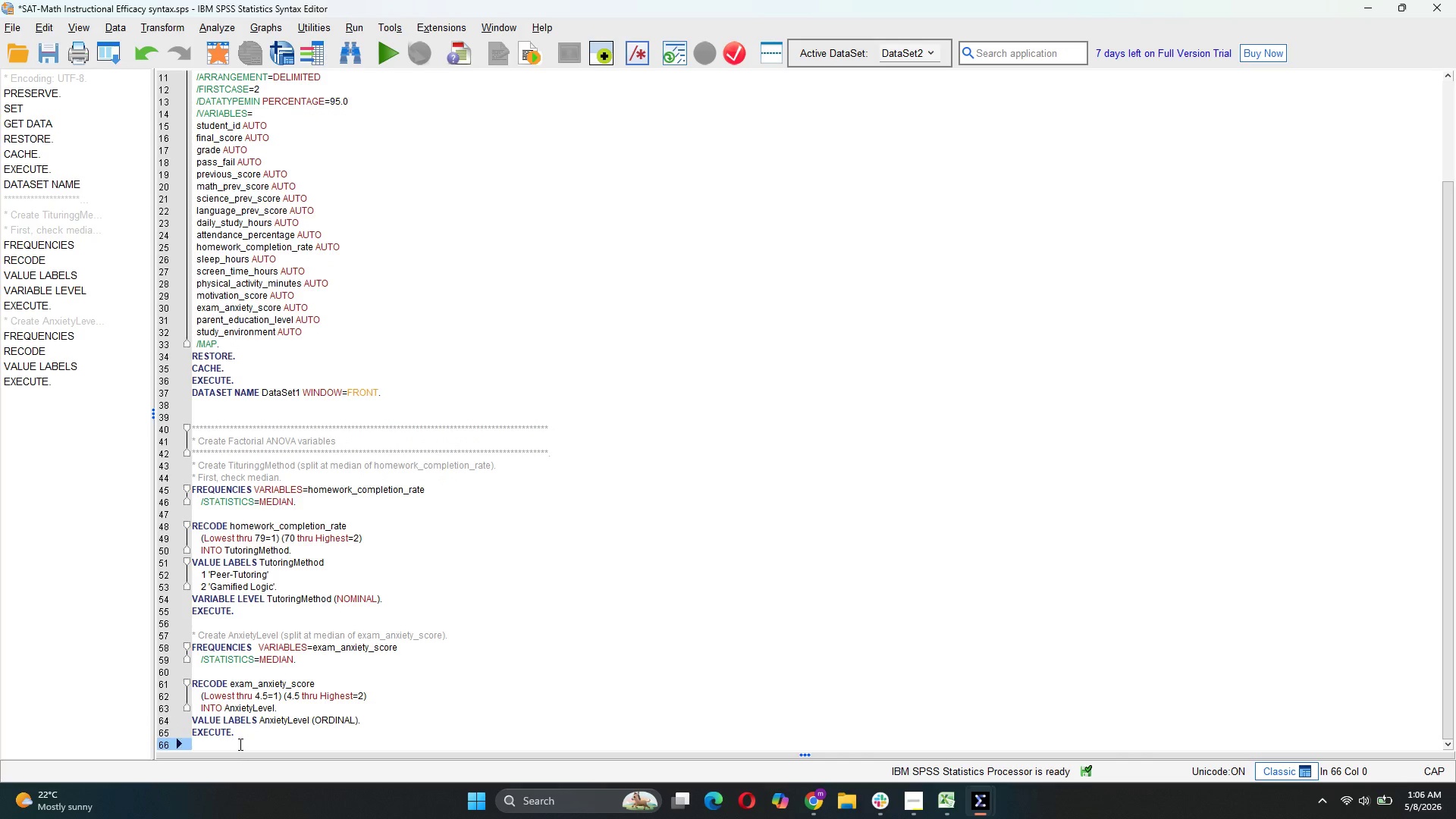 
key(Enter)
 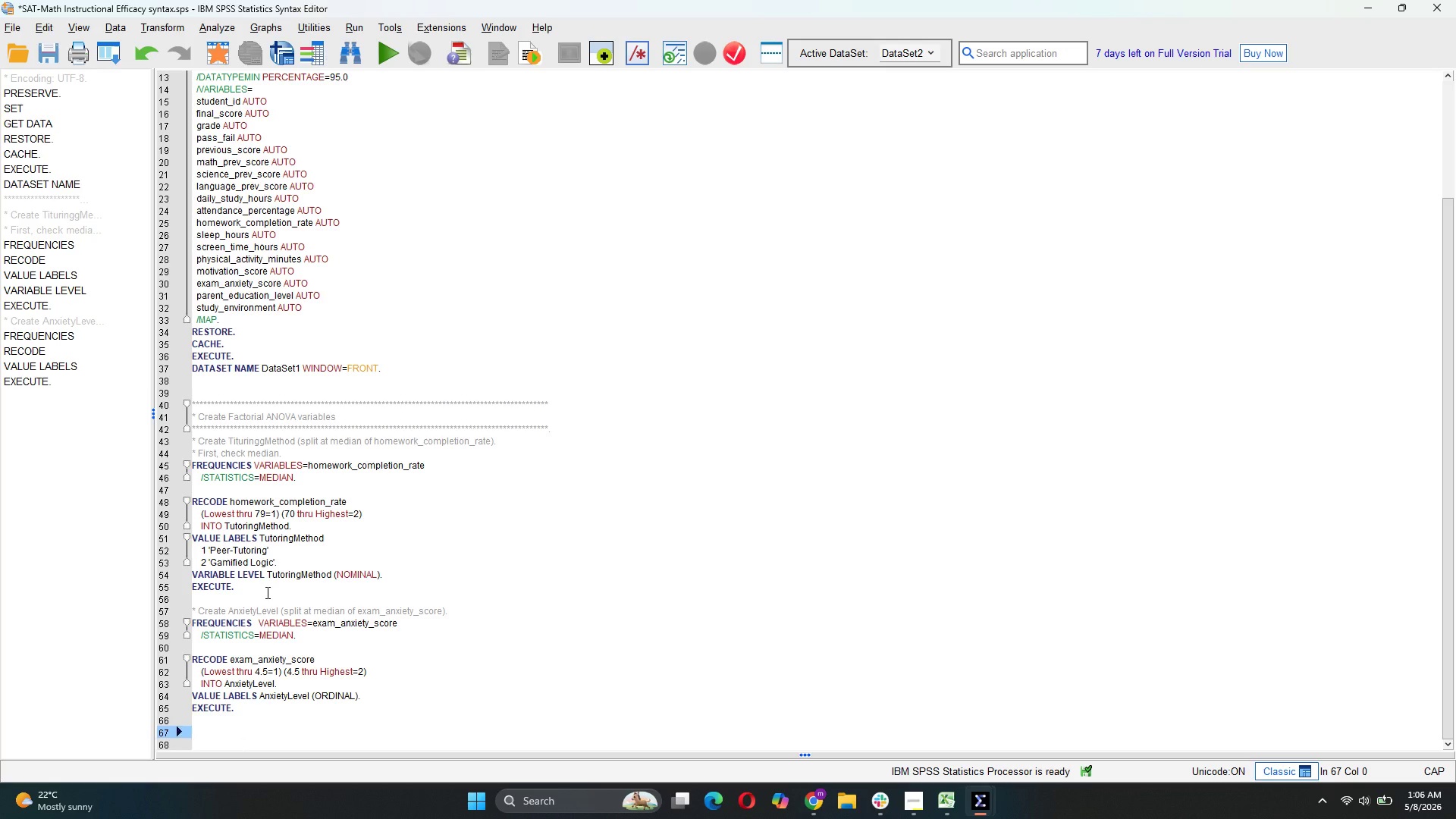 
left_click_drag(start_coordinate=[250, 709], to_coordinate=[192, 622])
 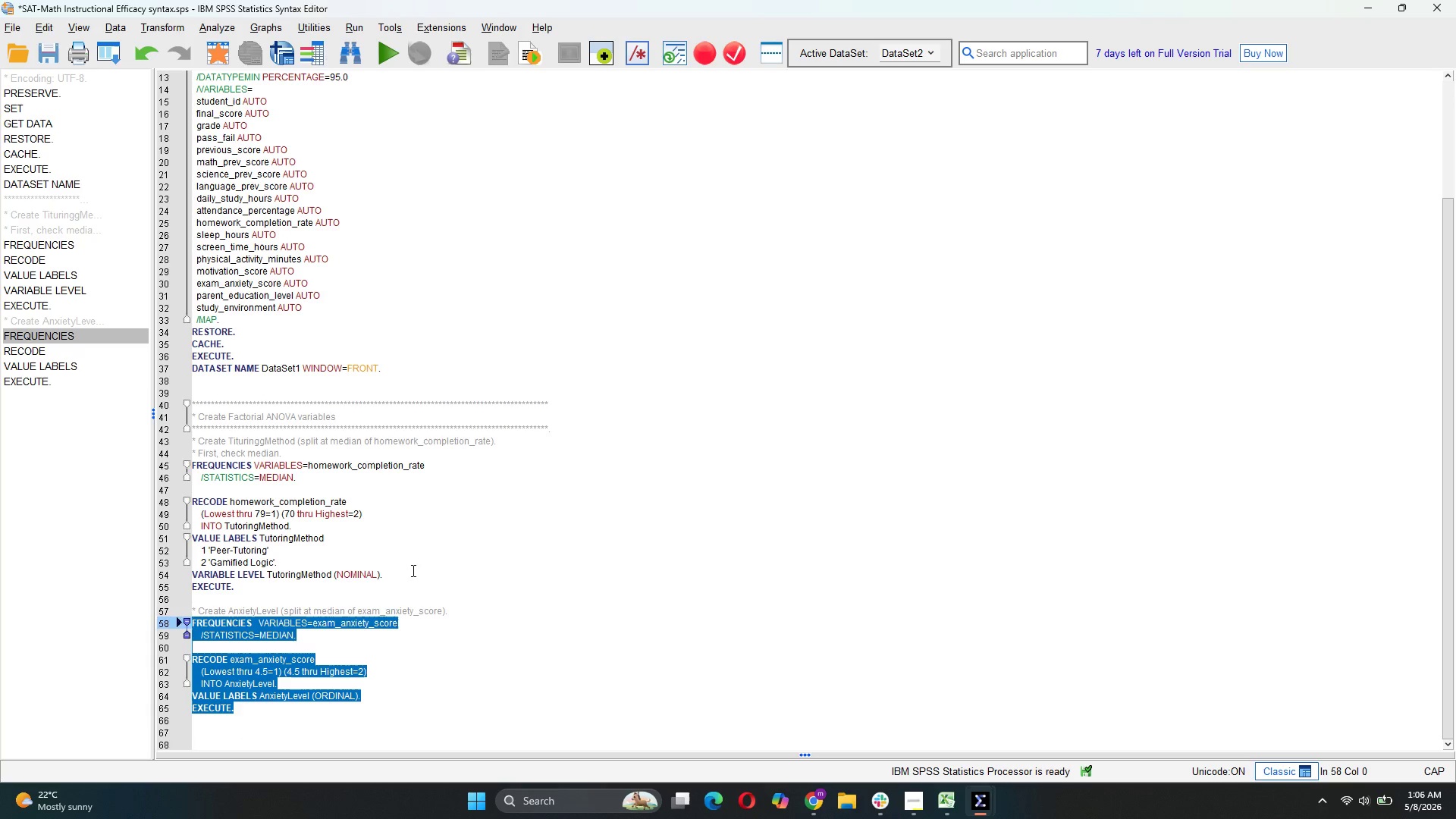 
left_click([397, 698])
 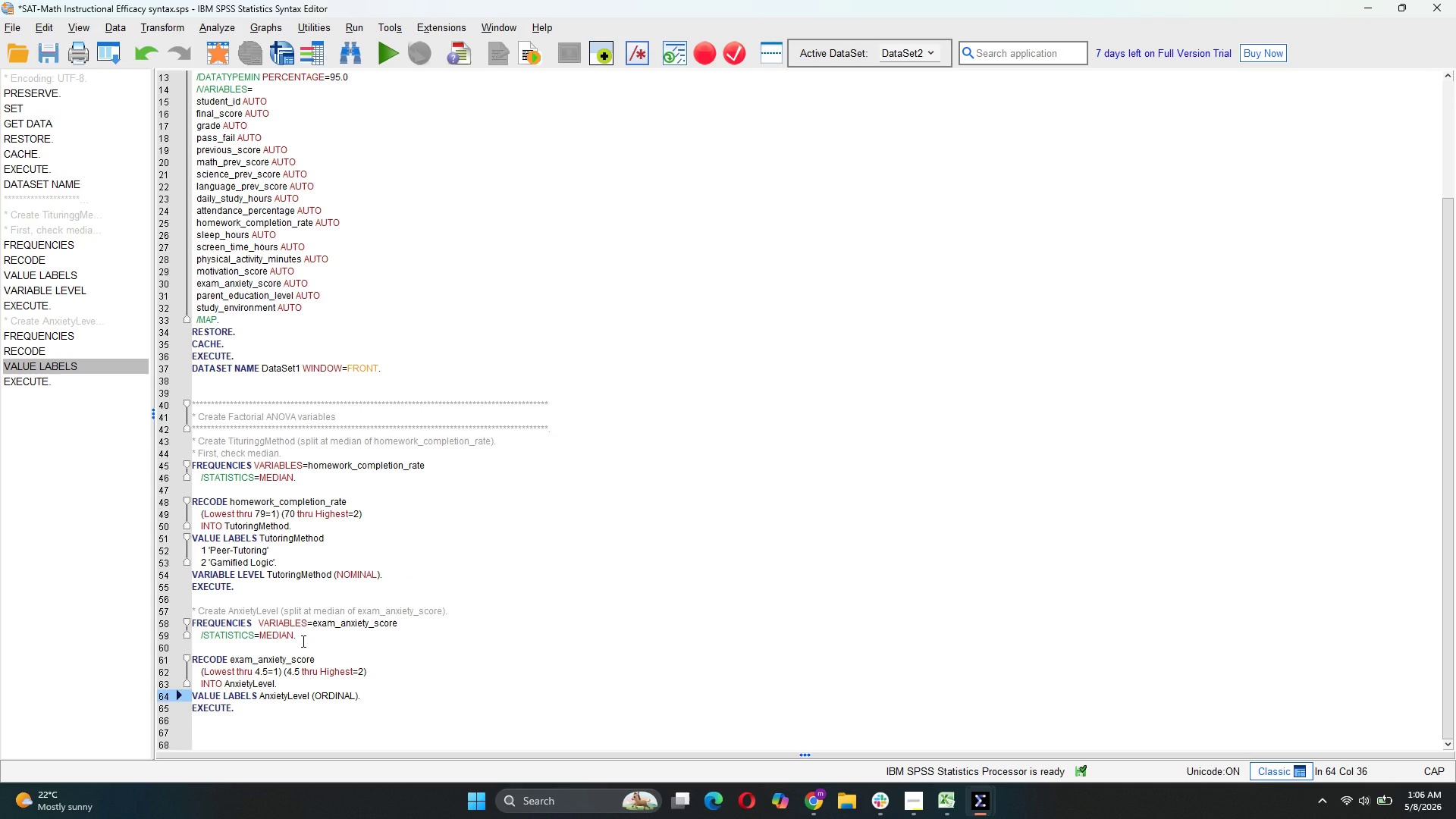 
left_click_drag(start_coordinate=[302, 641], to_coordinate=[191, 623])
 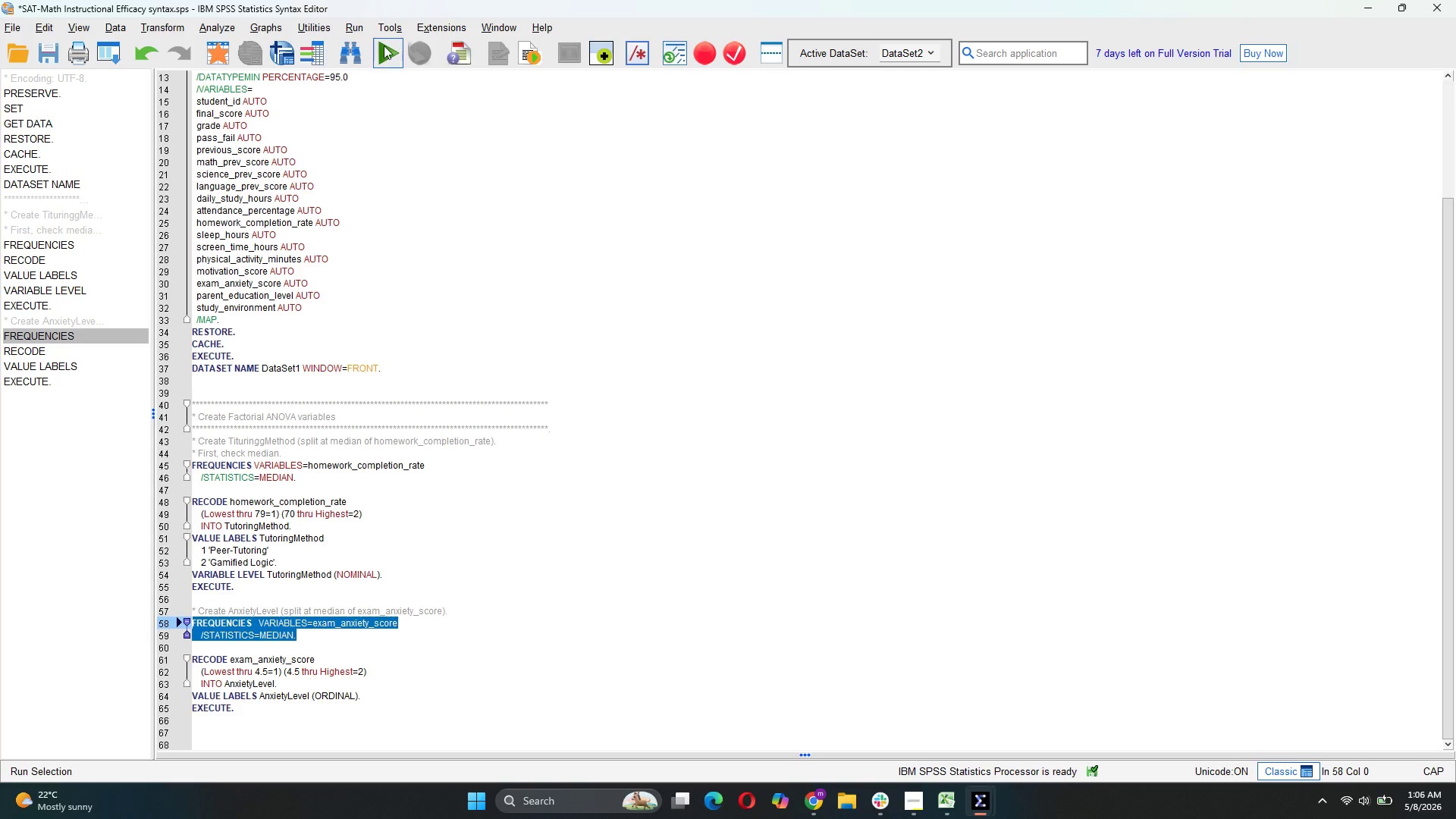 
left_click([383, 46])
 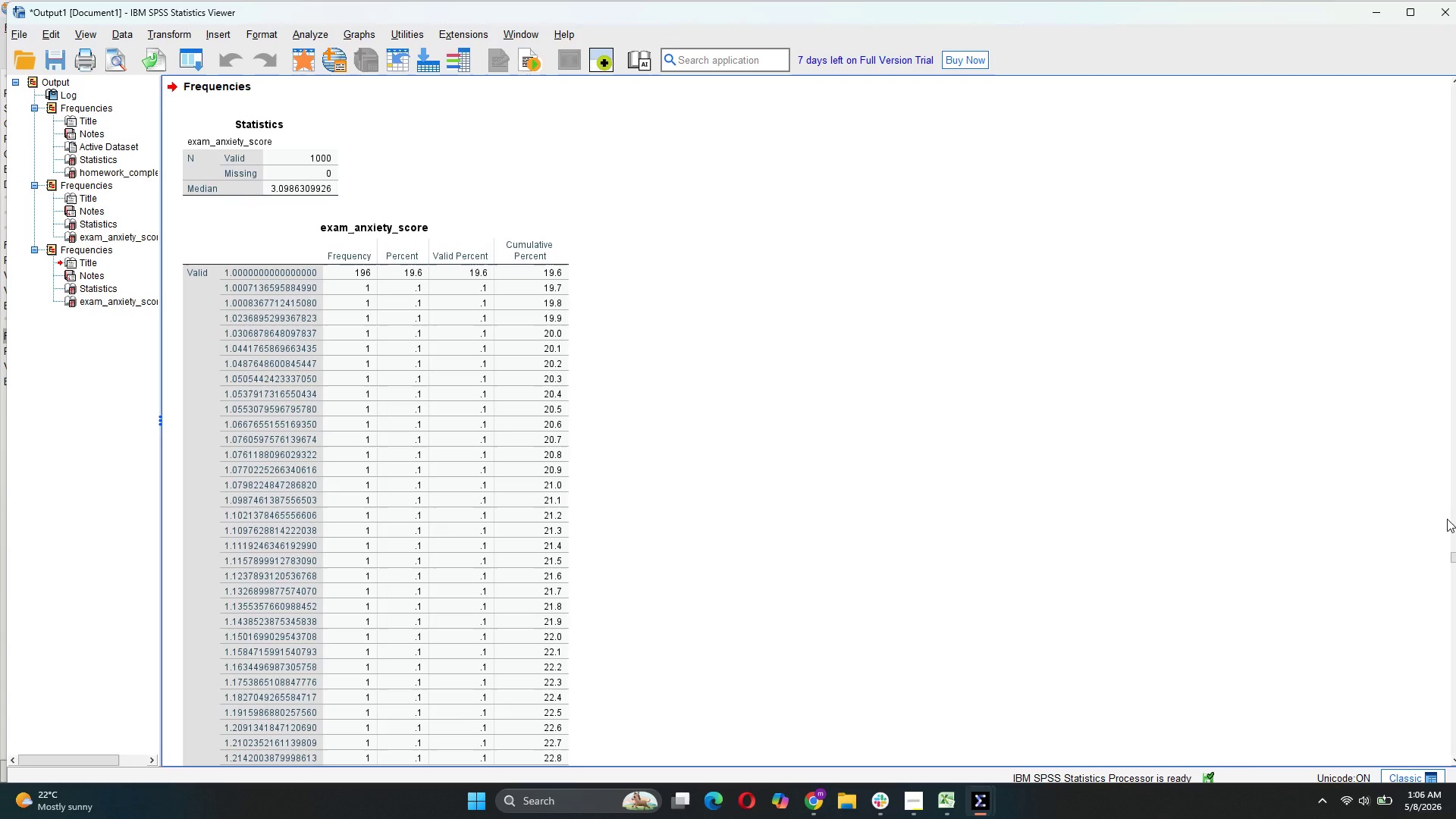 
left_click_drag(start_coordinate=[1455, 553], to_coordinate=[1455, 763])
 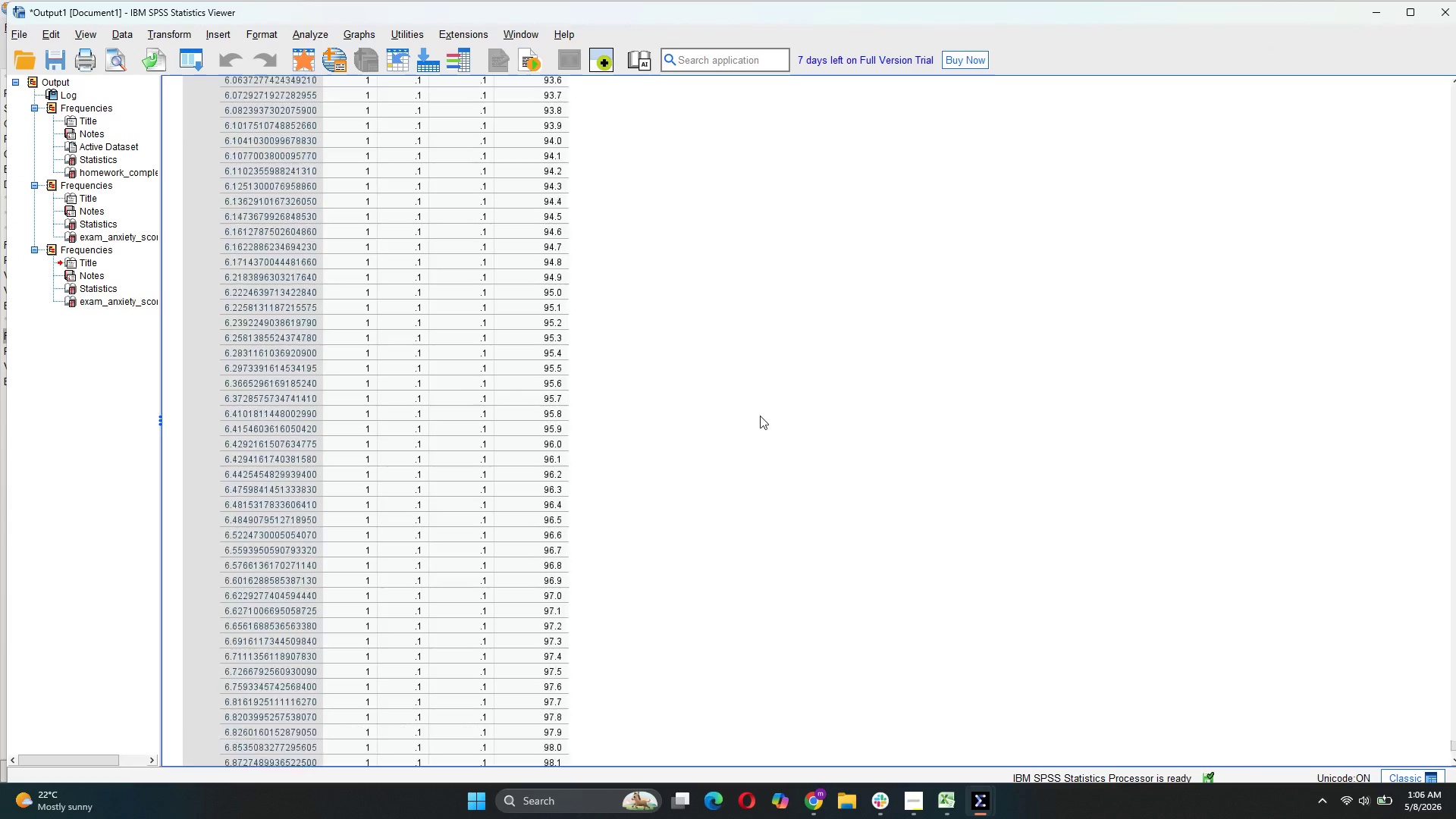 
scroll: coordinate [760, 416], scroll_direction: up, amount: 180.0
 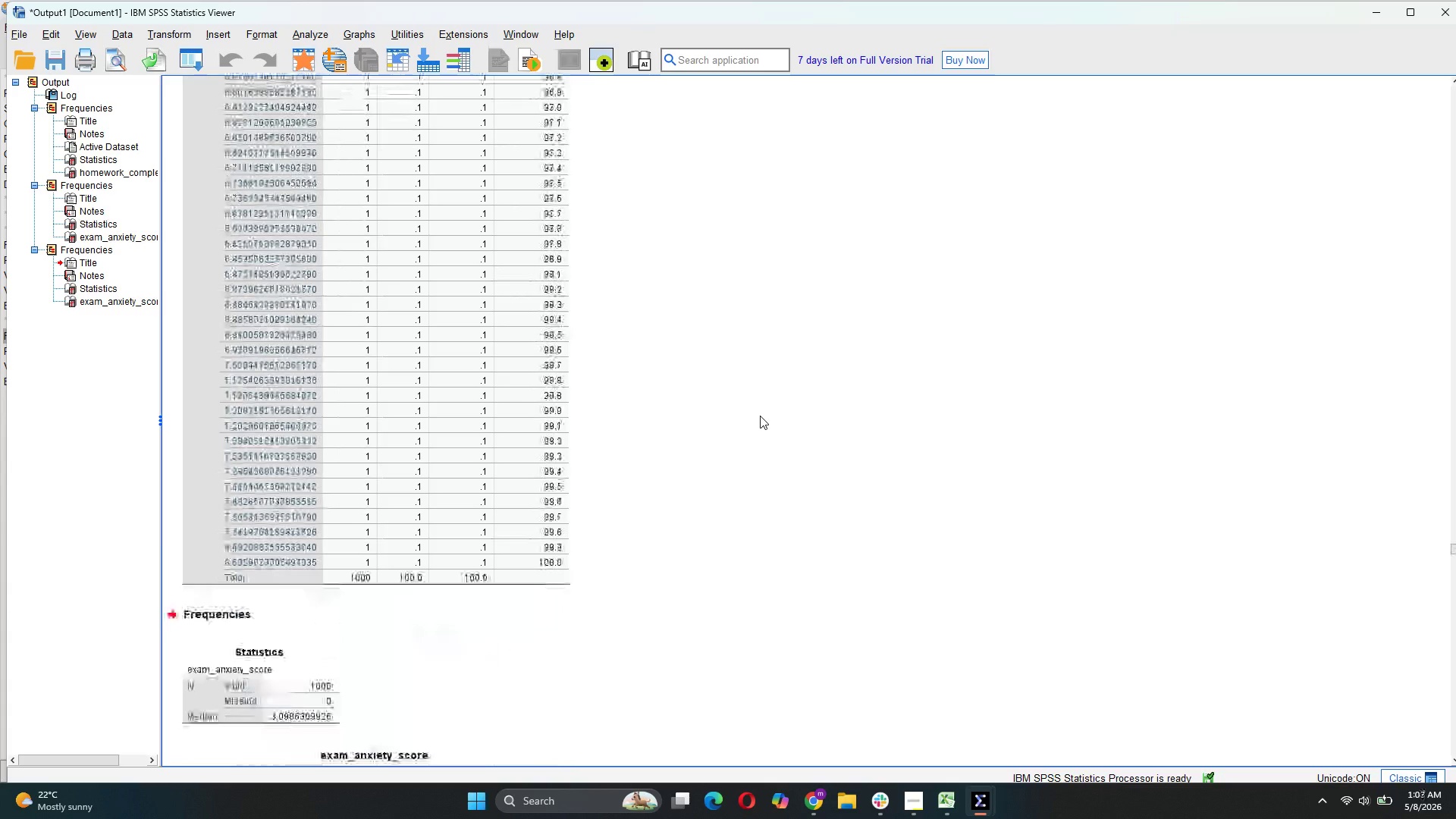 
scroll: coordinate [760, 416], scroll_direction: down, amount: 1.0
 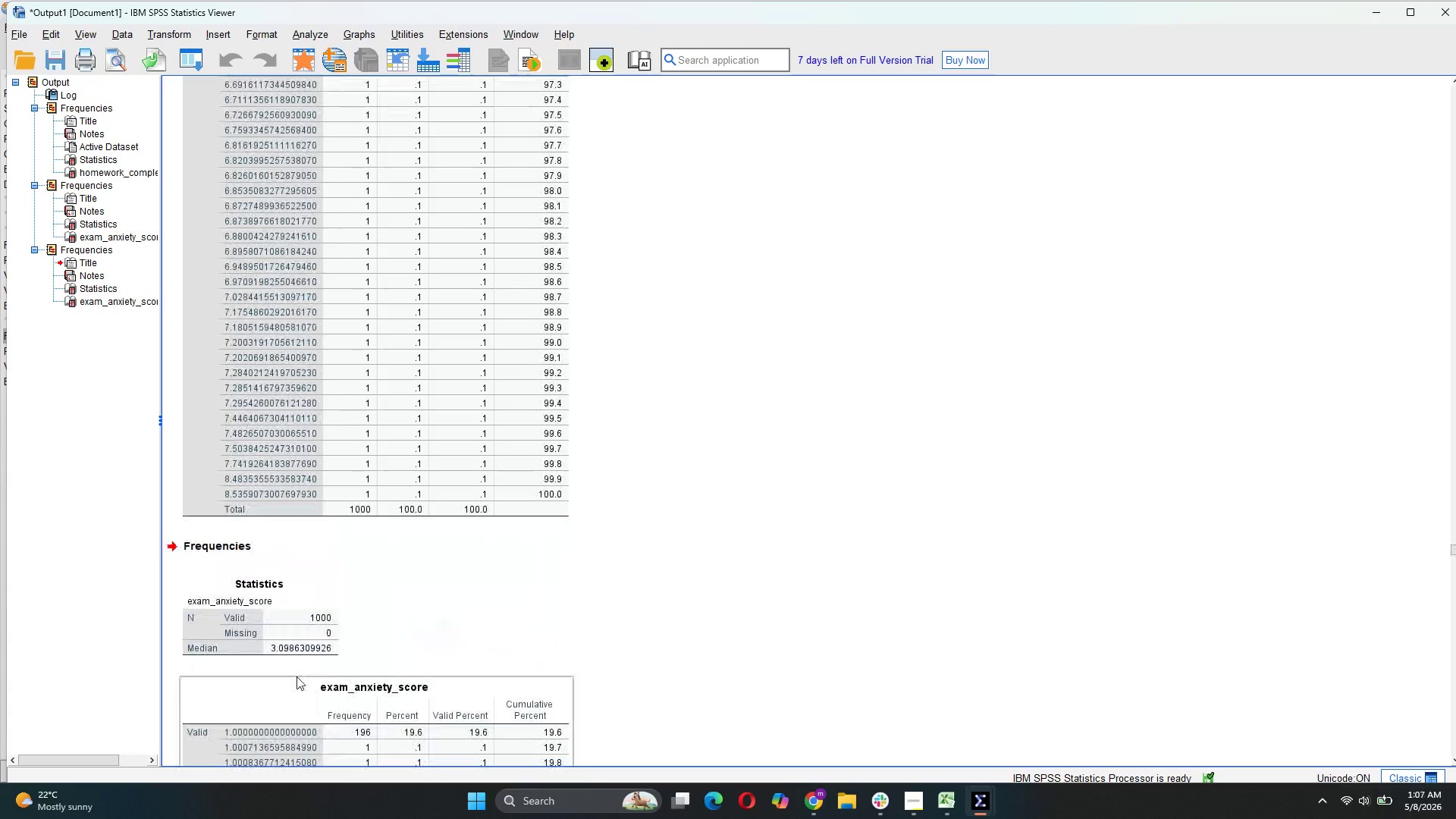 
mouse_move([293, 639])
 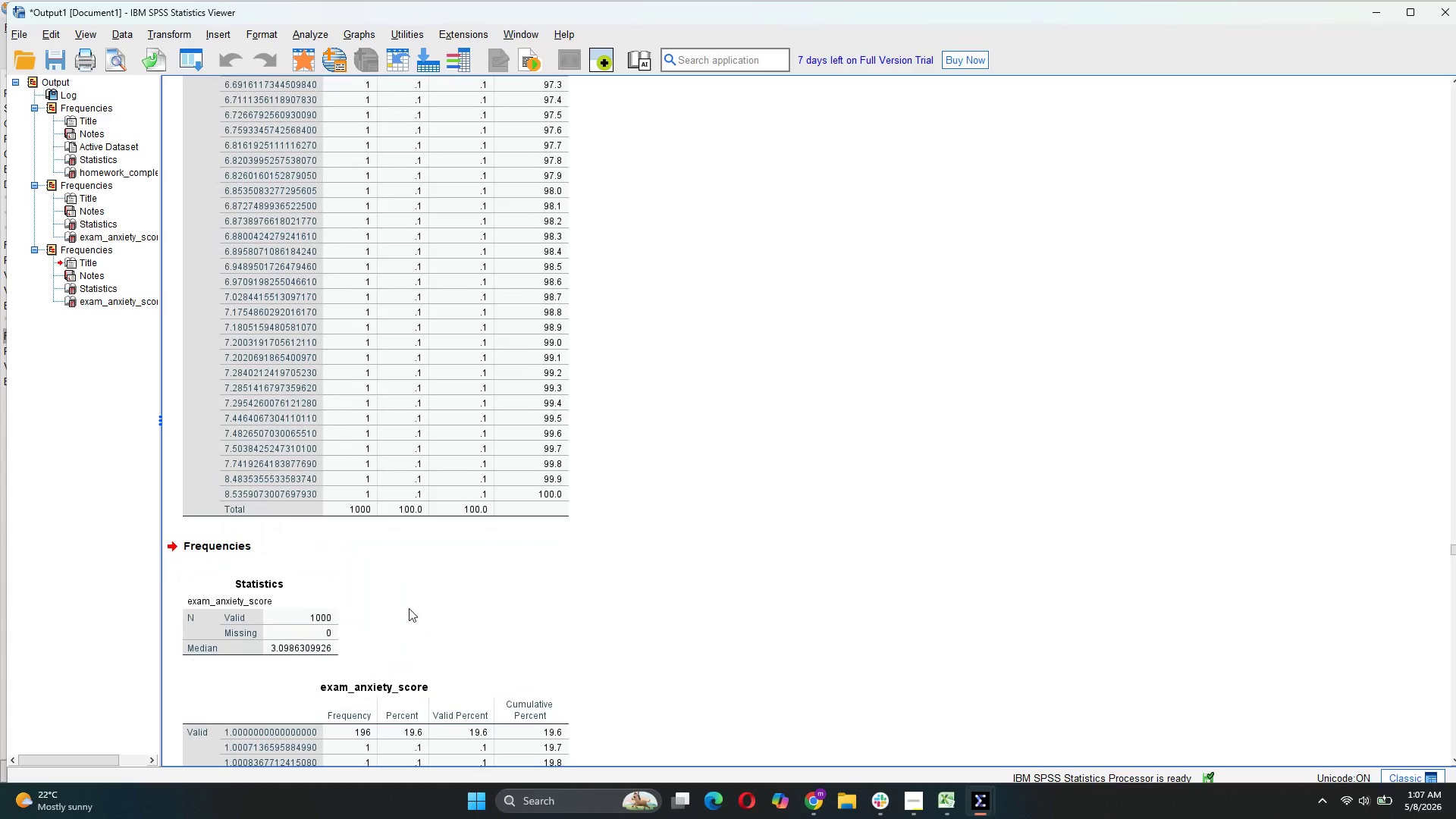 
scroll: coordinate [595, 648], scroll_direction: none, amount: 0.0
 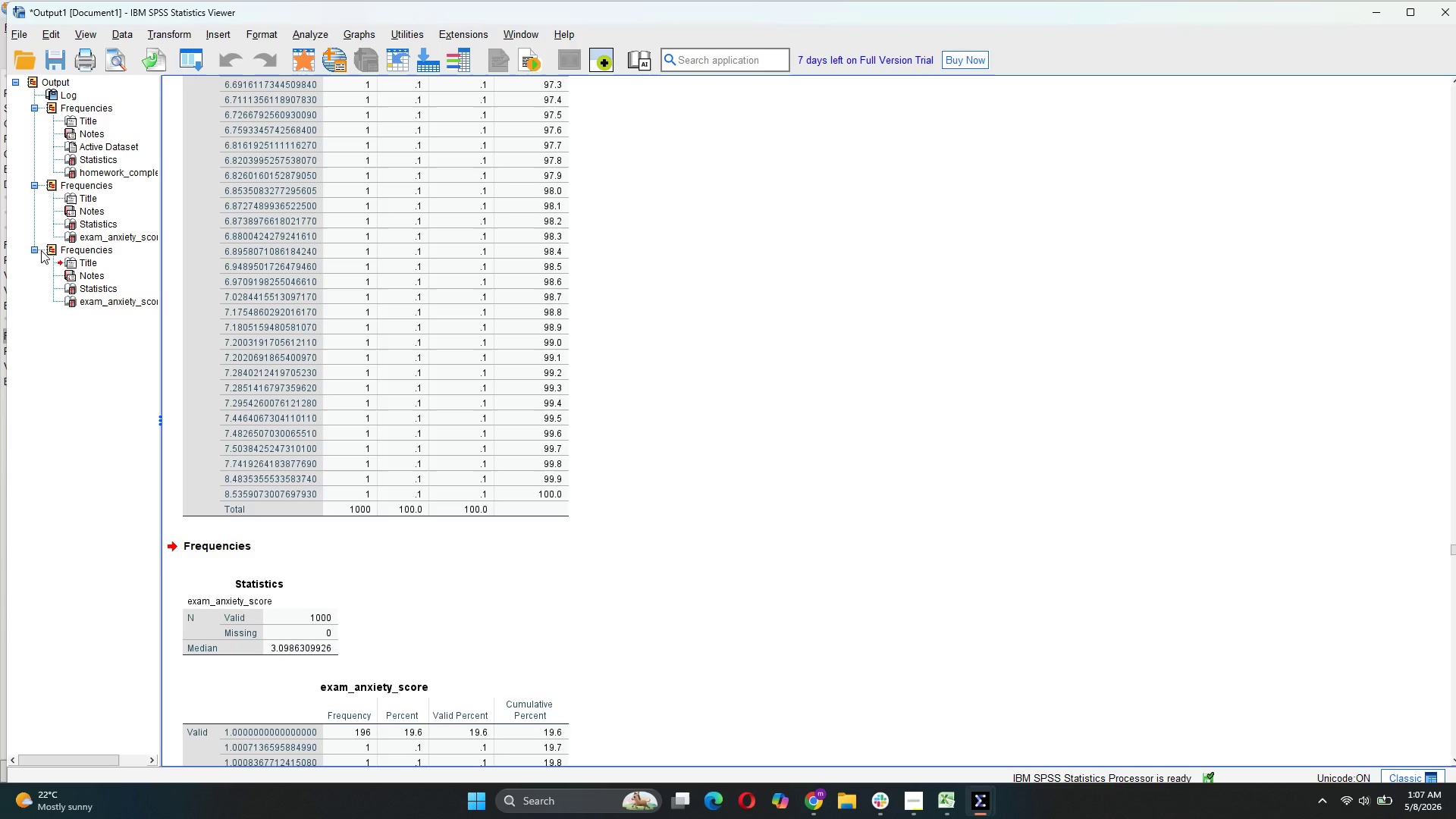 
wait(5.93)
 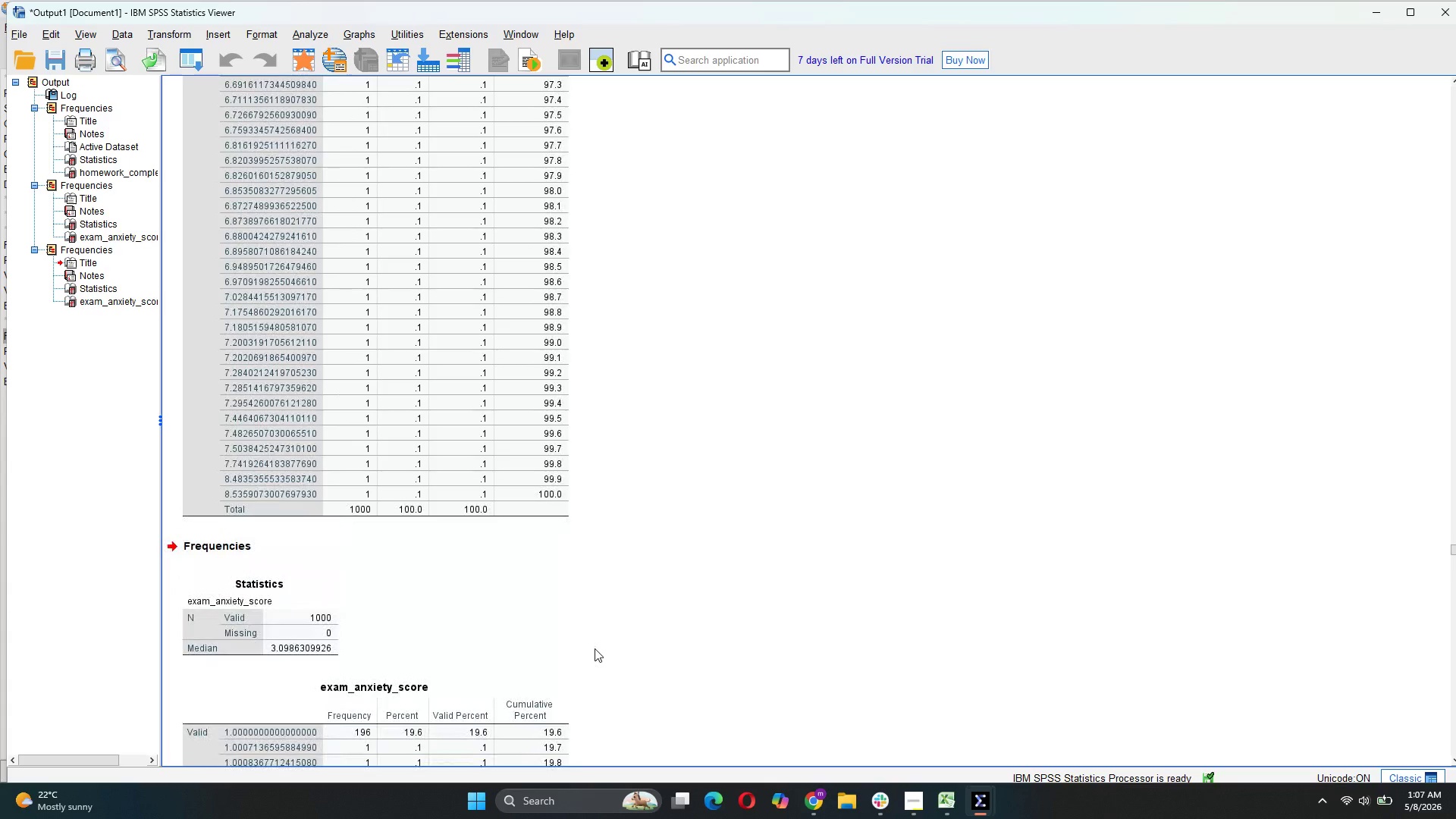 
left_click([54, 248])
 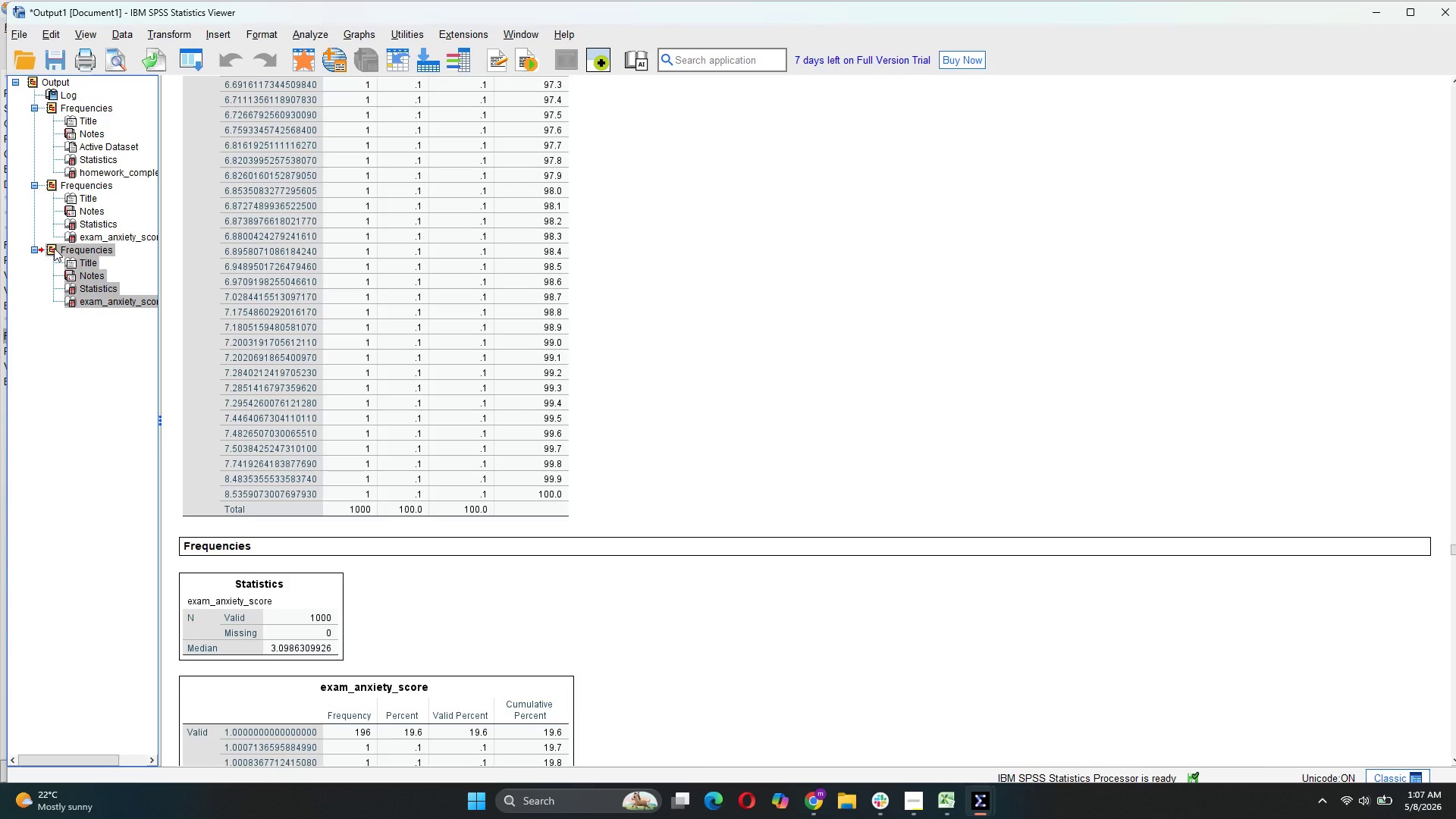 
right_click([55, 248])
 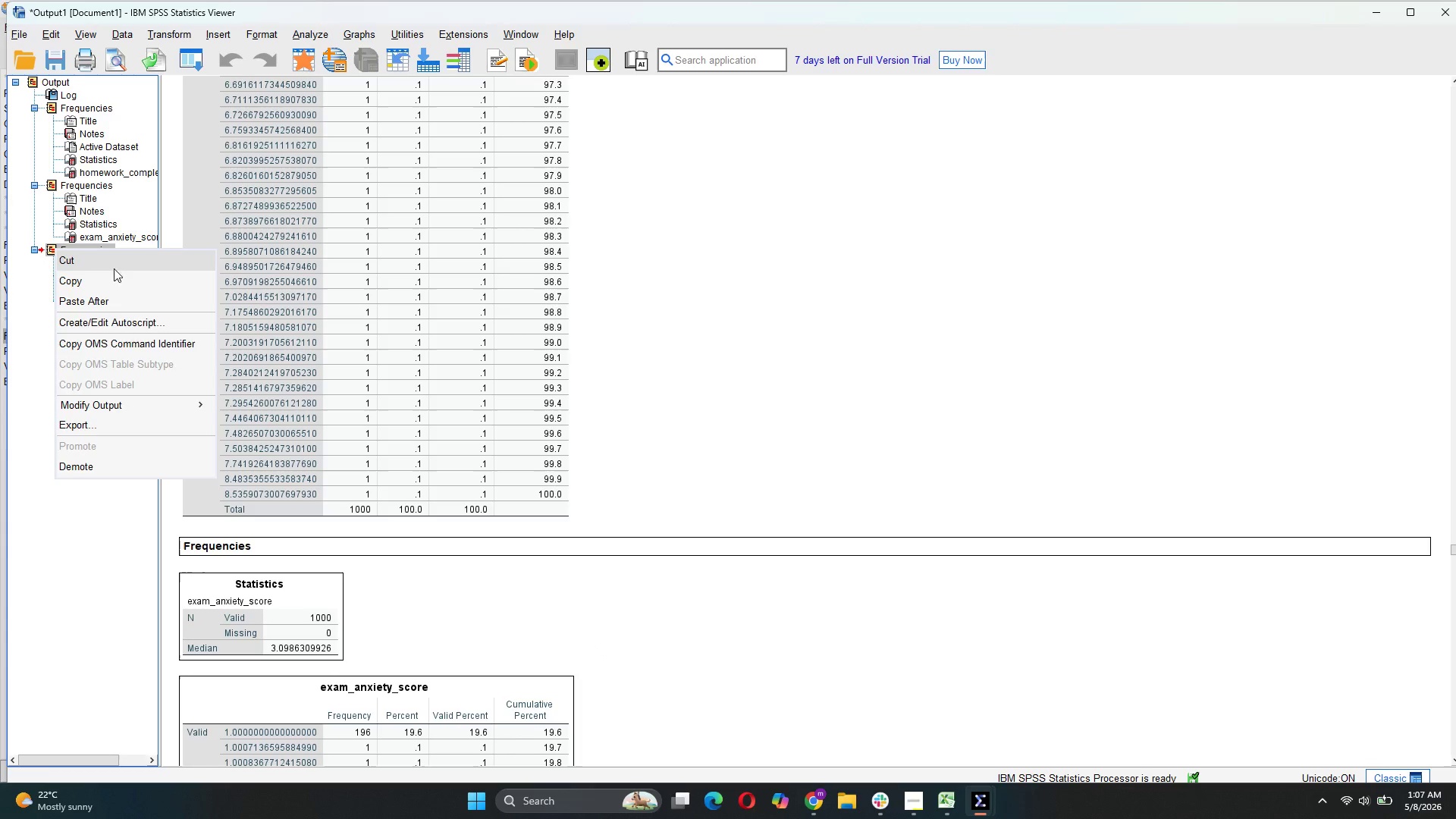 
left_click([112, 257])
 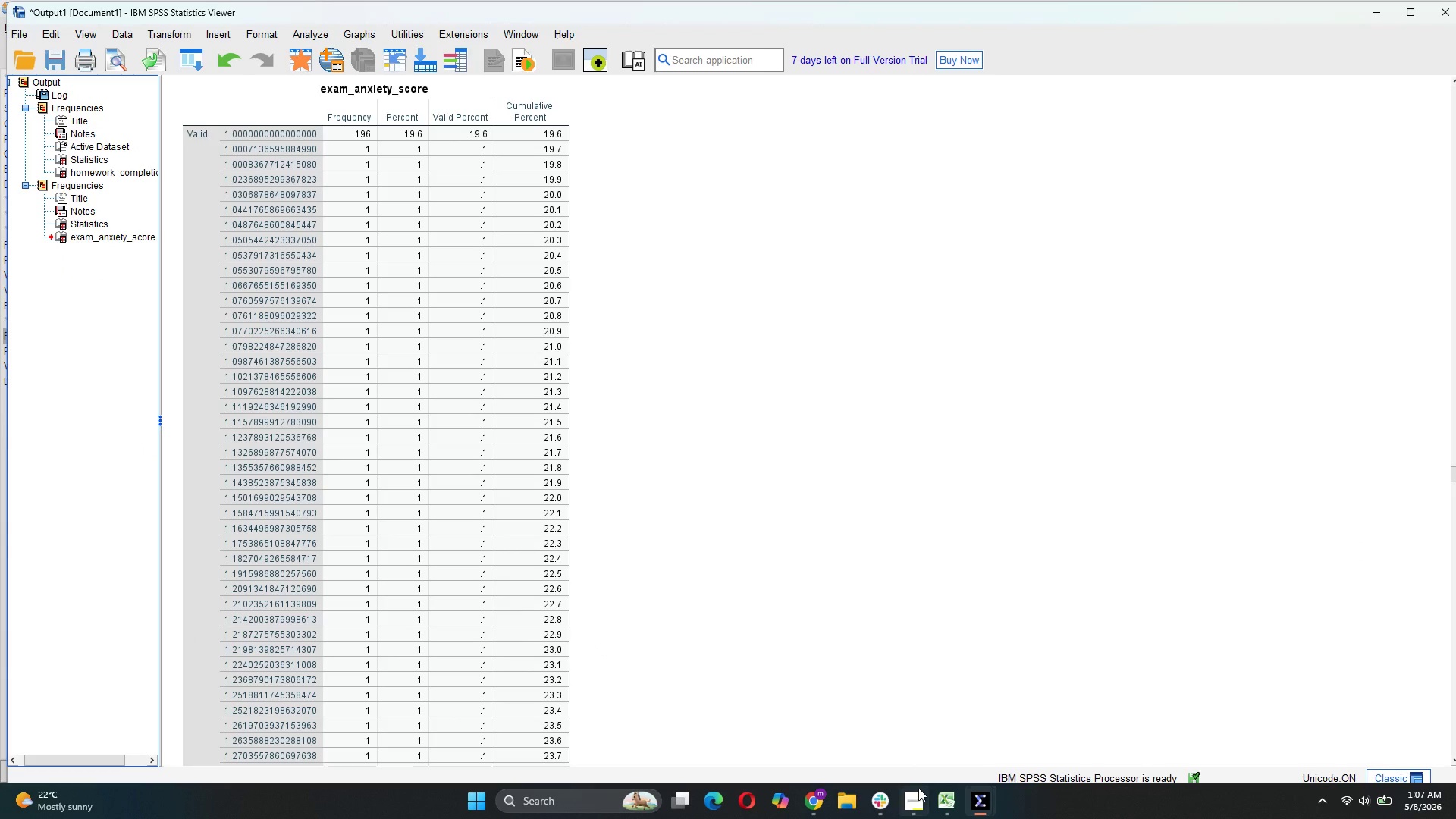 
scroll: coordinate [420, 270], scroll_direction: up, amount: 6.0
 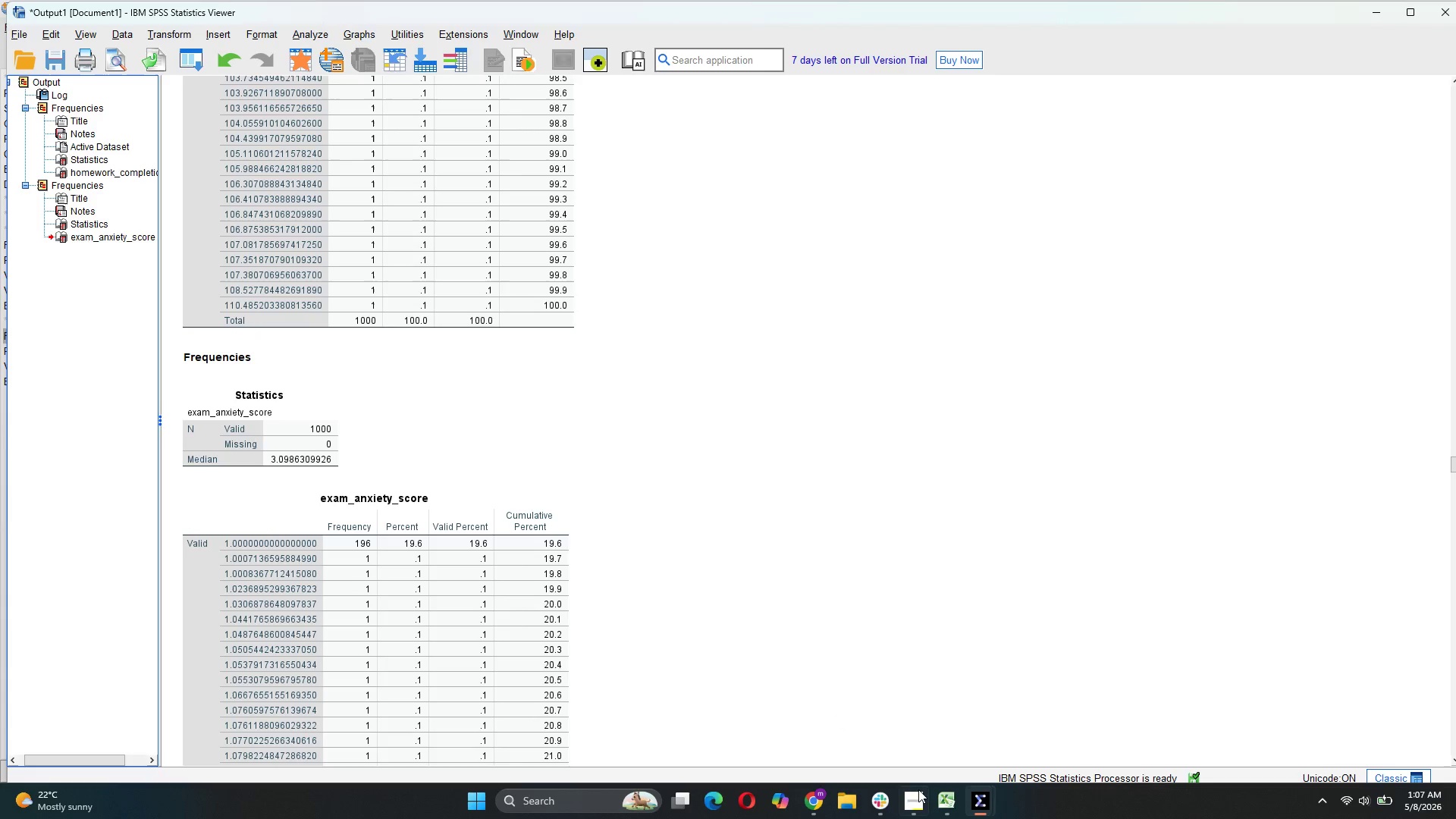 
mouse_move([982, 792])
 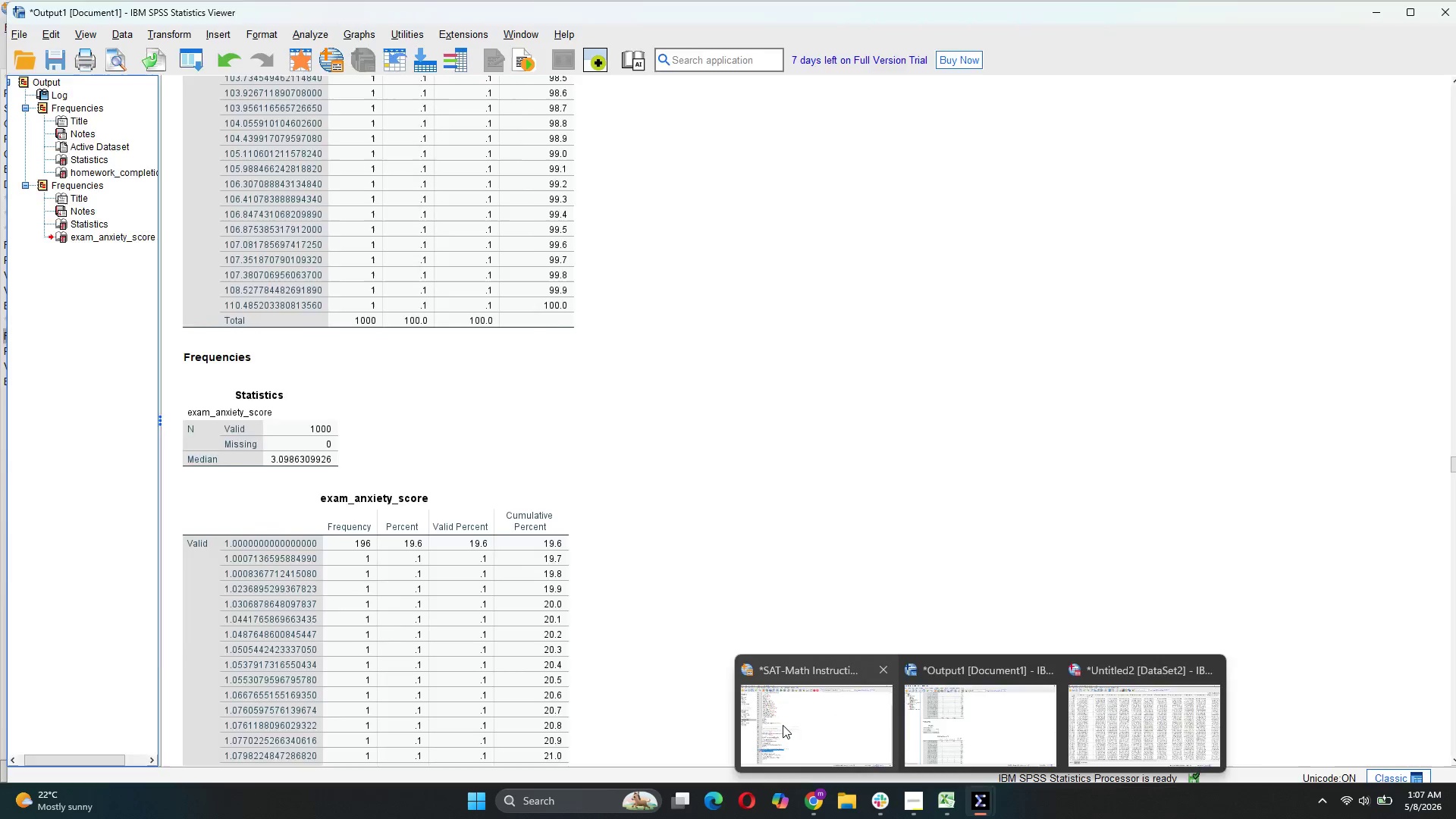 
left_click([783, 725])
 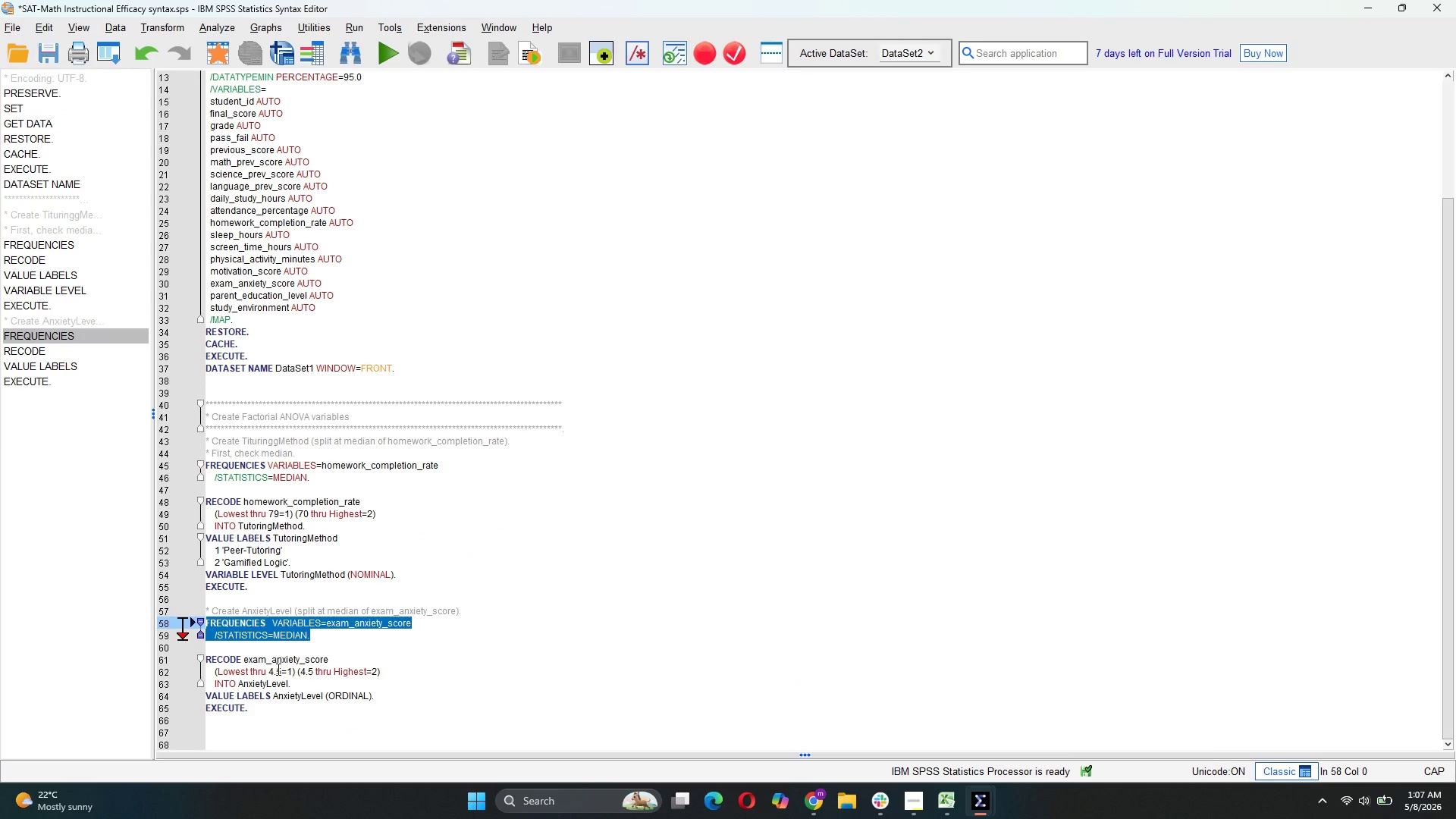 
left_click([281, 671])
 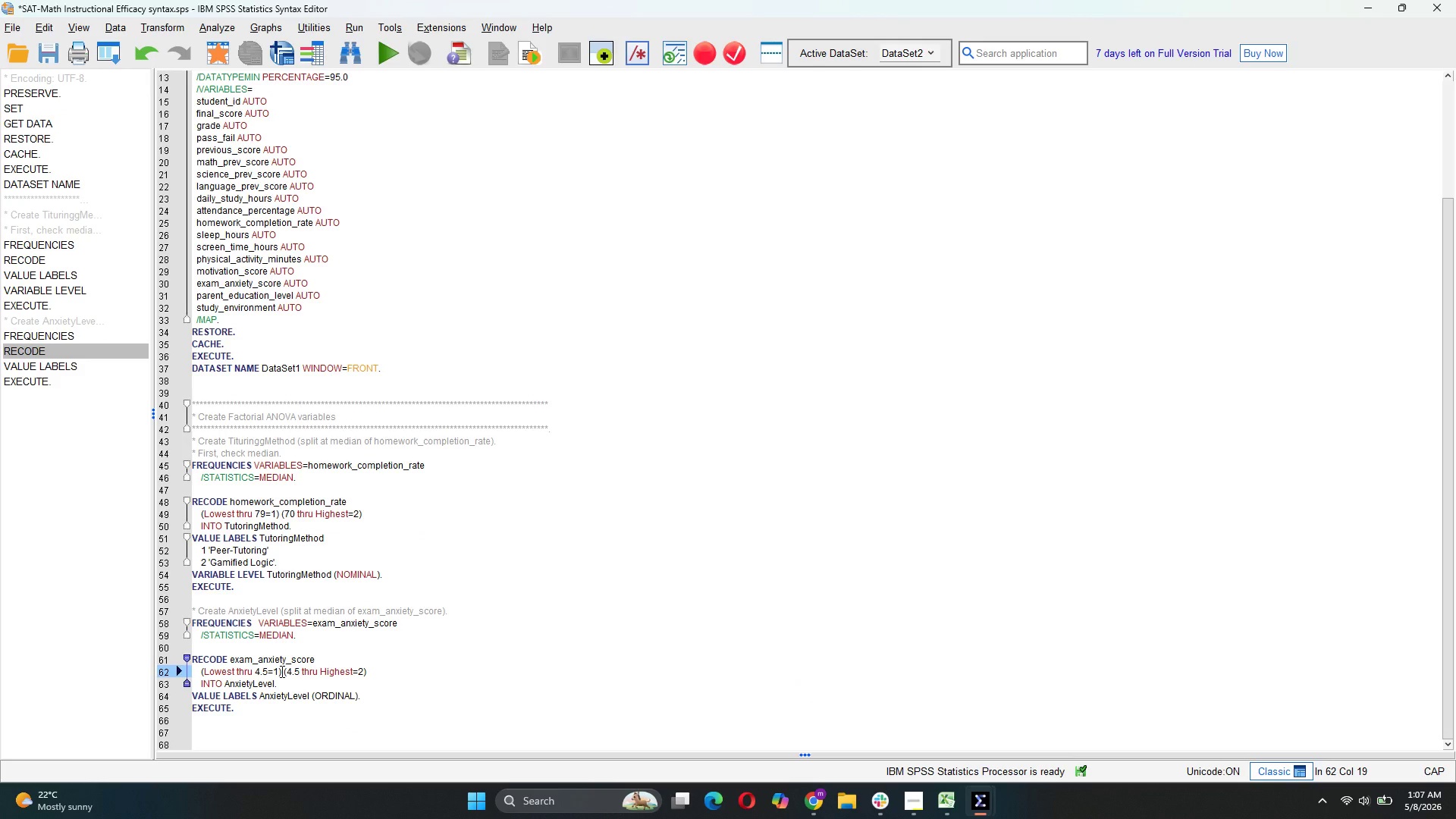 
key(ArrowRight)
 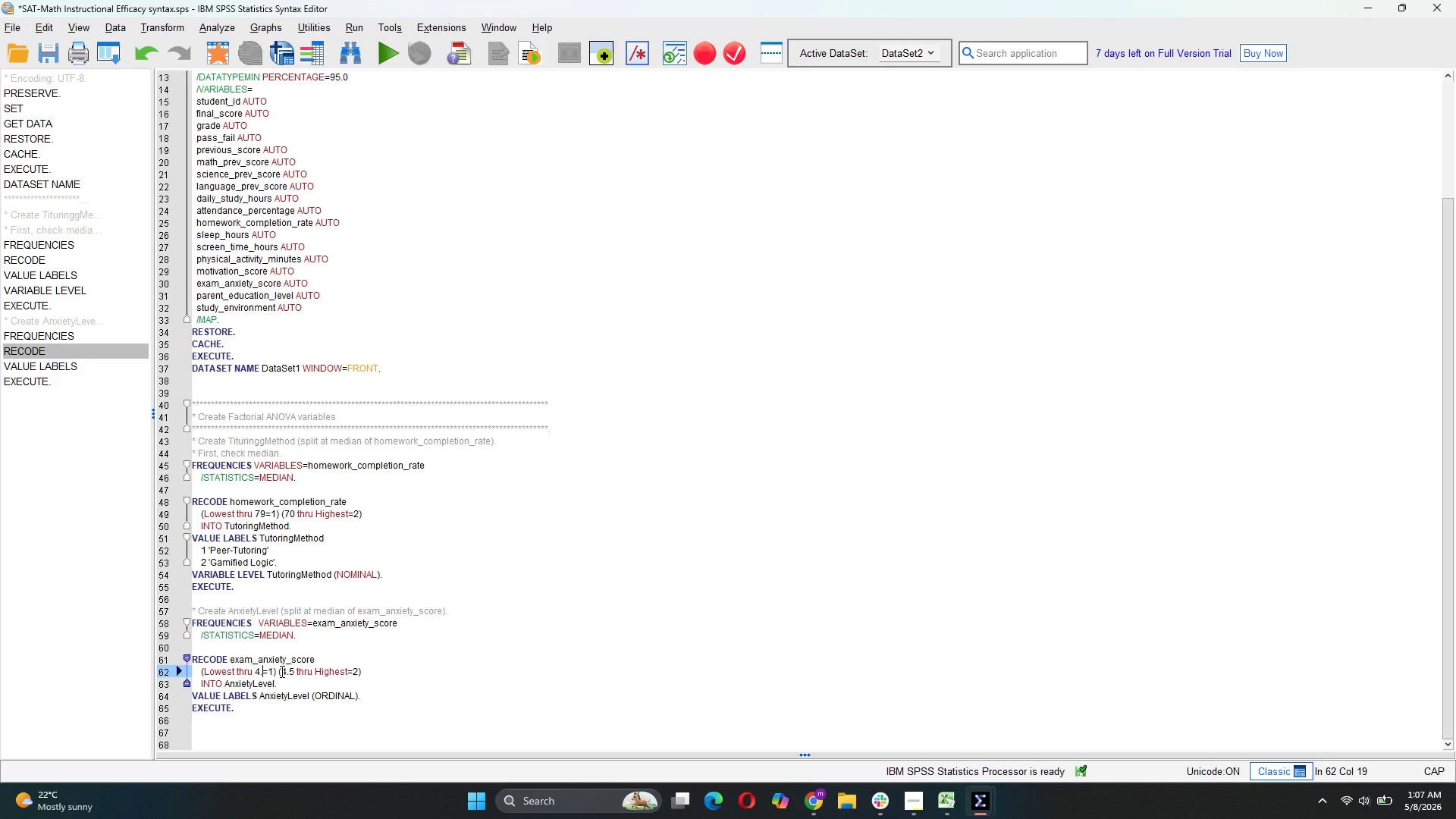 
key(Backspace)
 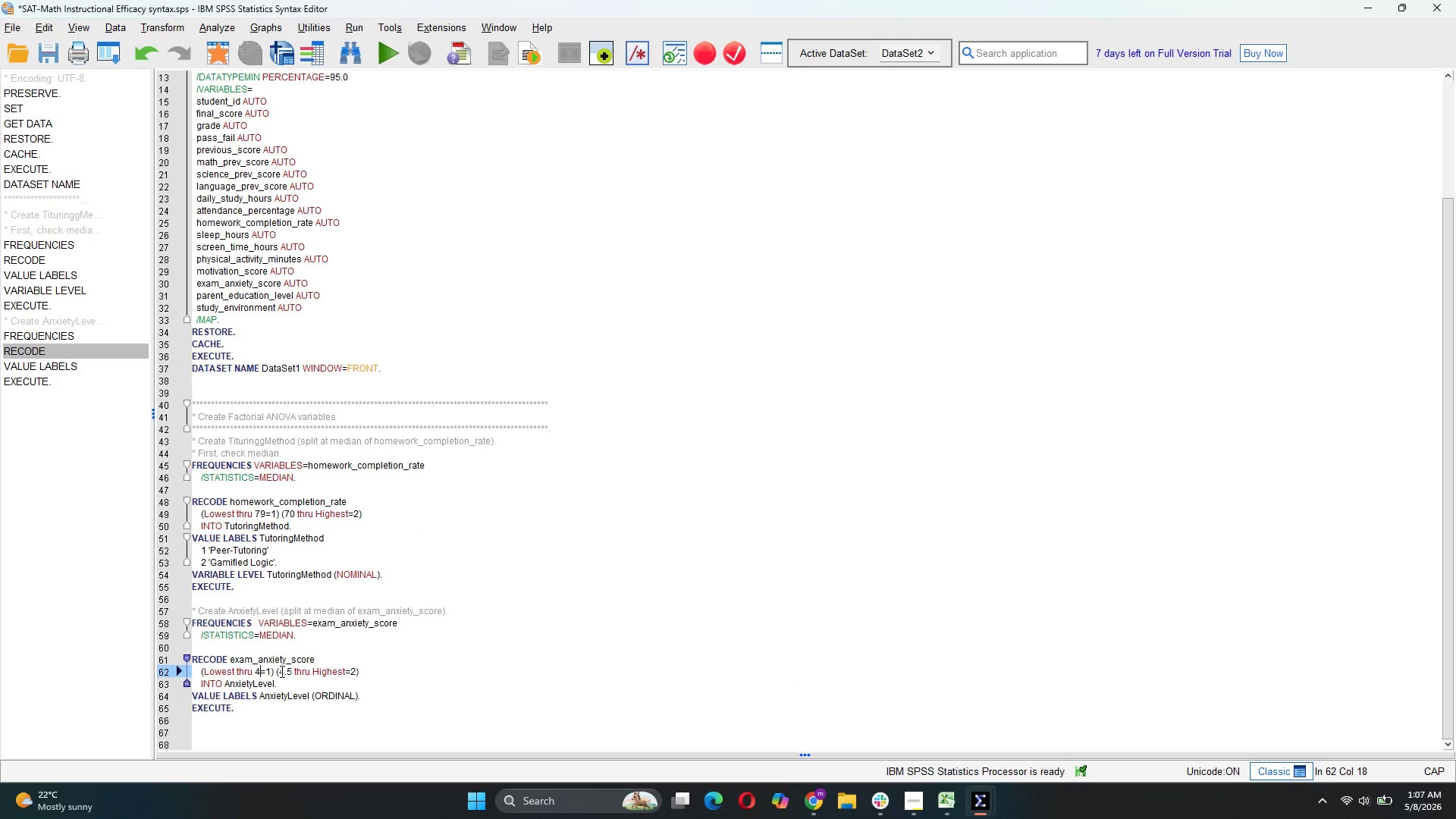 
key(Backspace)
 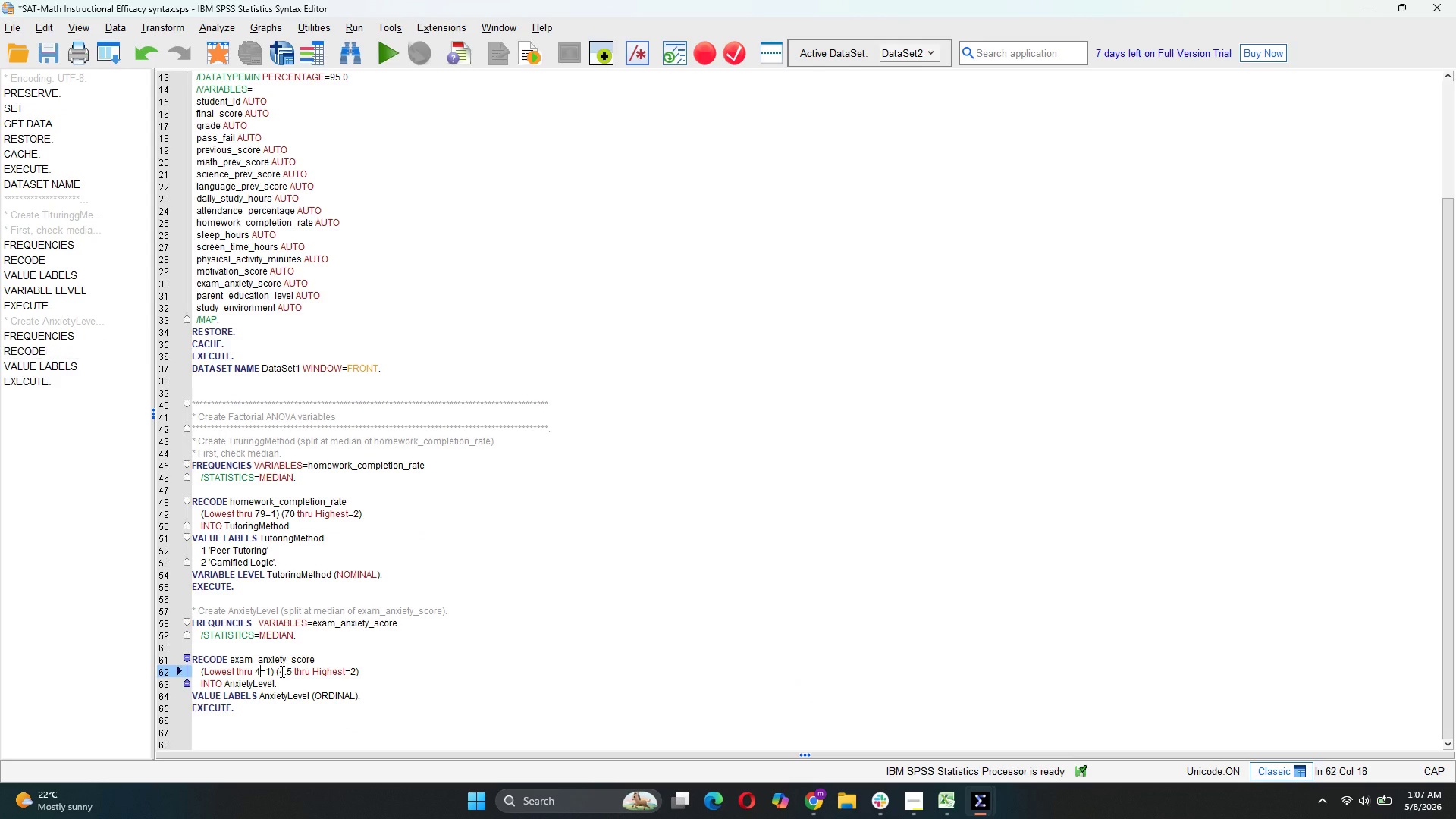 
key(Backspace)
 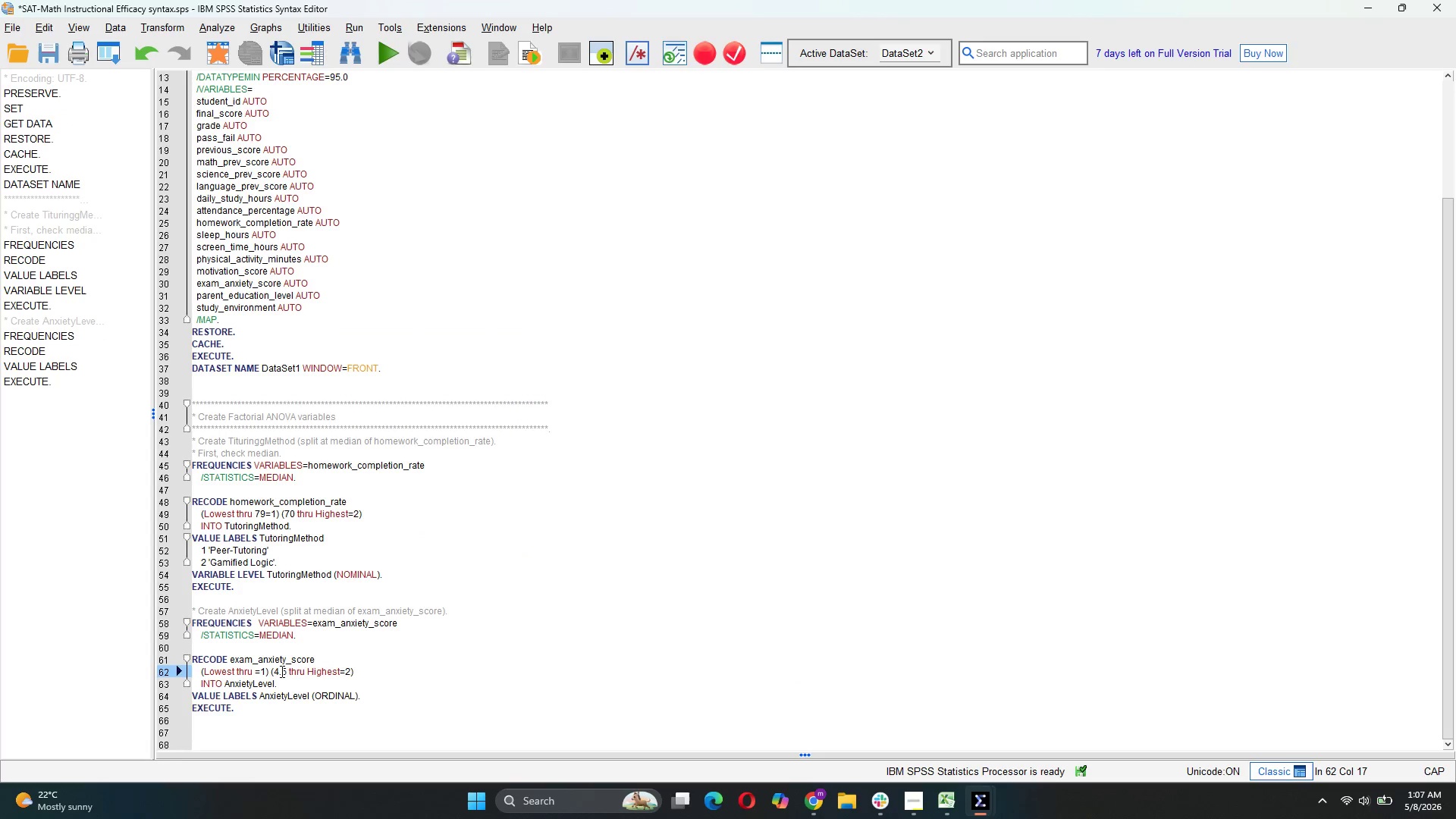 
key(3)
 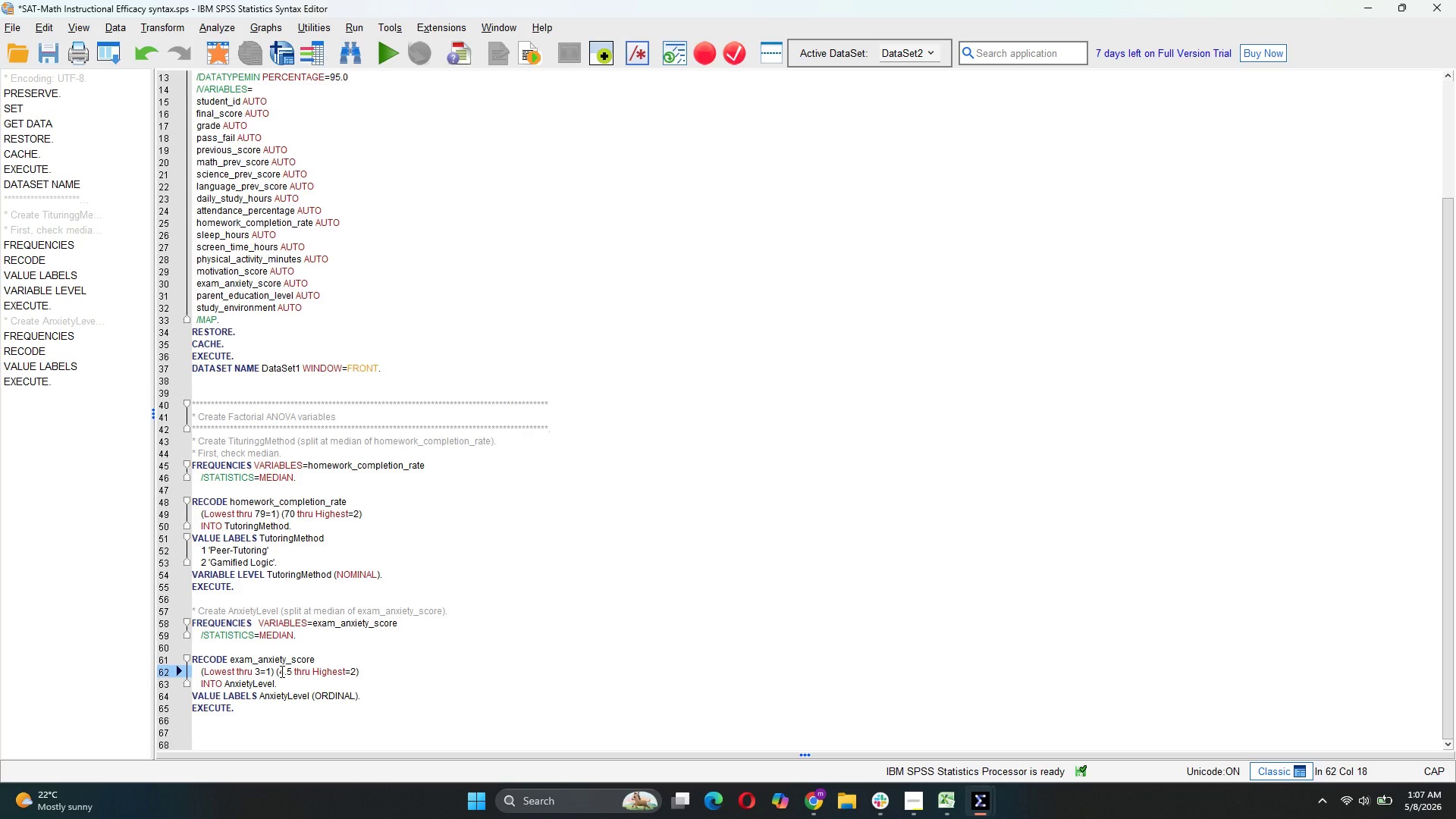 
key(Period)
 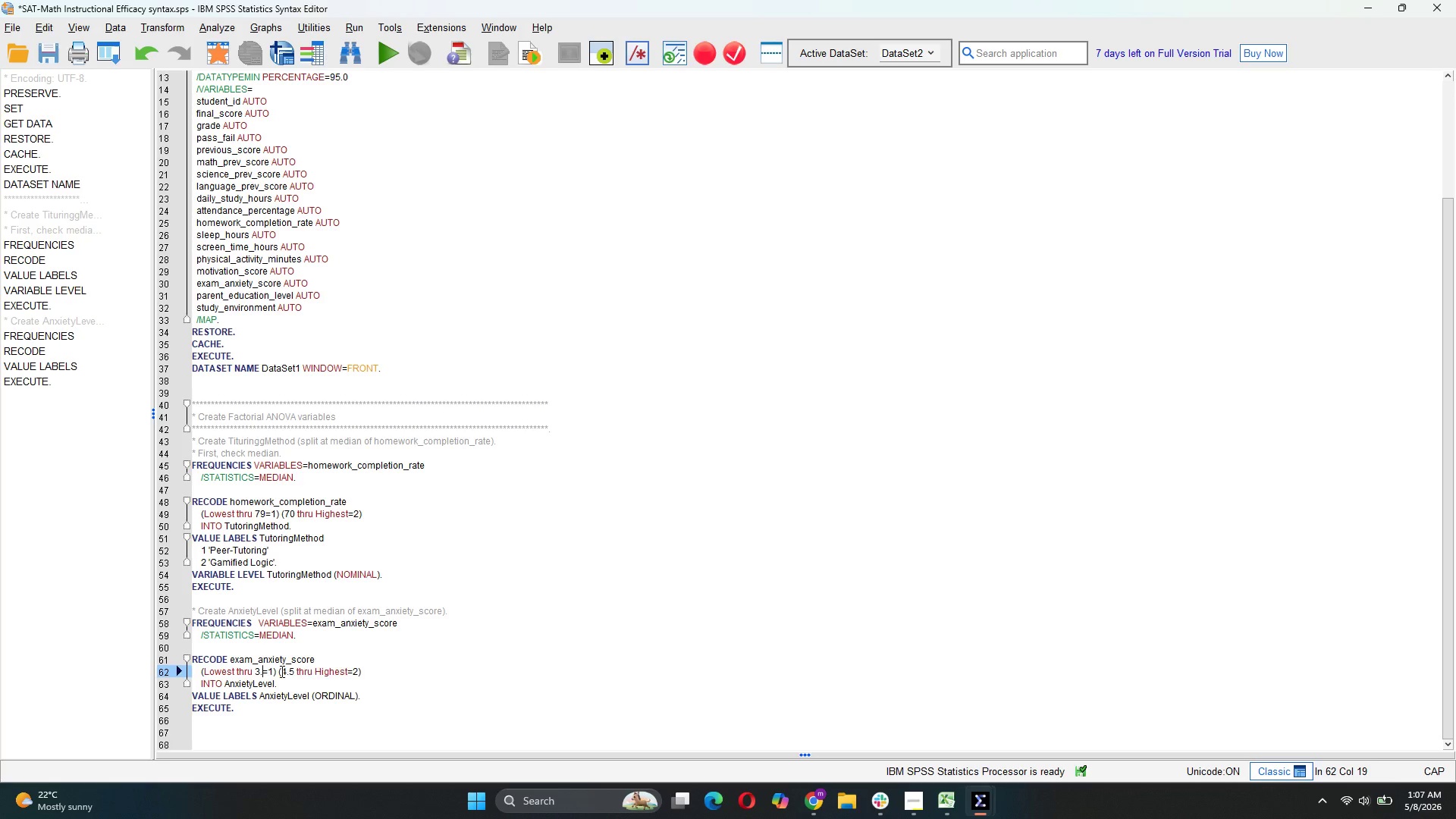 
key(1)
 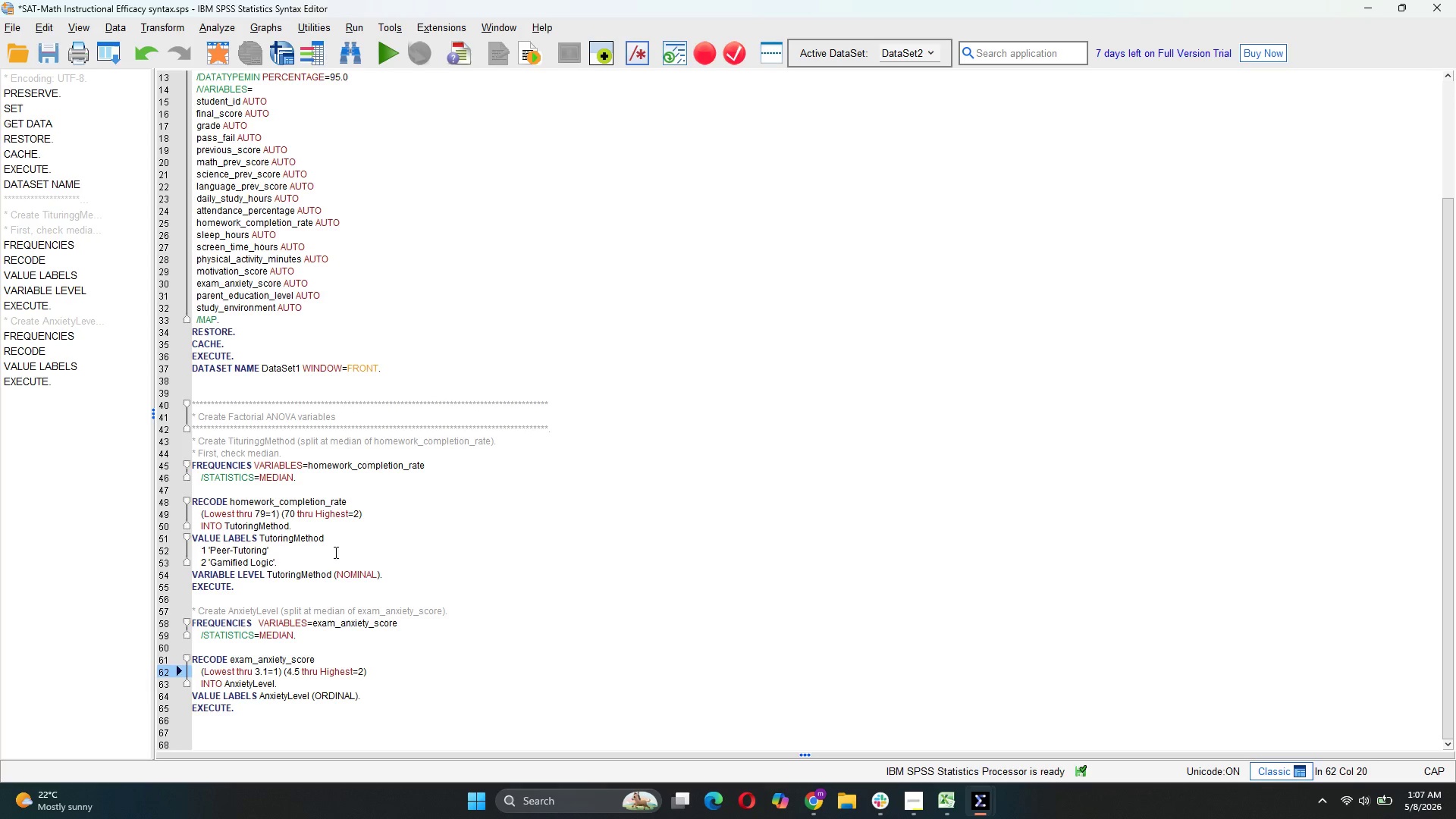 
left_click([295, 510])
 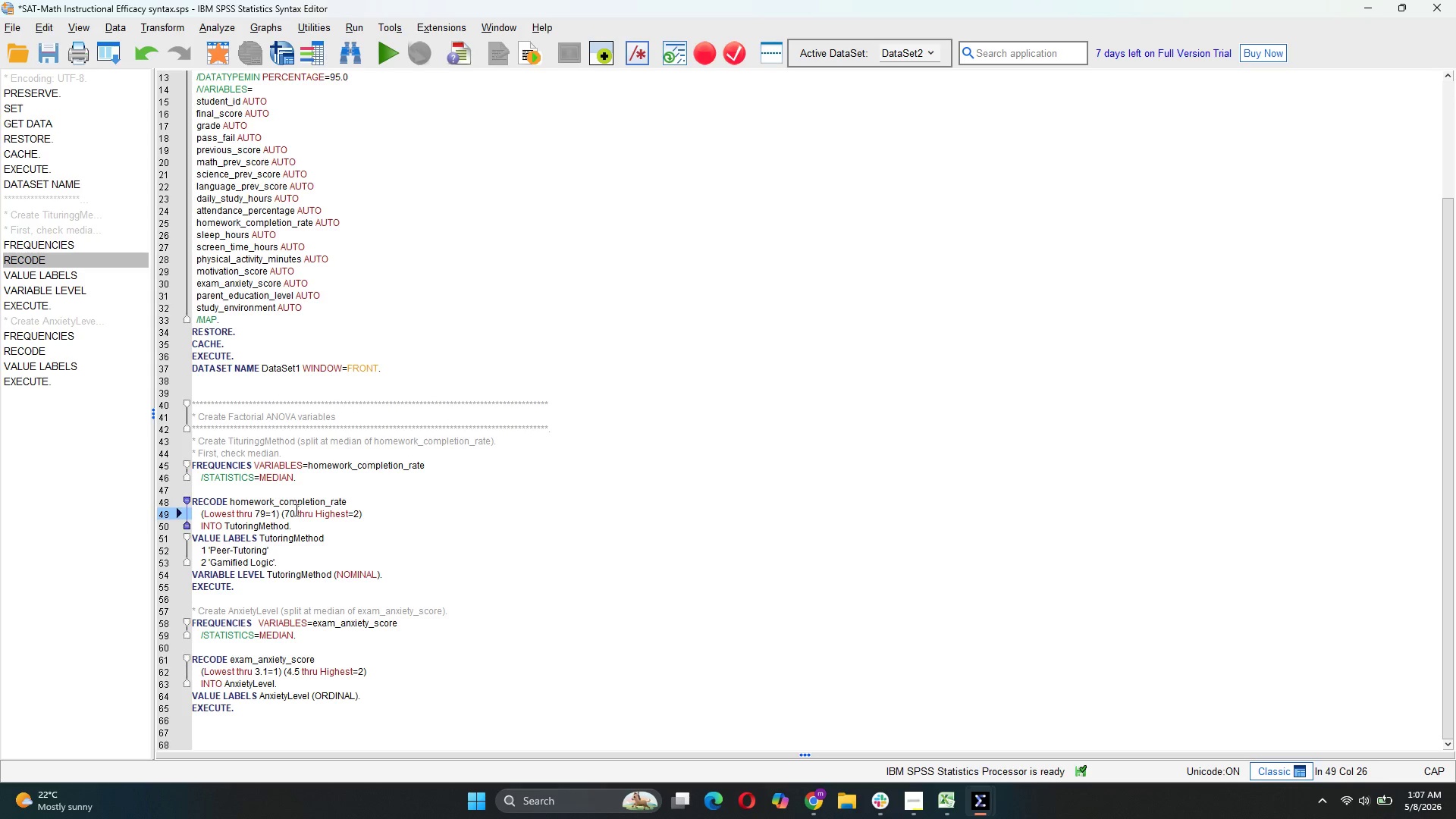 
key(Backspace)
 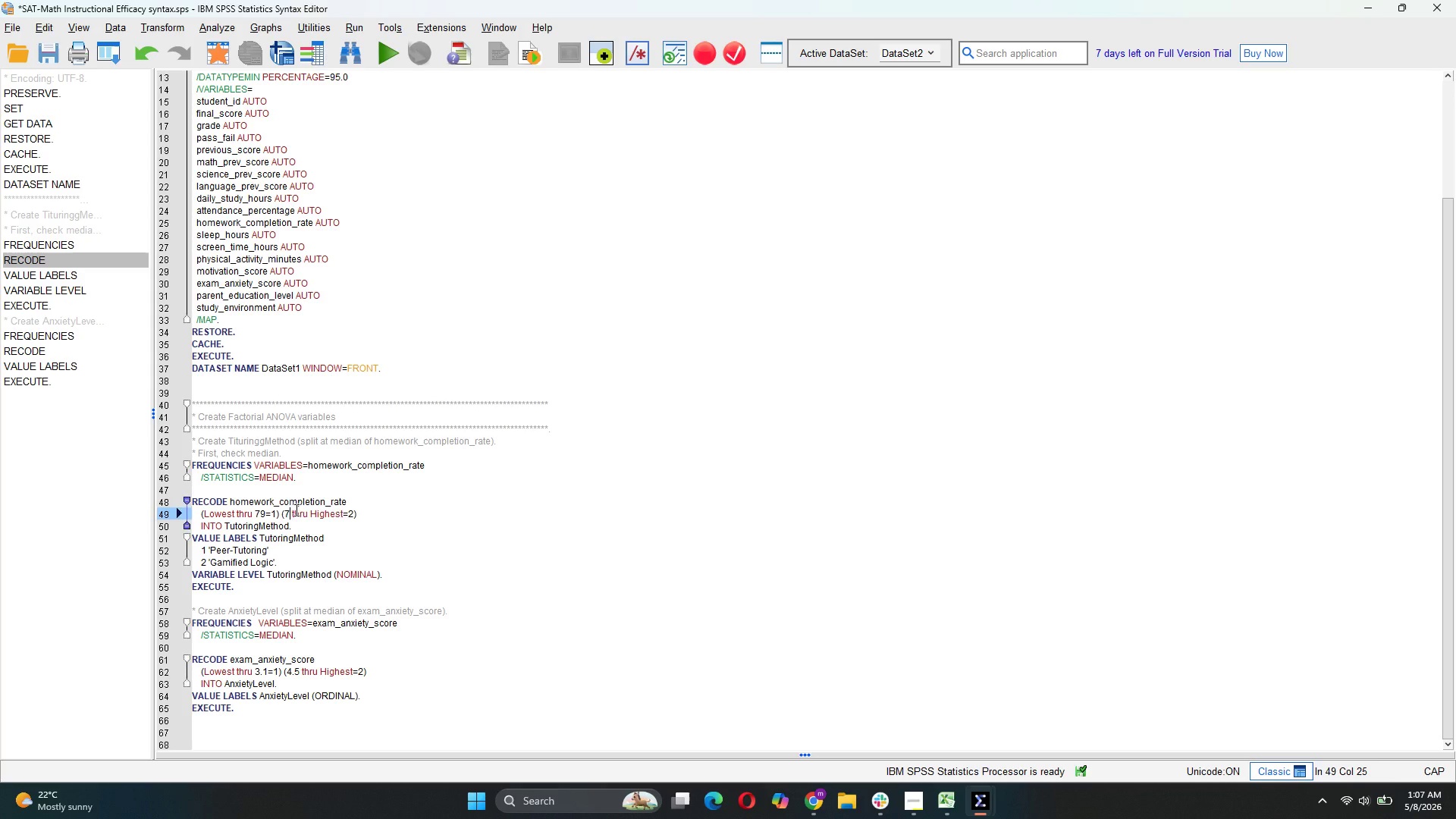 
key(9)
 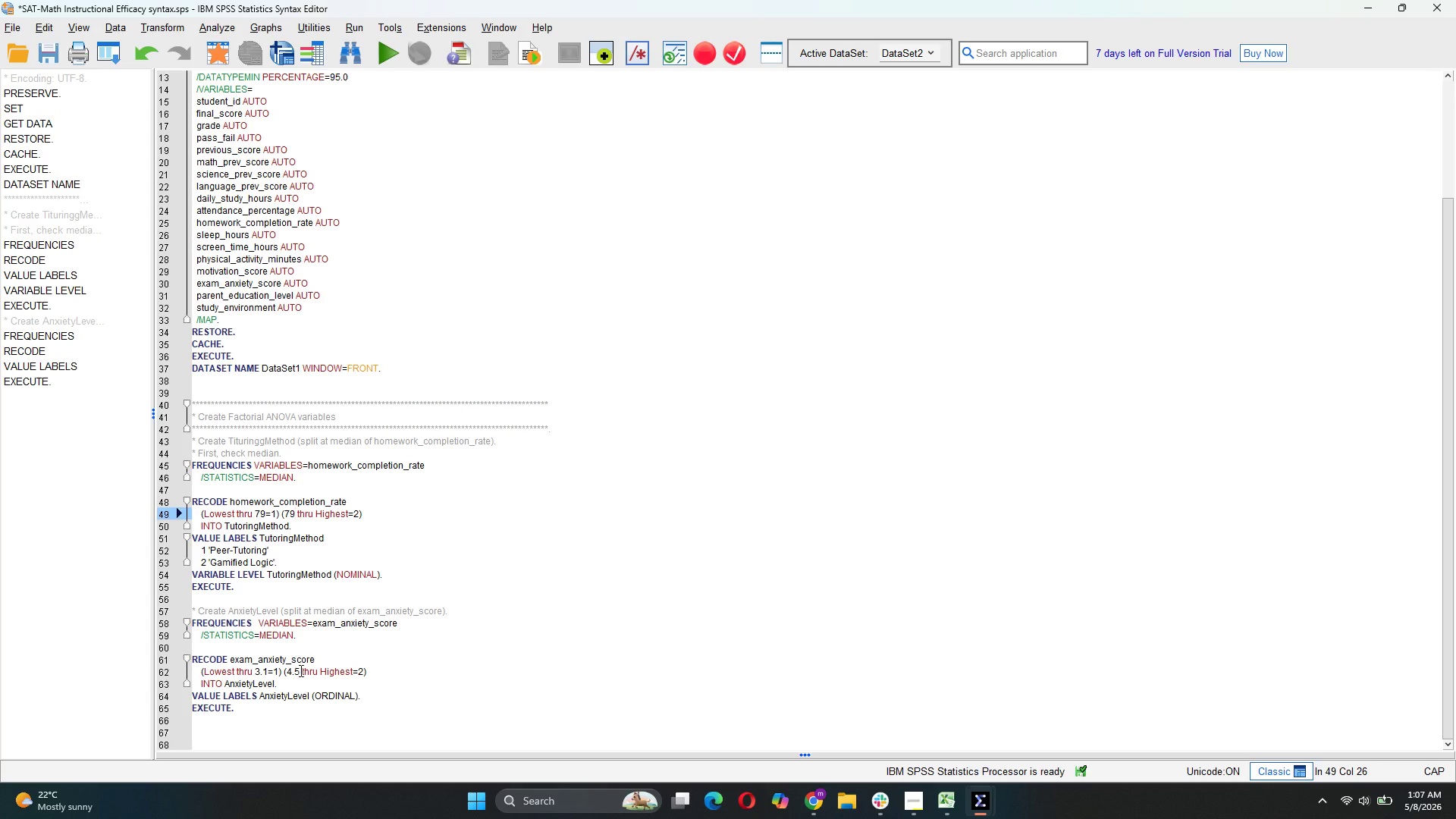 
left_click_drag(start_coordinate=[300, 670], to_coordinate=[289, 675])
 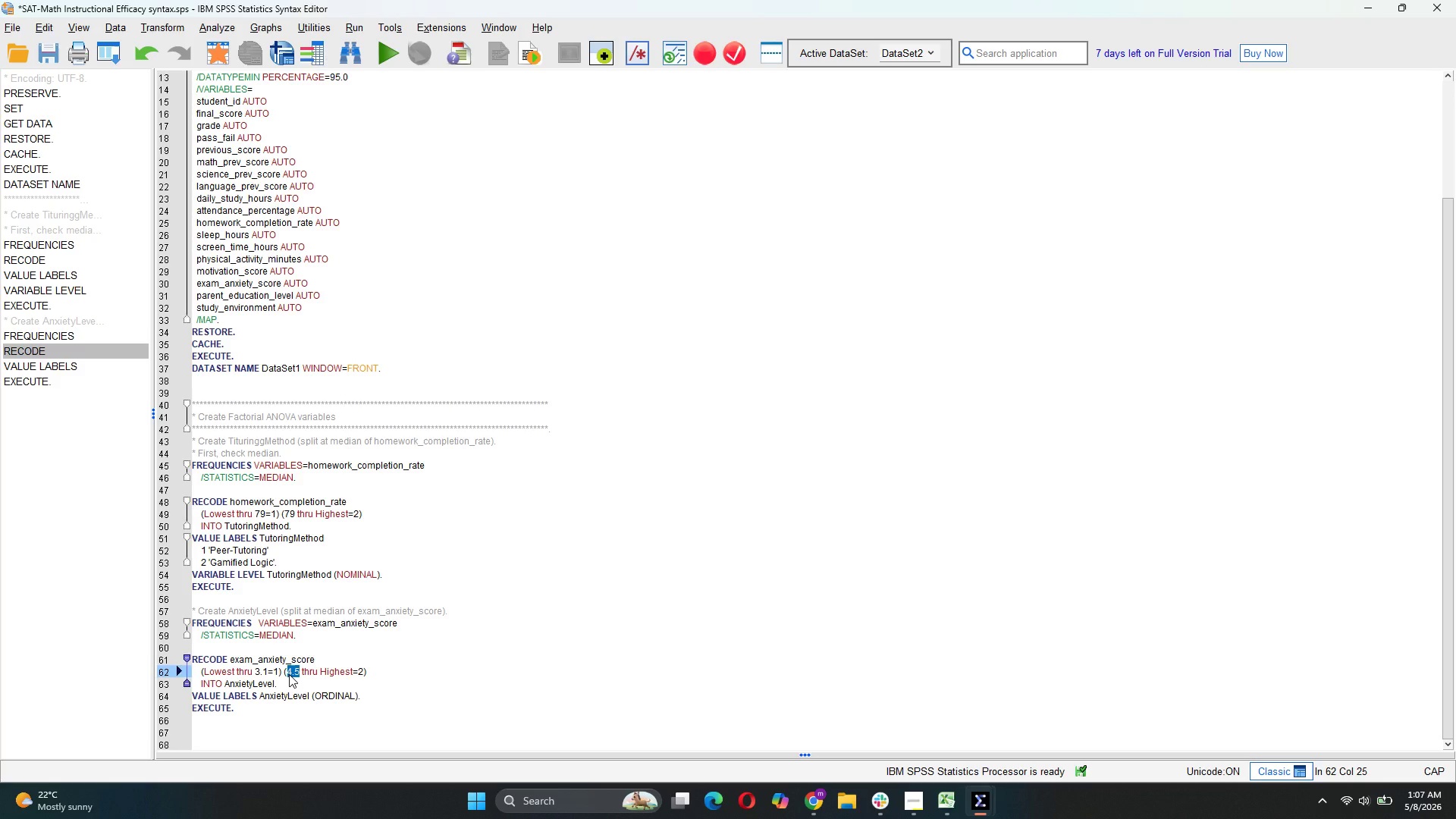 
key(3)
 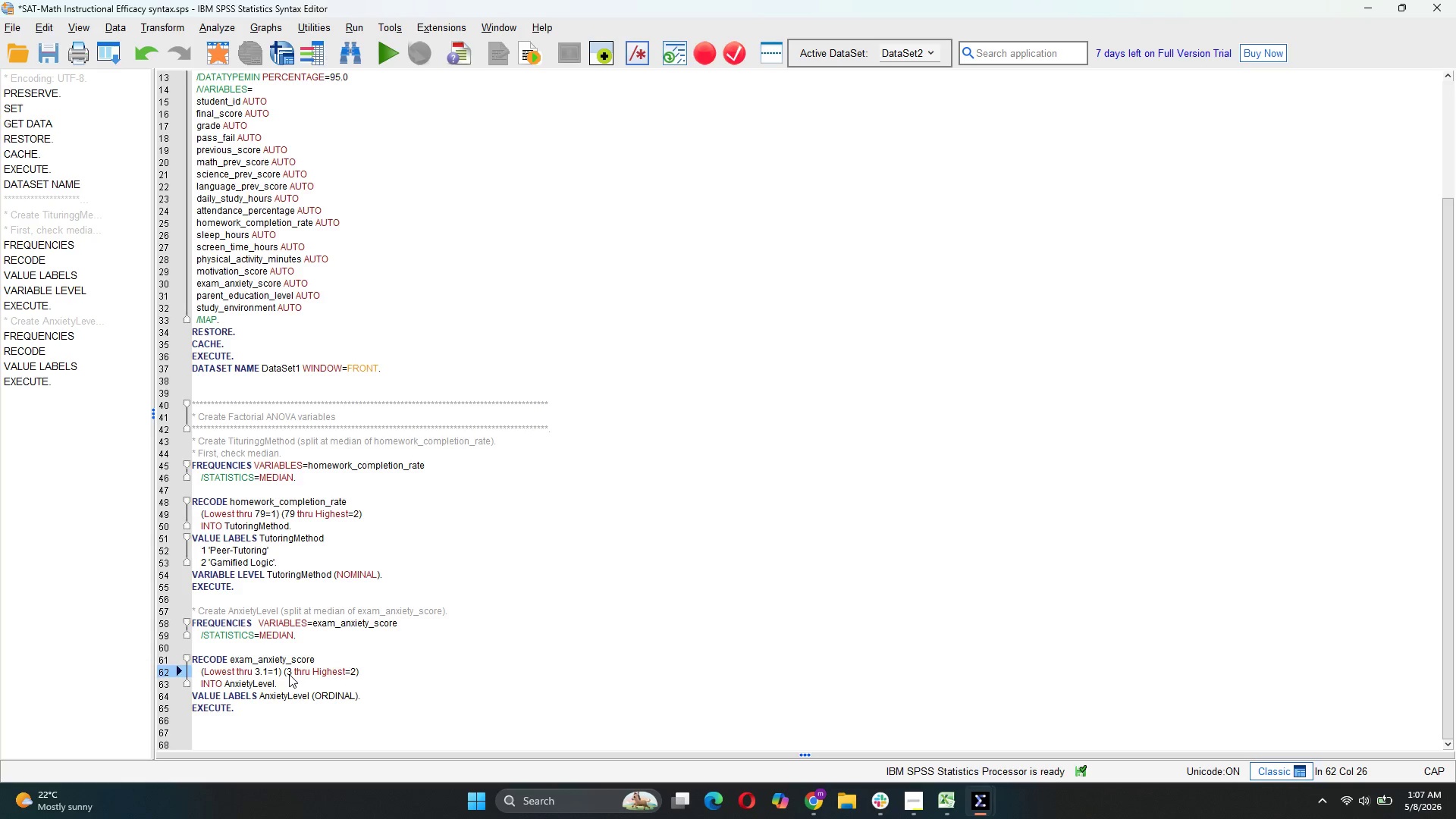 
key(Period)
 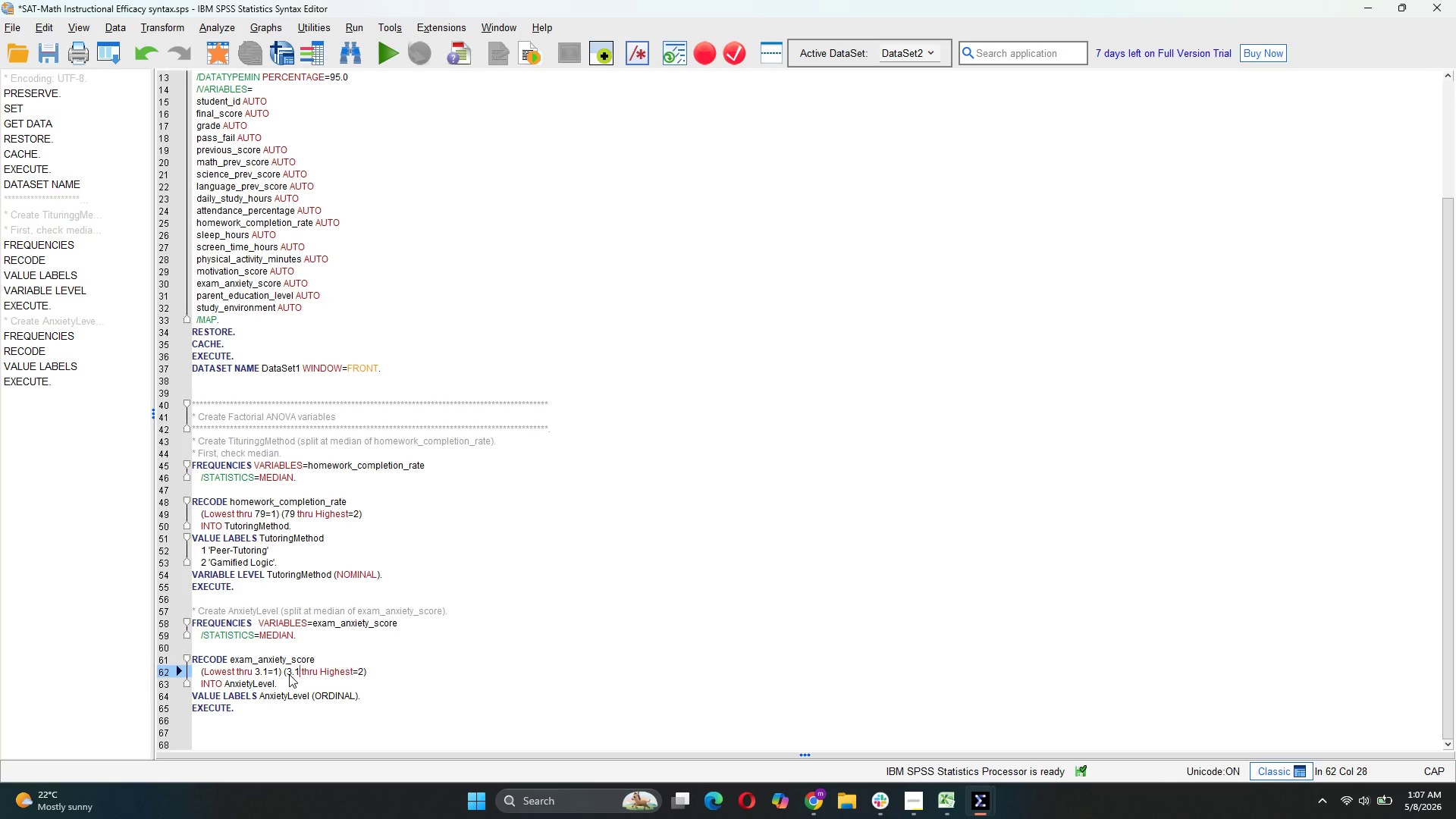 
key(1)
 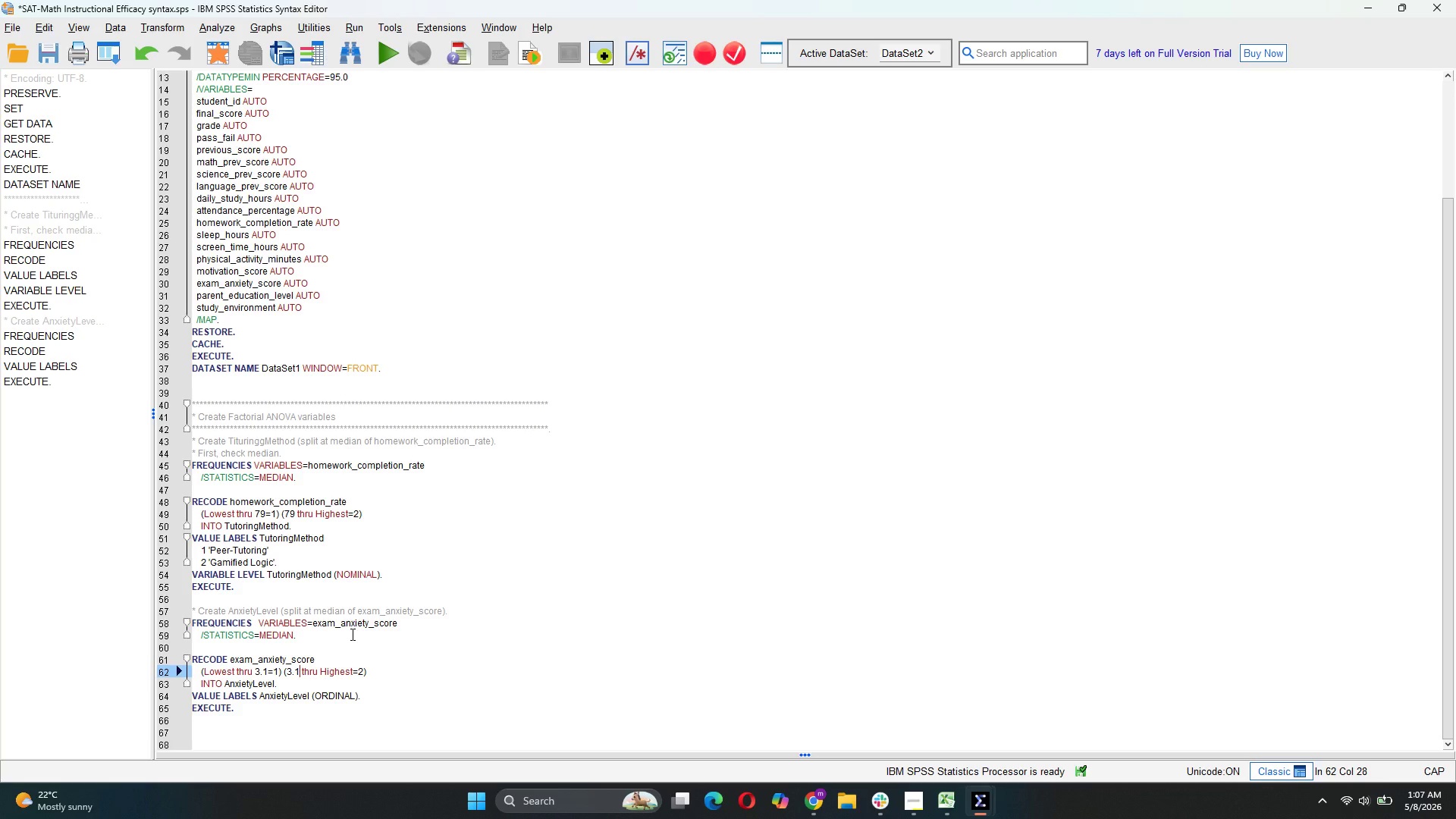 
wait(13.38)
 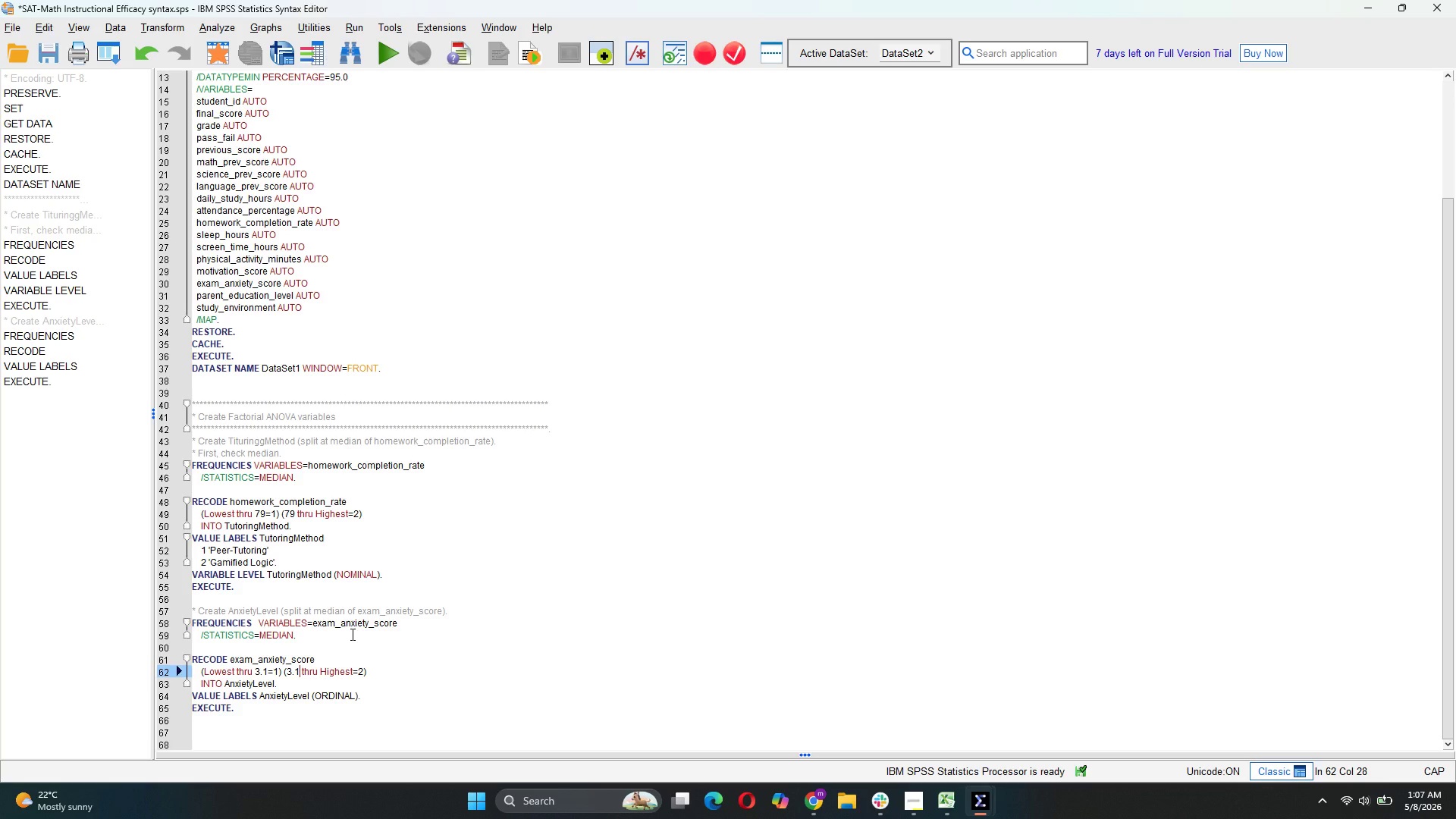 
left_click_drag(start_coordinate=[243, 711], to_coordinate=[213, 678])
 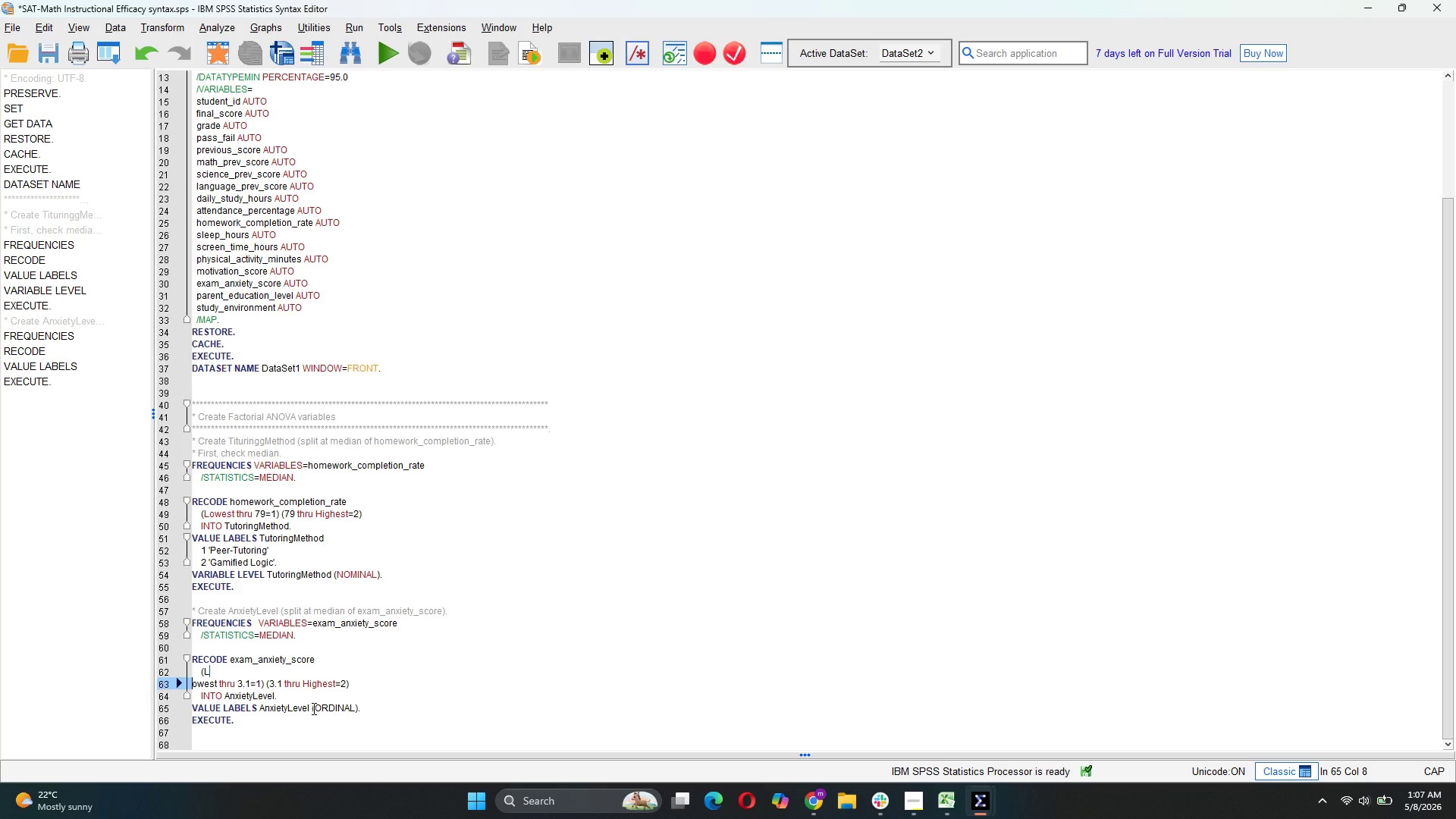 
key(Control+Z)
 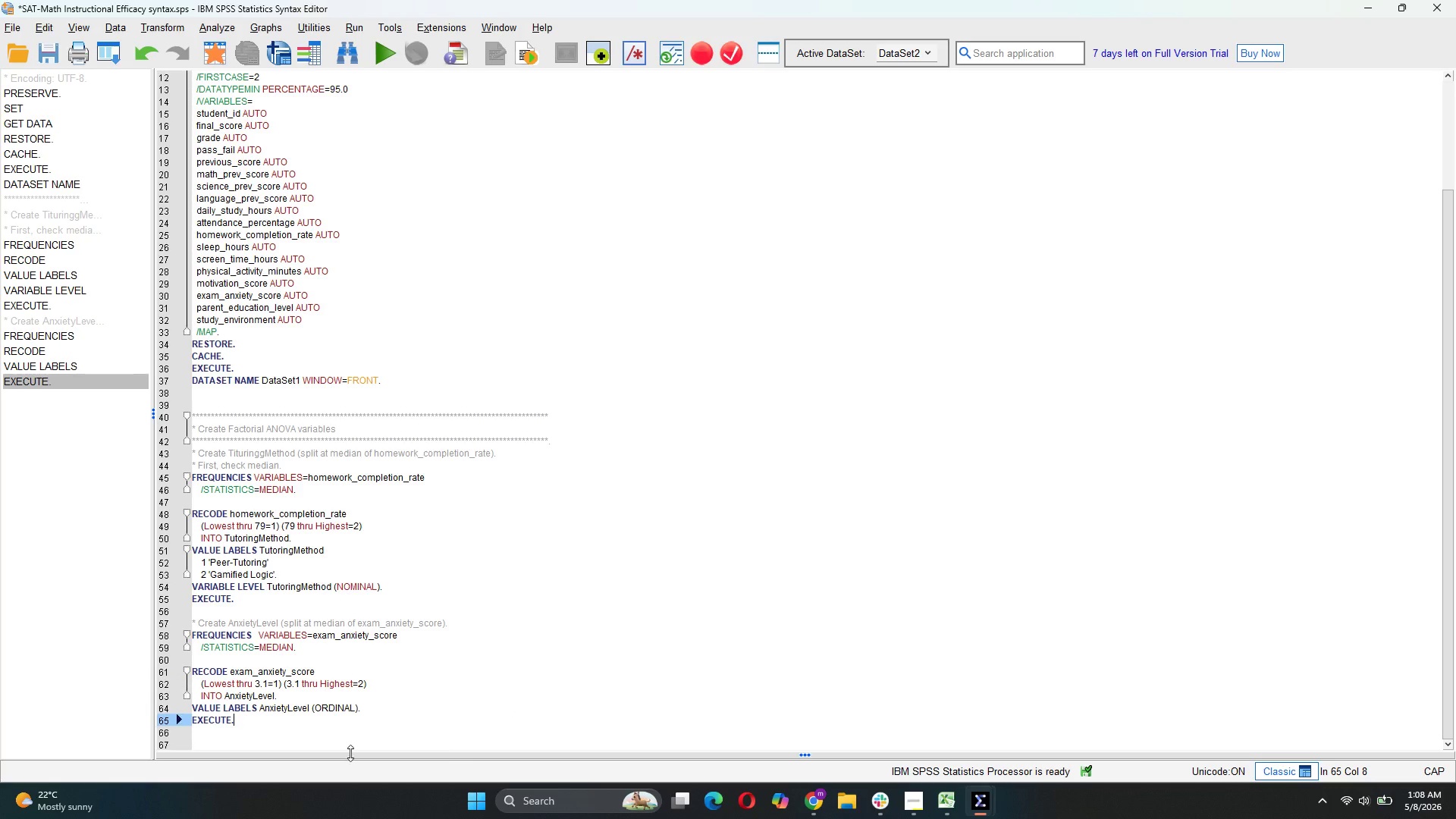 
left_click_drag(start_coordinate=[251, 720], to_coordinate=[192, 672])
 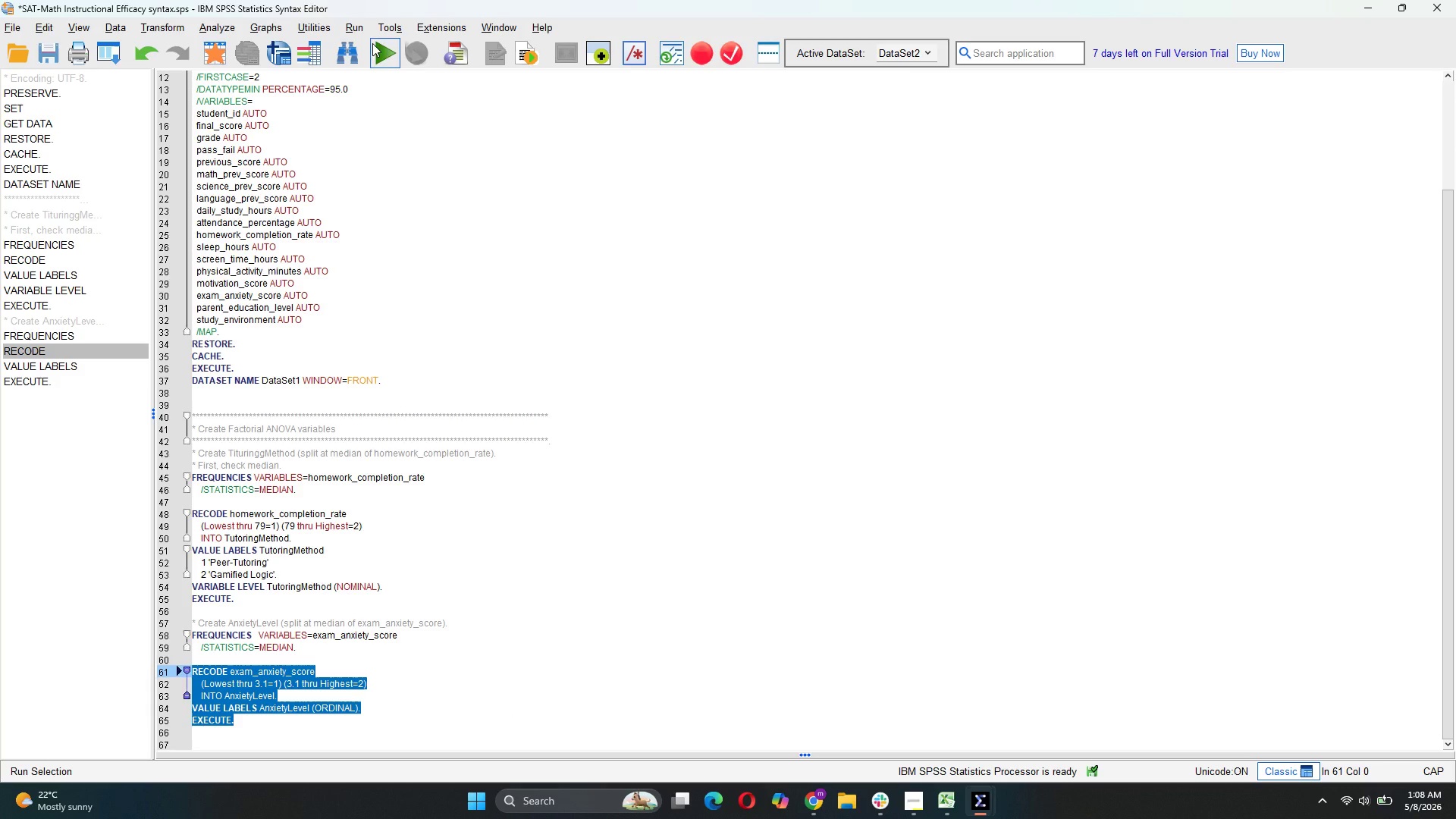 
left_click([382, 61])
 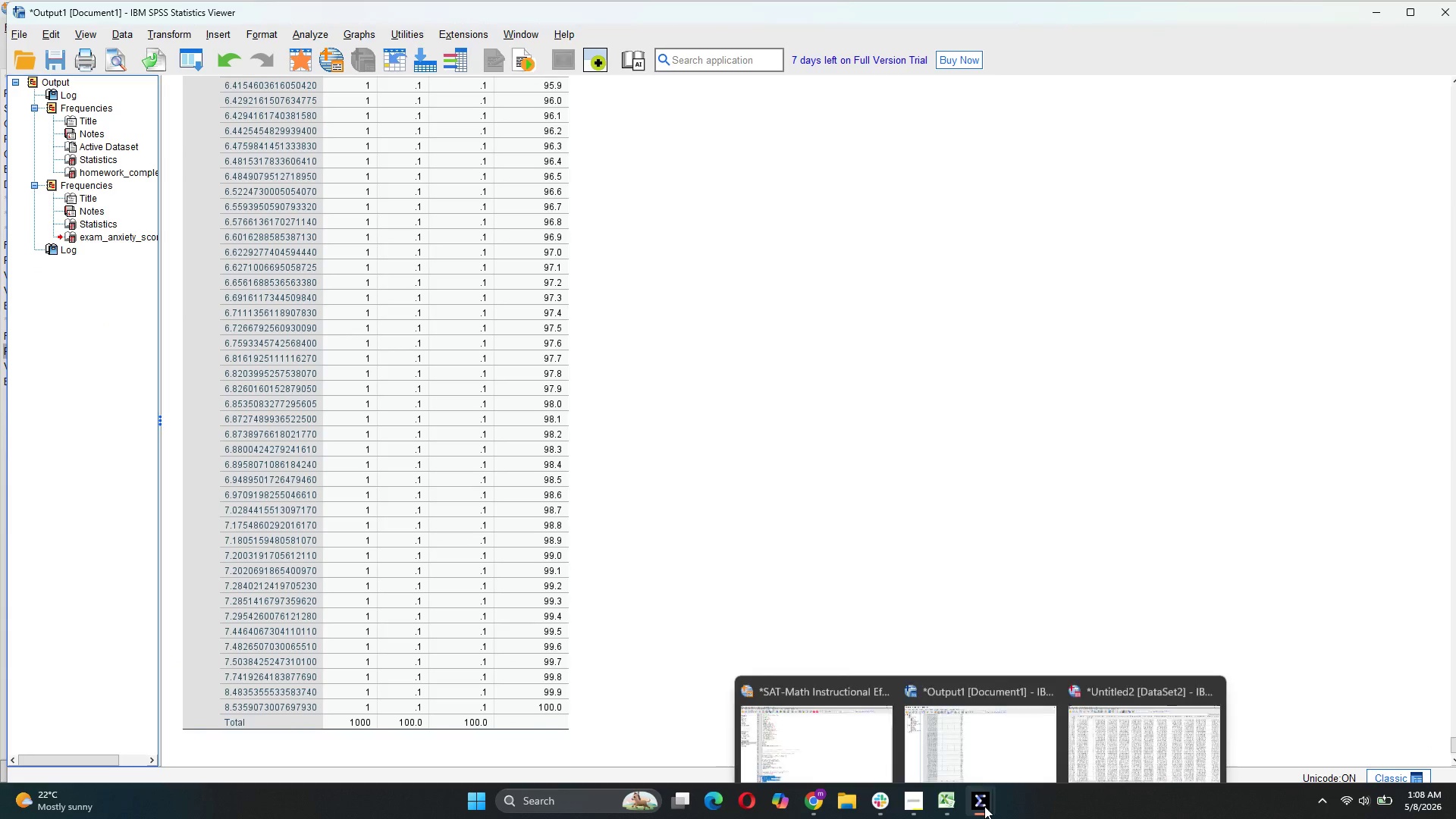 
left_click([842, 758])
 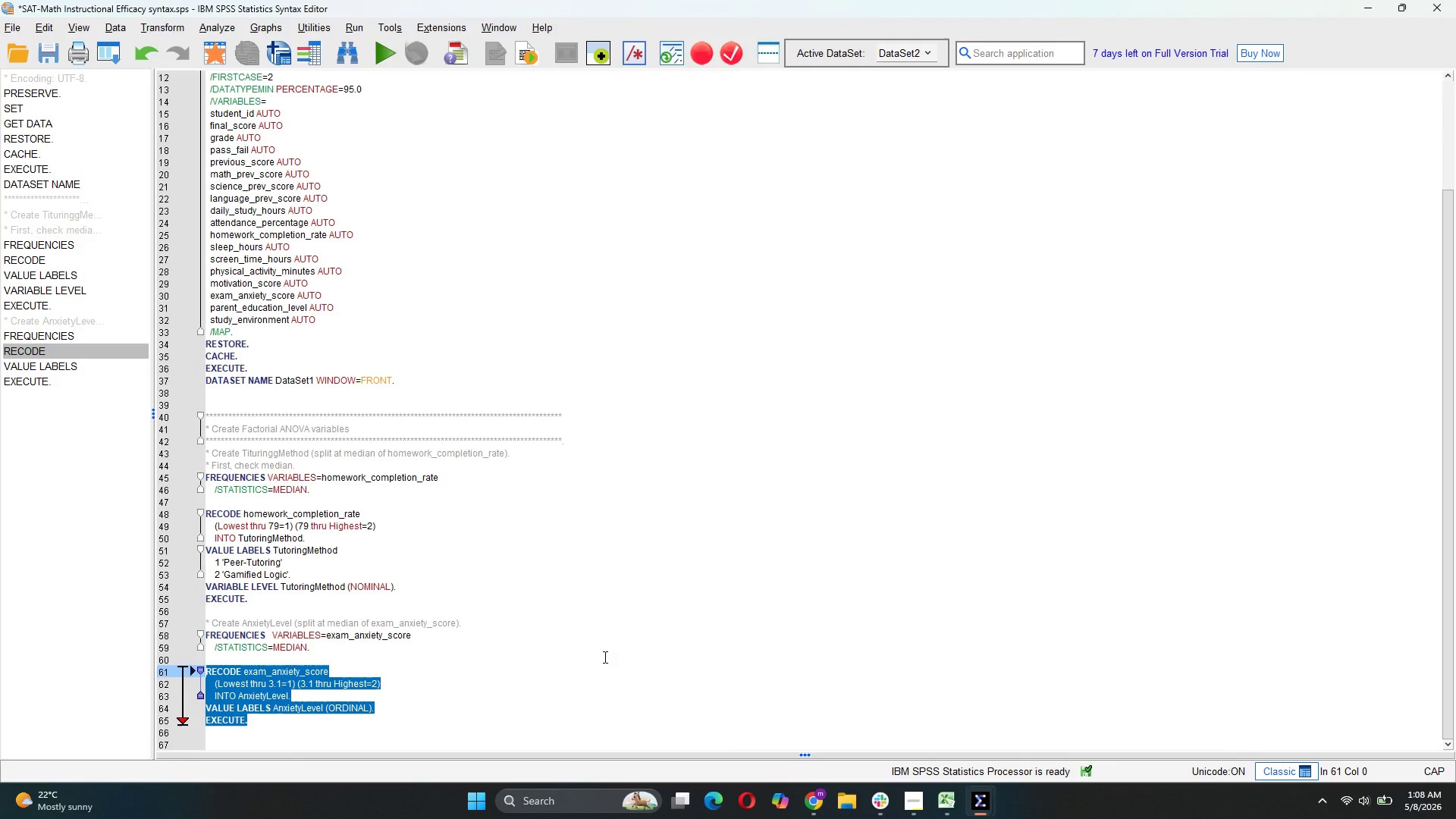 
scroll: coordinate [604, 657], scroll_direction: down, amount: 3.0
 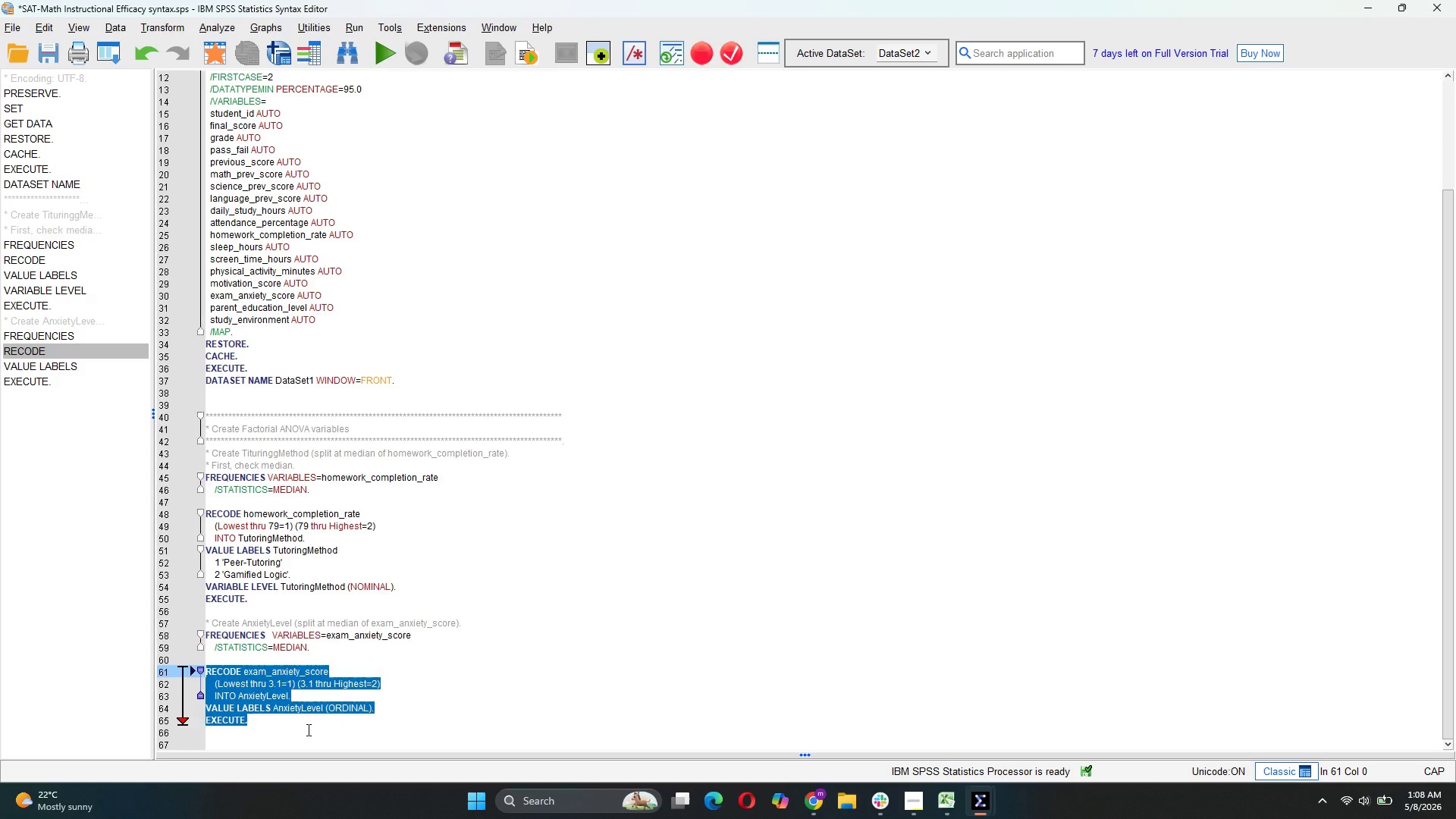 
left_click([307, 730])
 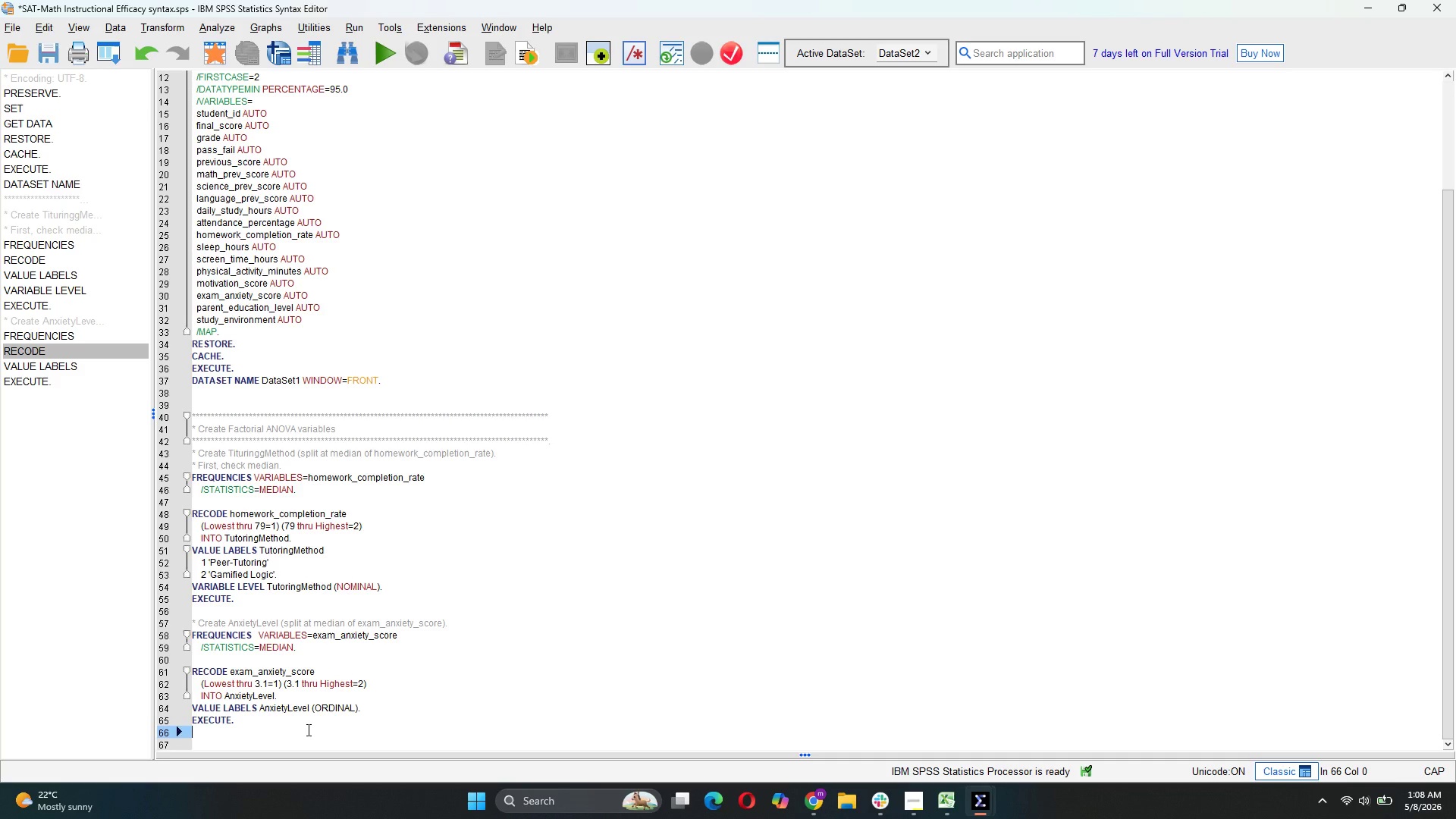 
key(Enter)
 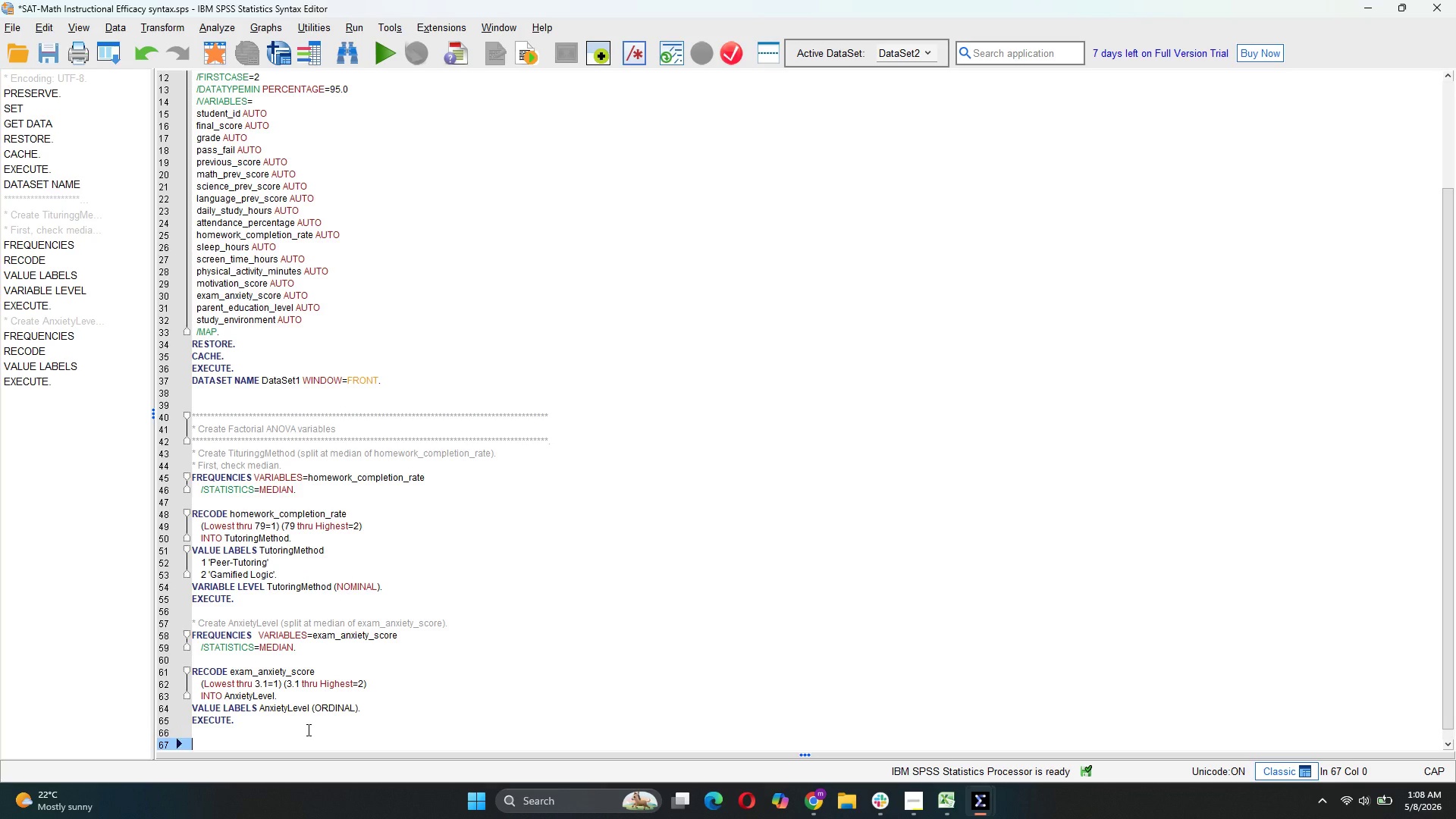 
type(COMPUTE Anxiety_Scale_Score = MEAN()
 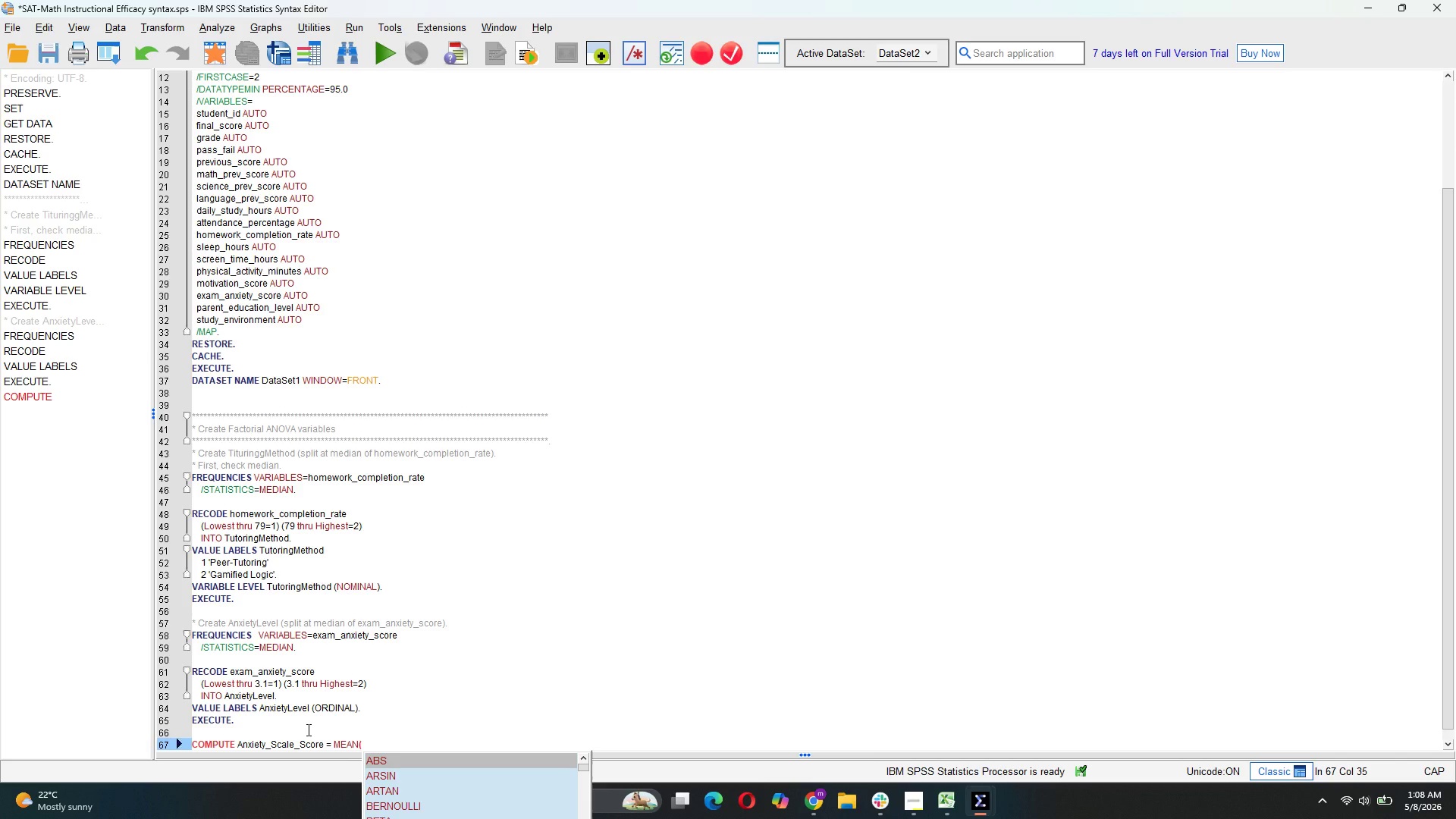 
type(EXA)
key(Backspace)
key(Backspace)
key(Backspace)
type(exam_anxiety_score, motivation_score, sleep_hours))
 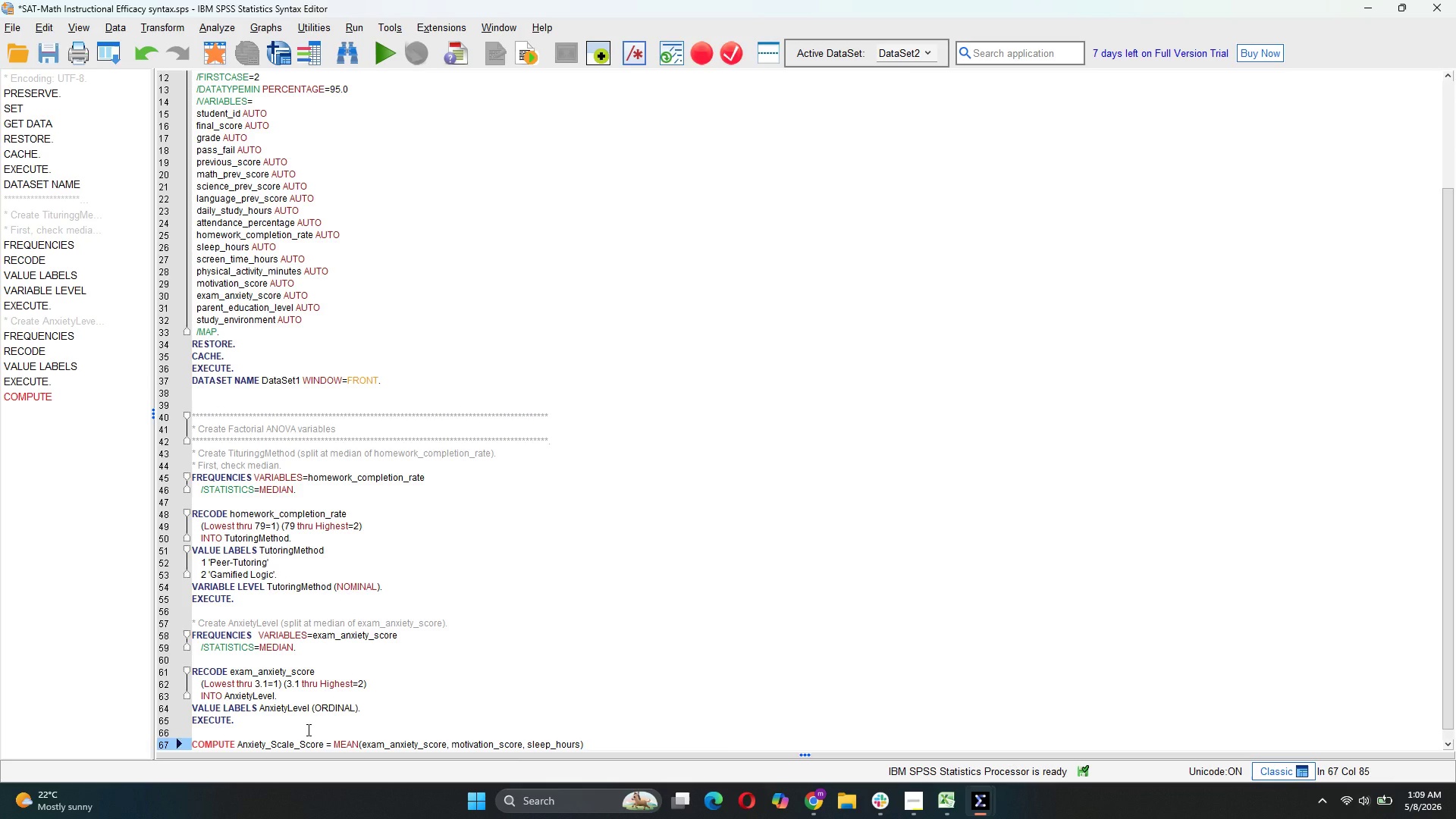 
key(Period)
 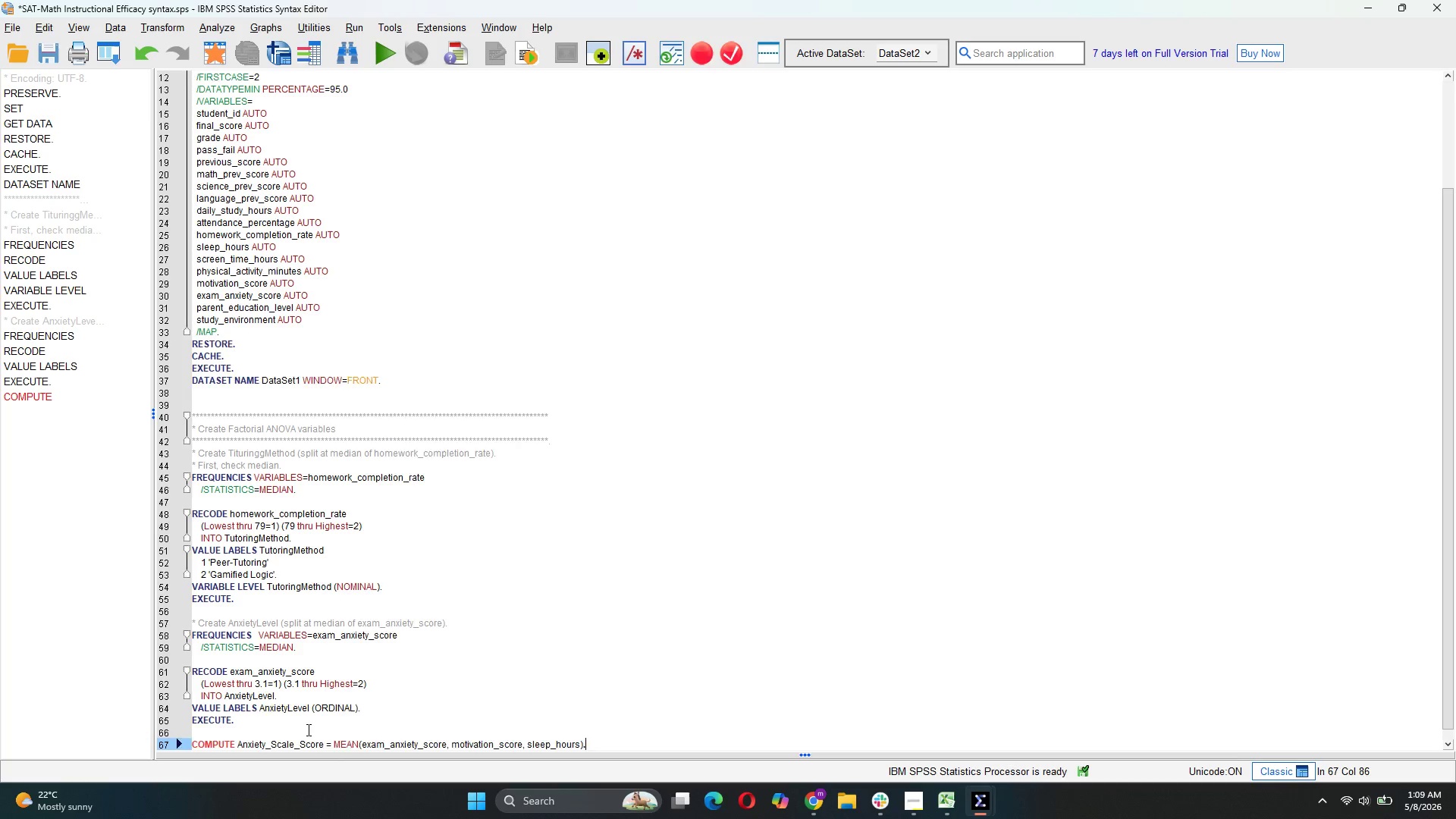 
key(Enter)
 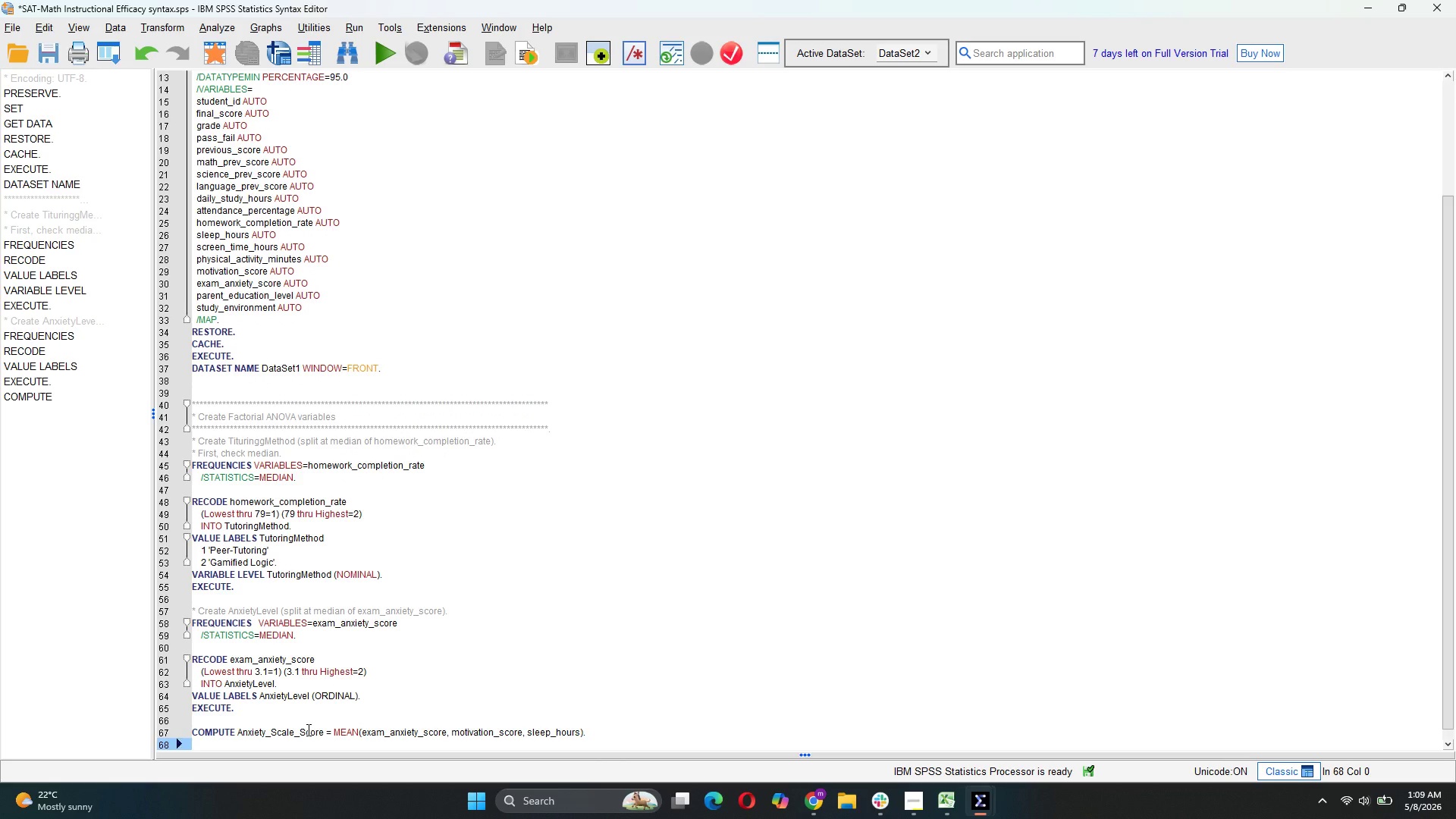 
type(EXECUTE.)
 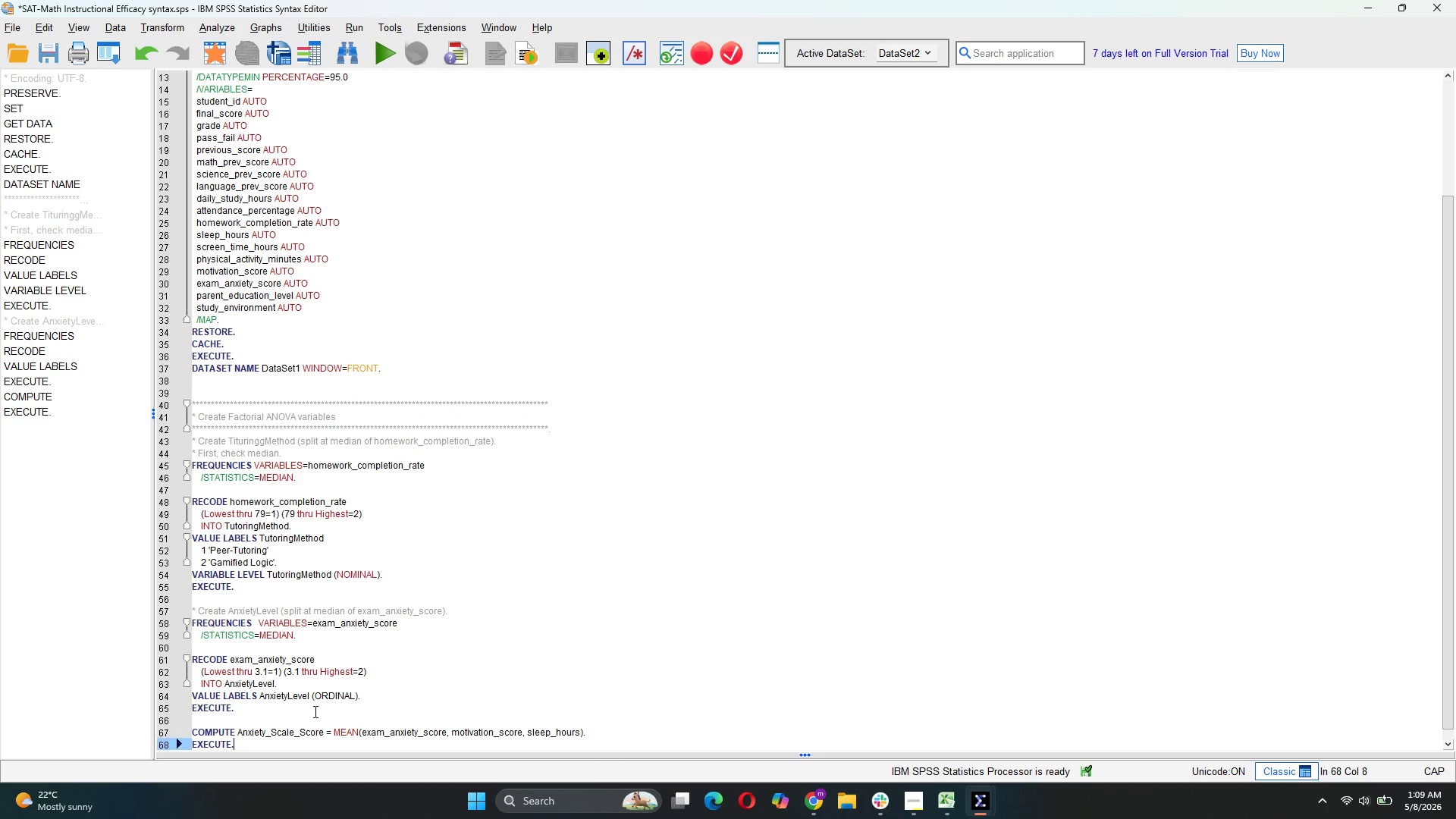 
scroll: coordinate [319, 702], scroll_direction: down, amount: 2.0
 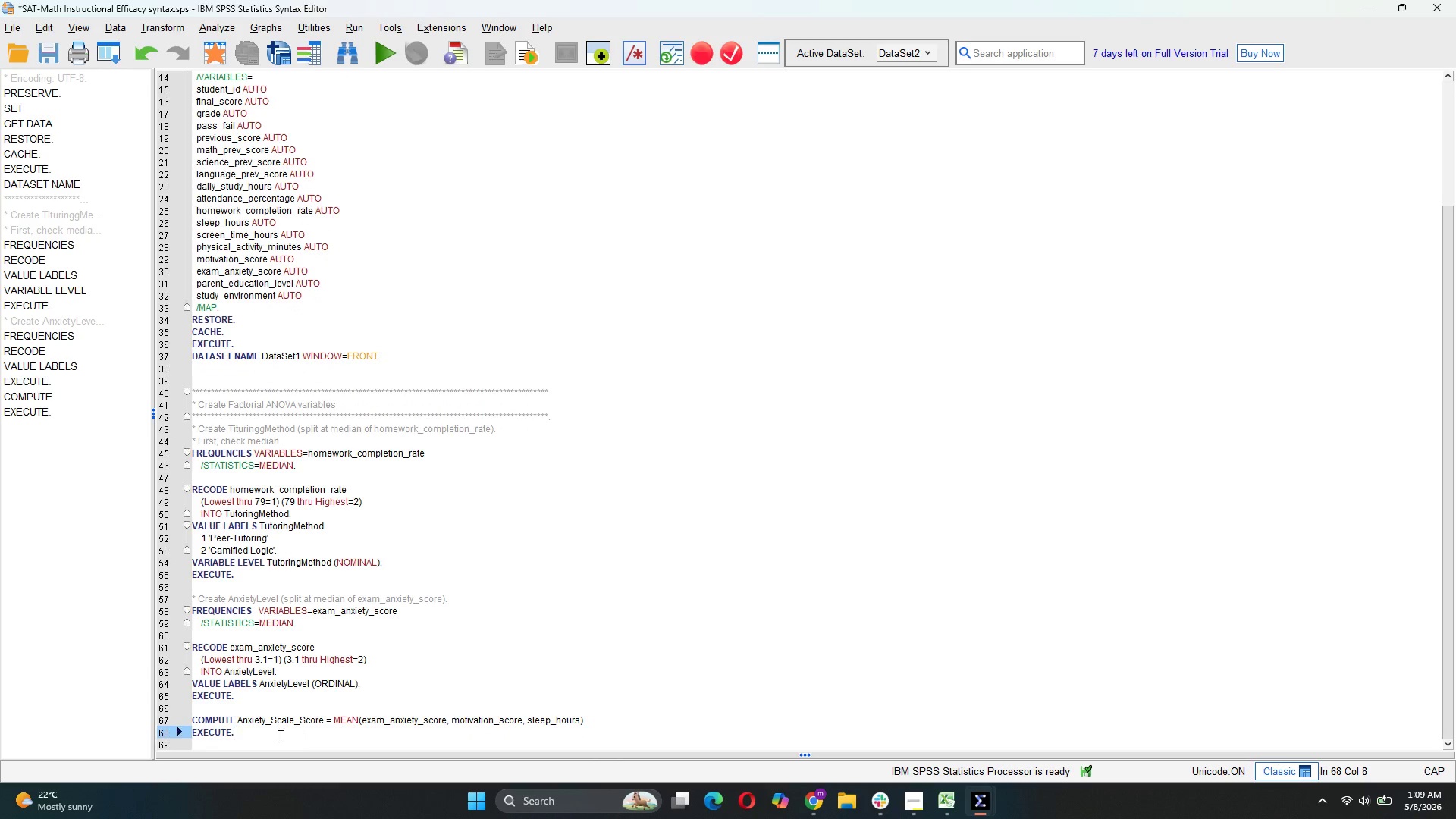 
left_click_drag(start_coordinate=[279, 736], to_coordinate=[193, 723])
 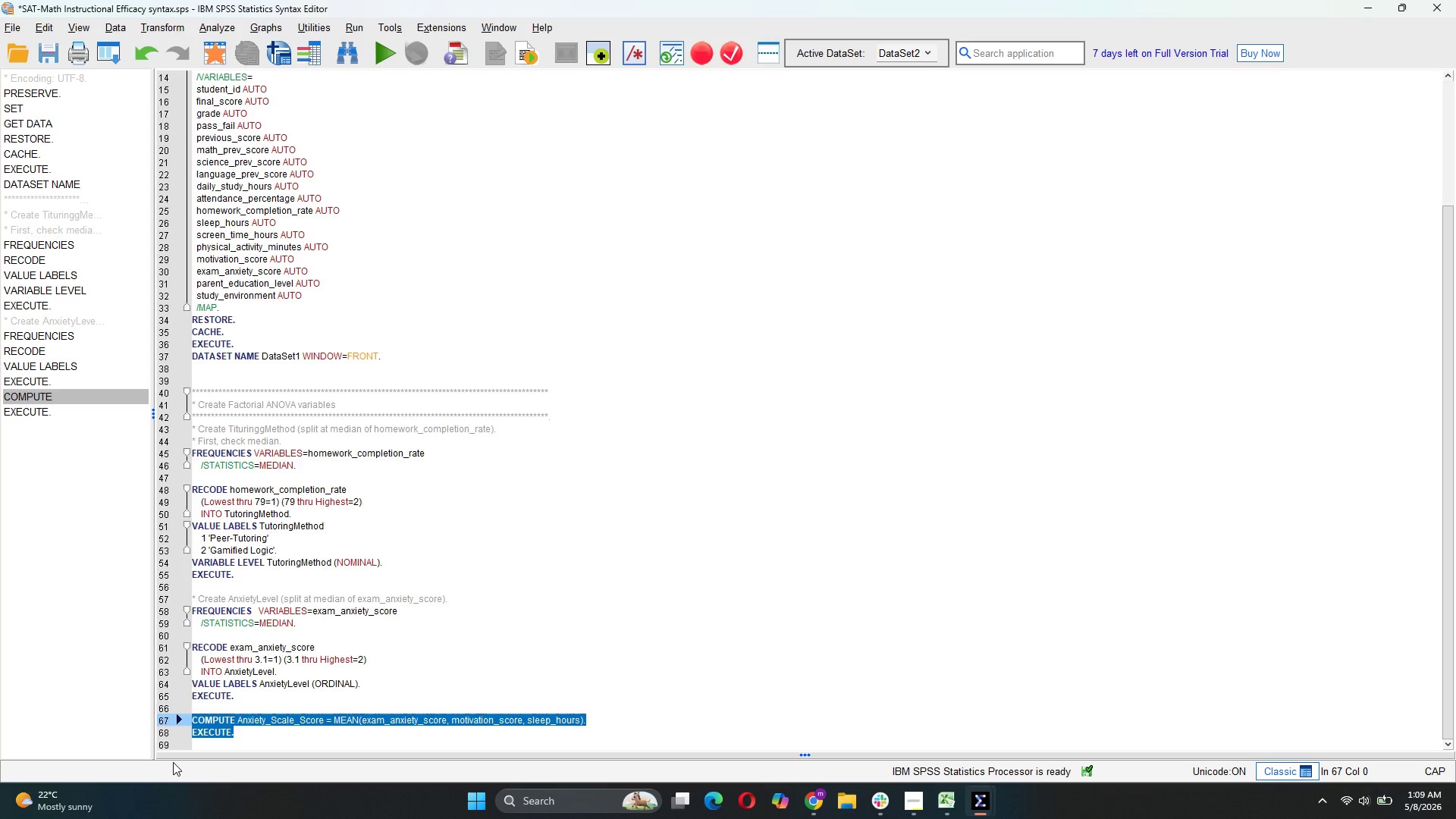 
wait(5.66)
 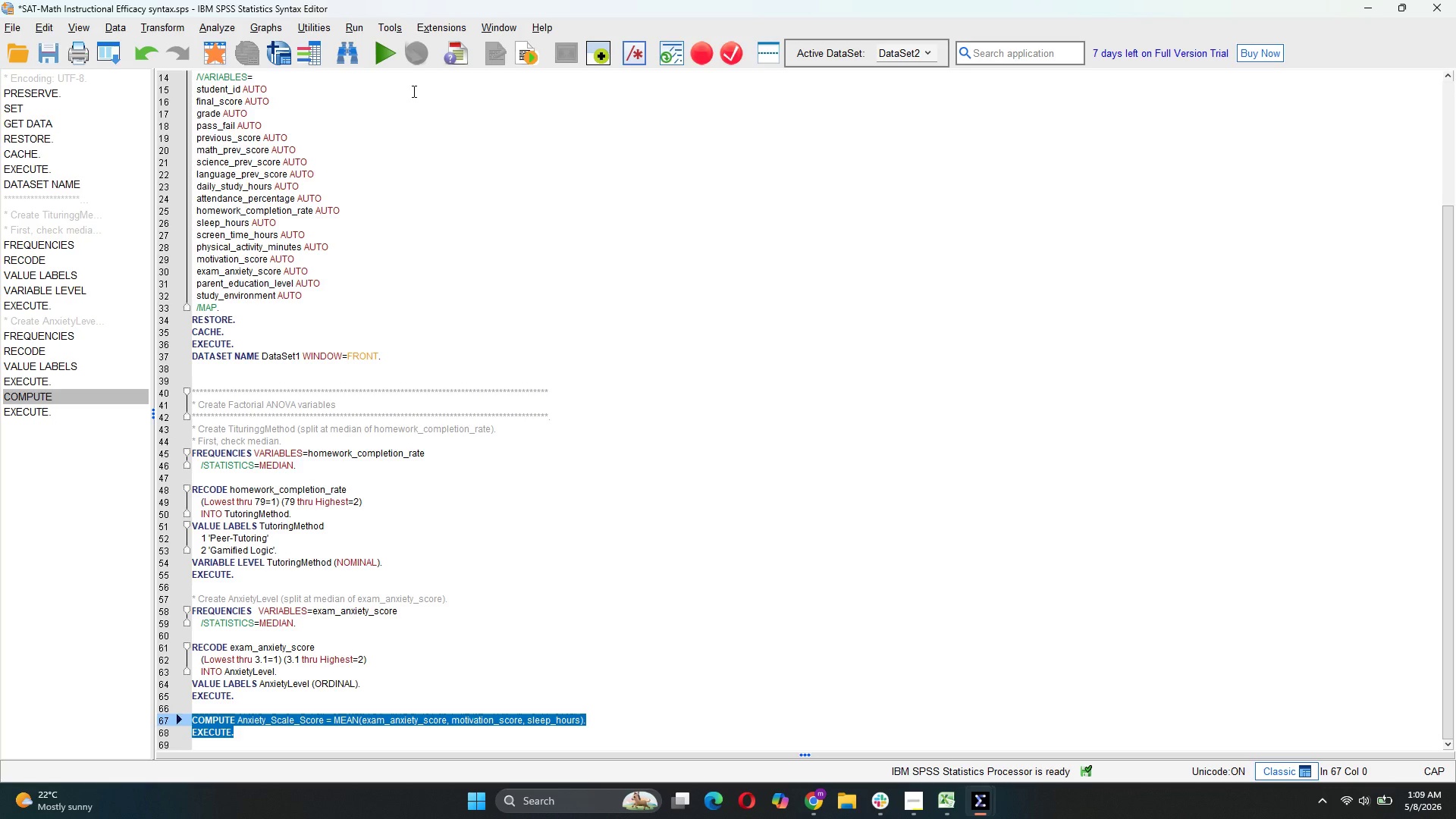 
left_click([212, 698])
 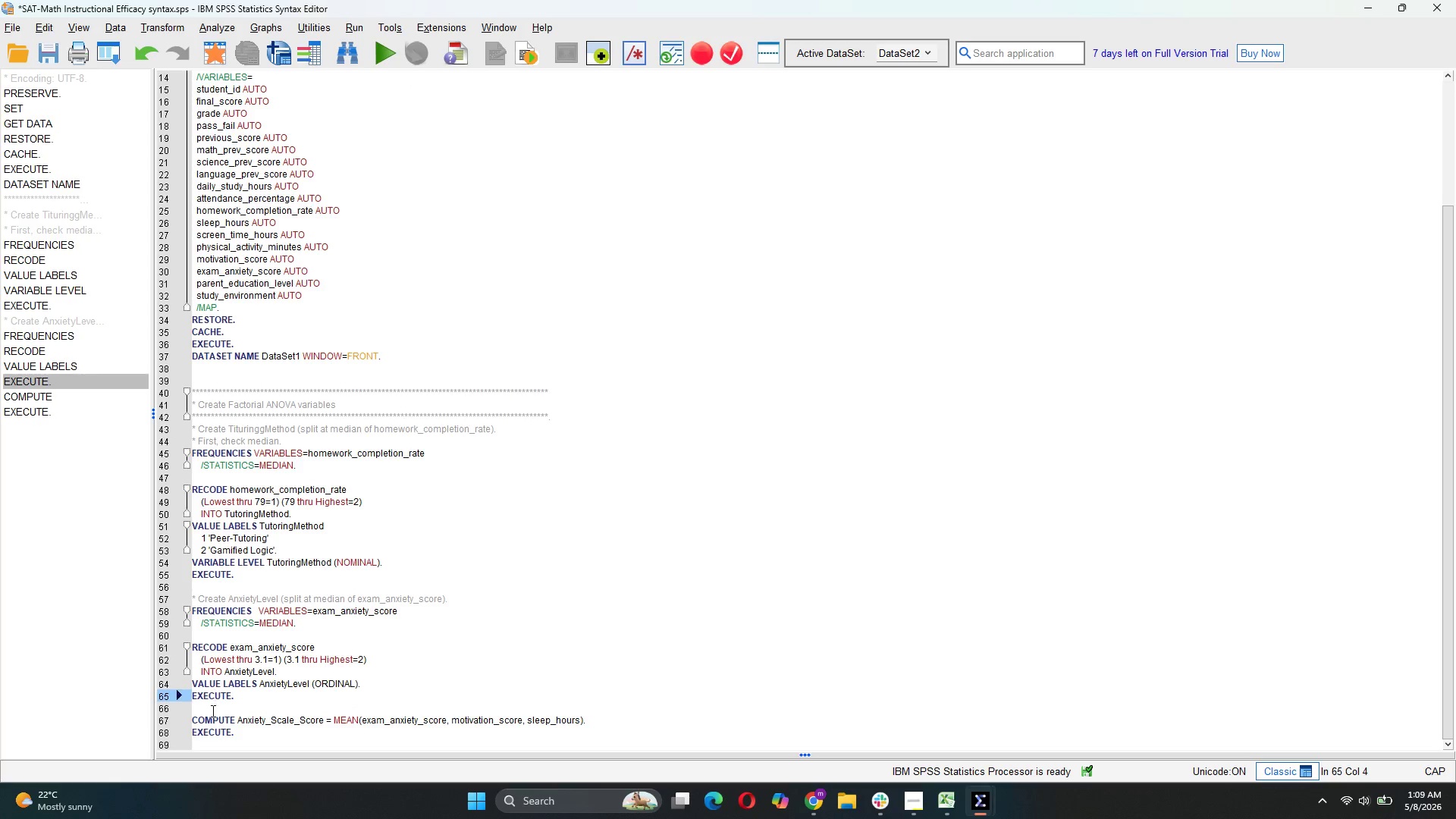 
left_click([212, 711])
 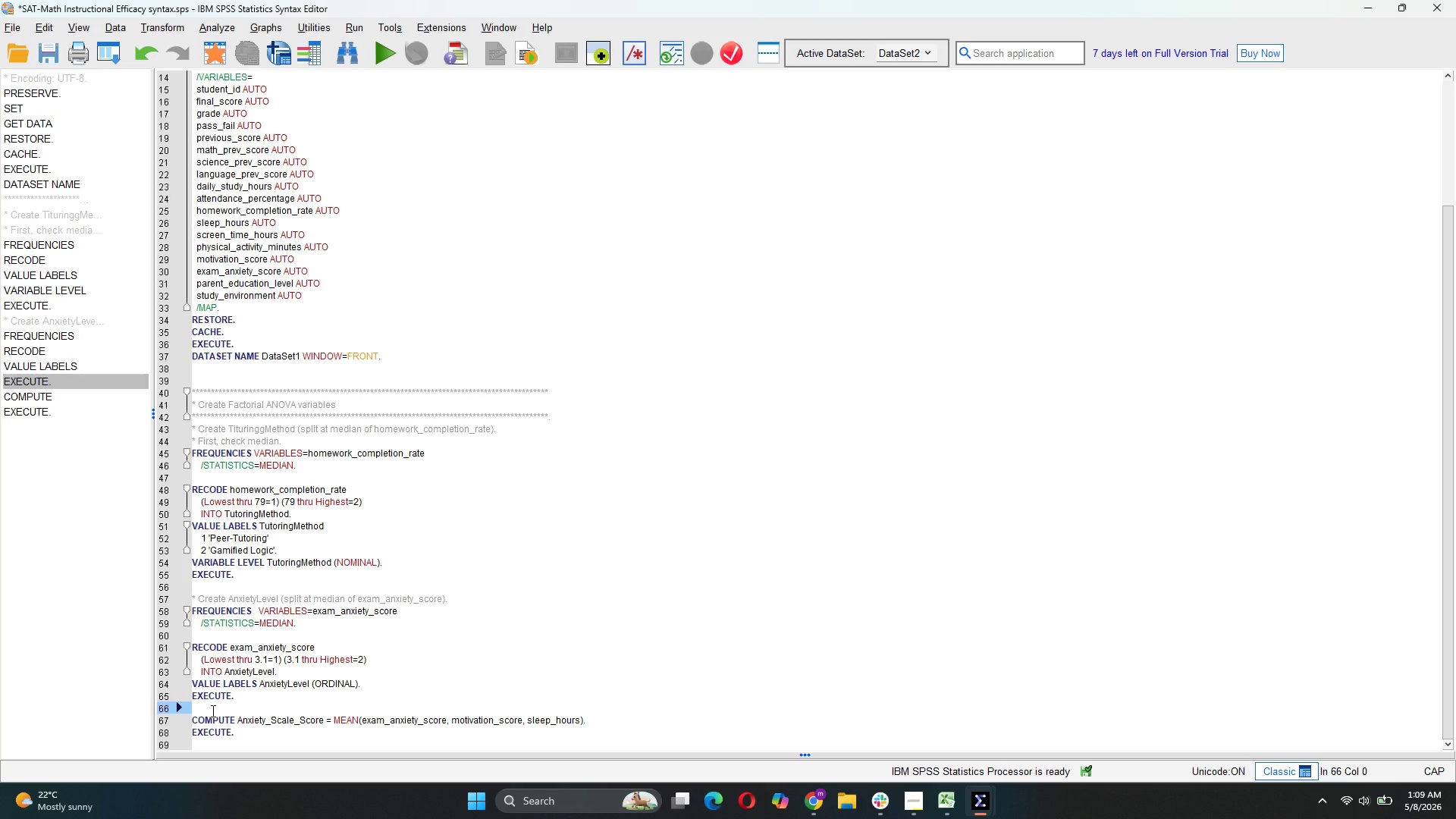 
key(Enter)
 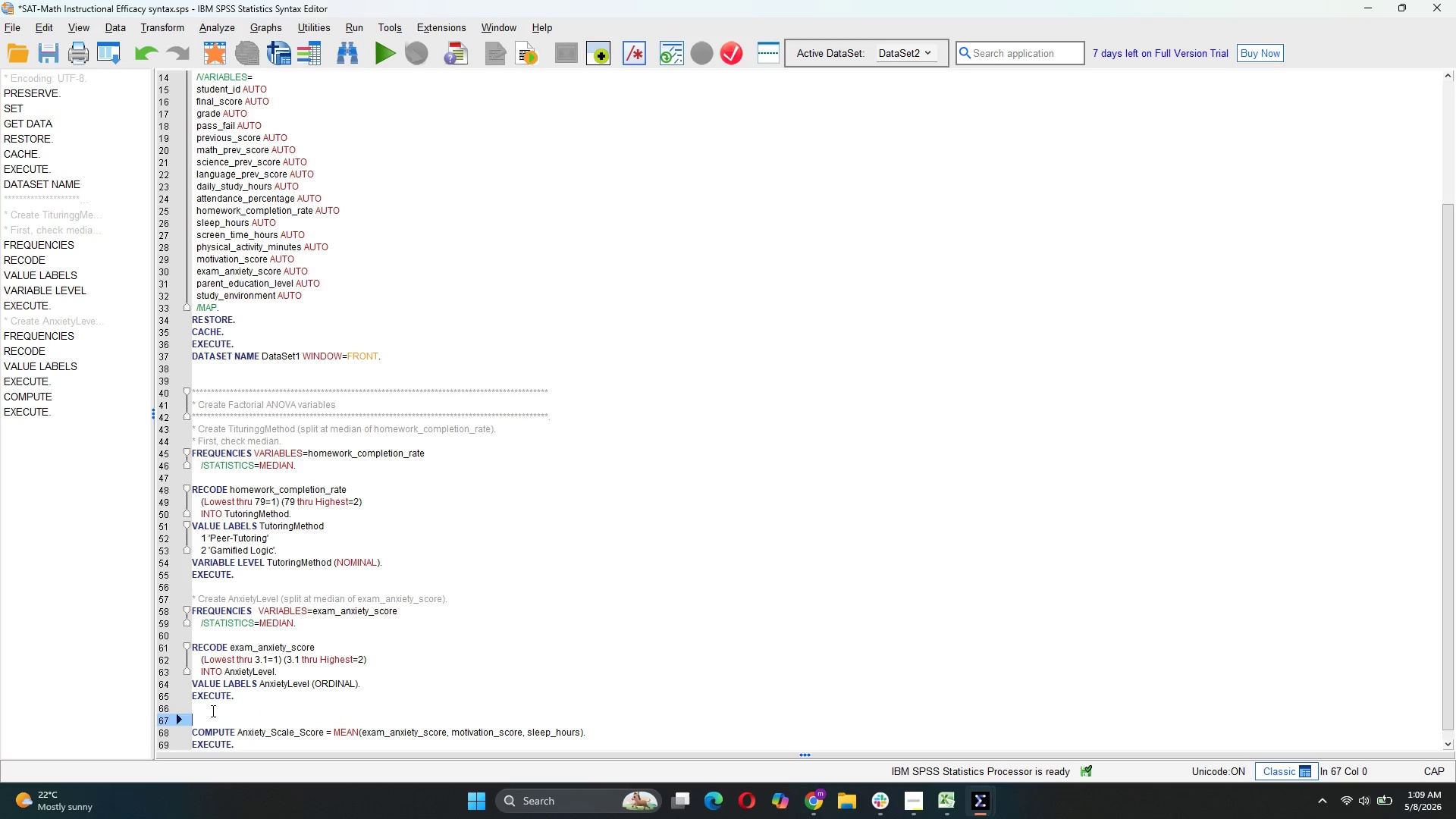 
type(* Create composite Anxiety Scale (for Cronbach's Alpha).)
 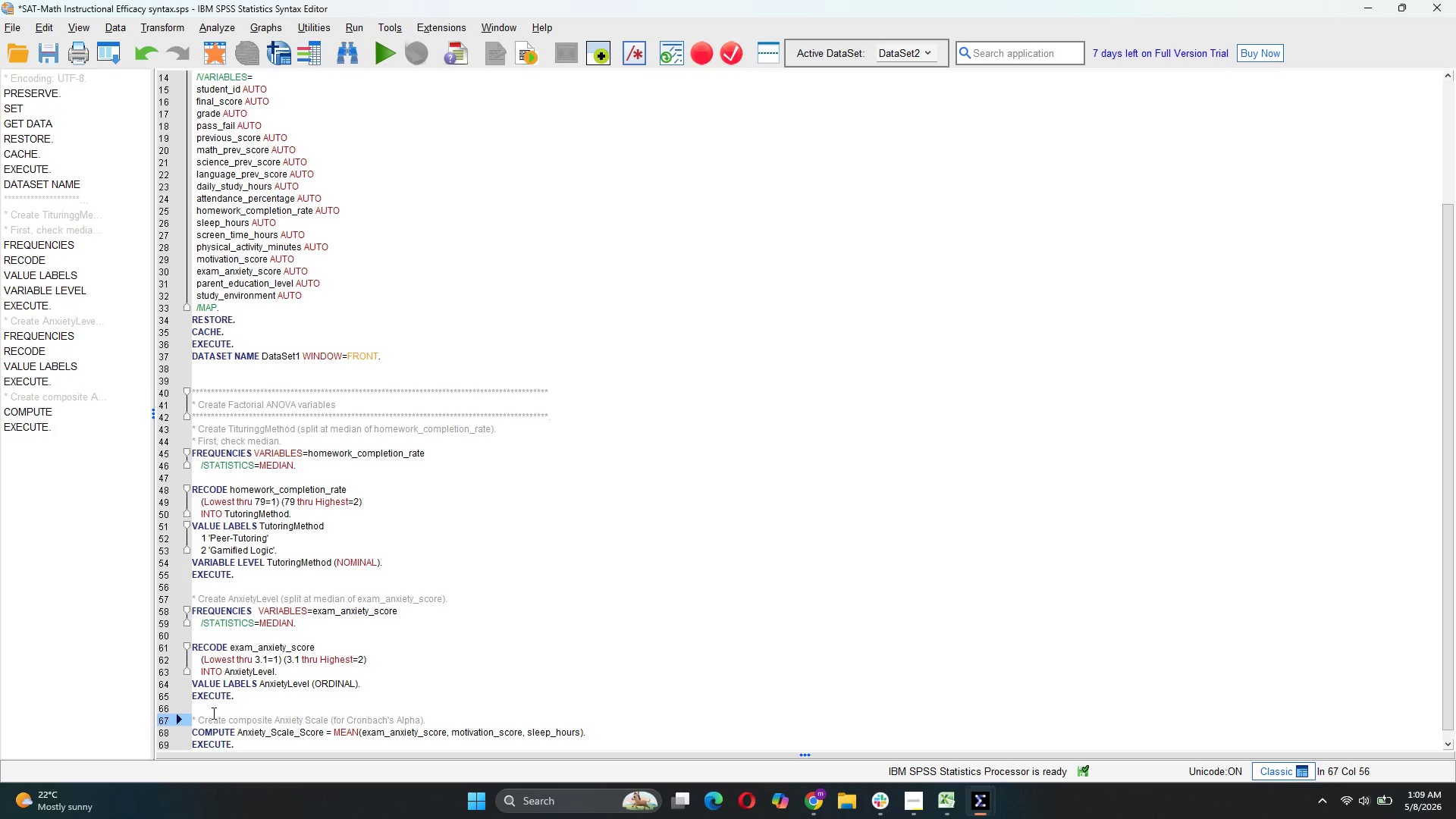 
scroll: coordinate [254, 681], scroll_direction: down, amount: 3.0
 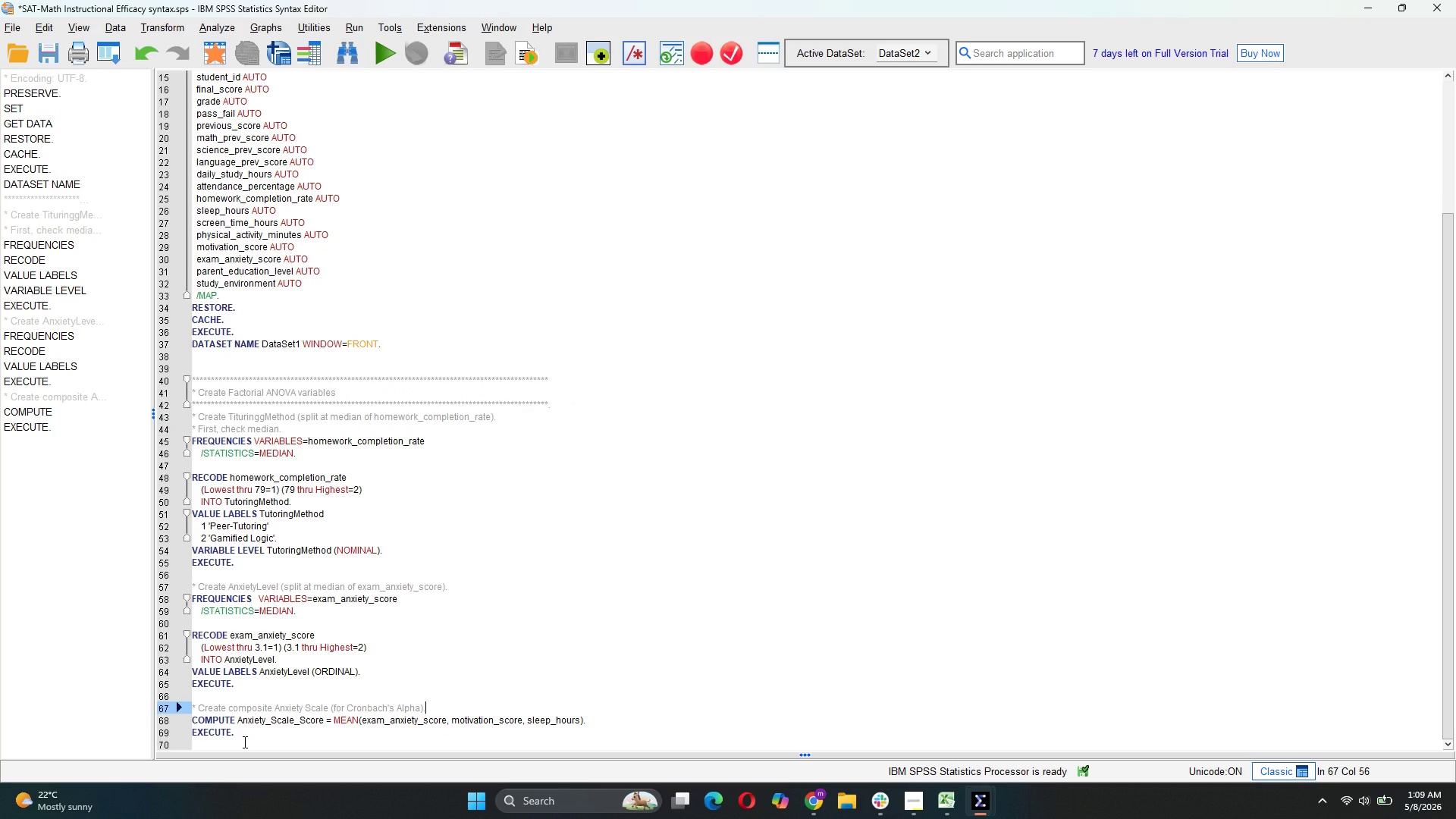 
left_click_drag(start_coordinate=[243, 742], to_coordinate=[187, 723])
 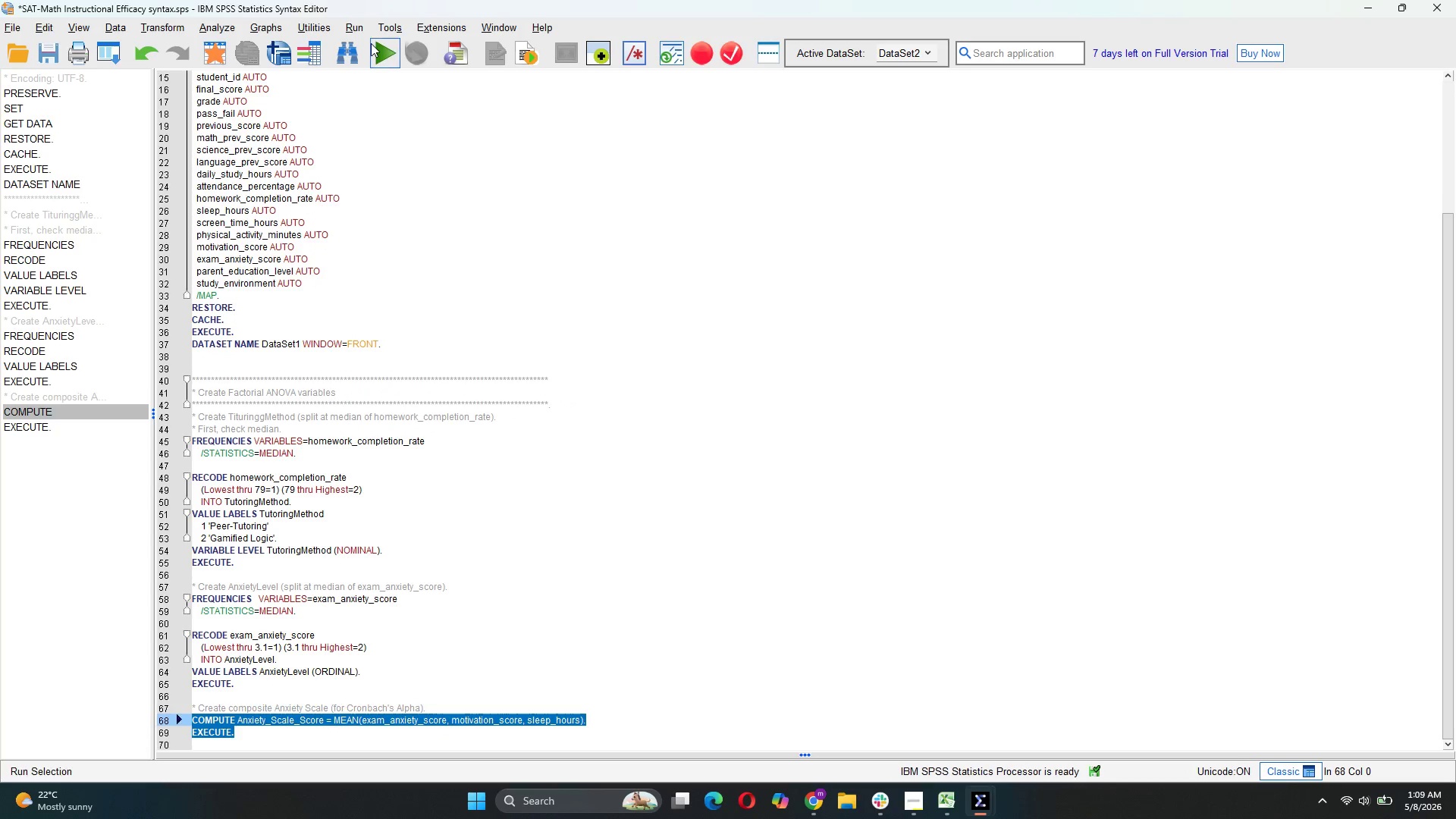 
left_click([374, 43])
 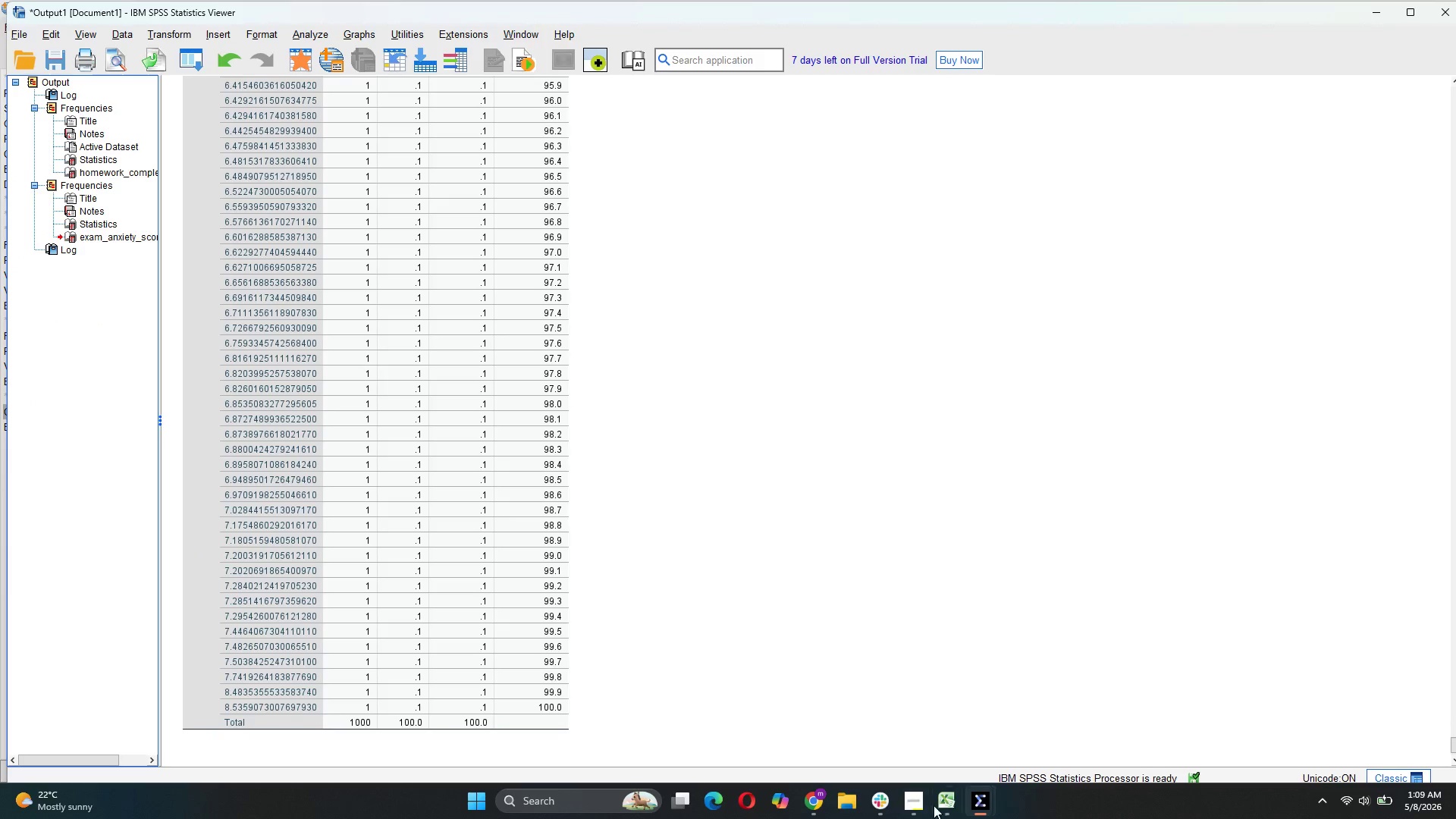 
mouse_move([992, 790])
 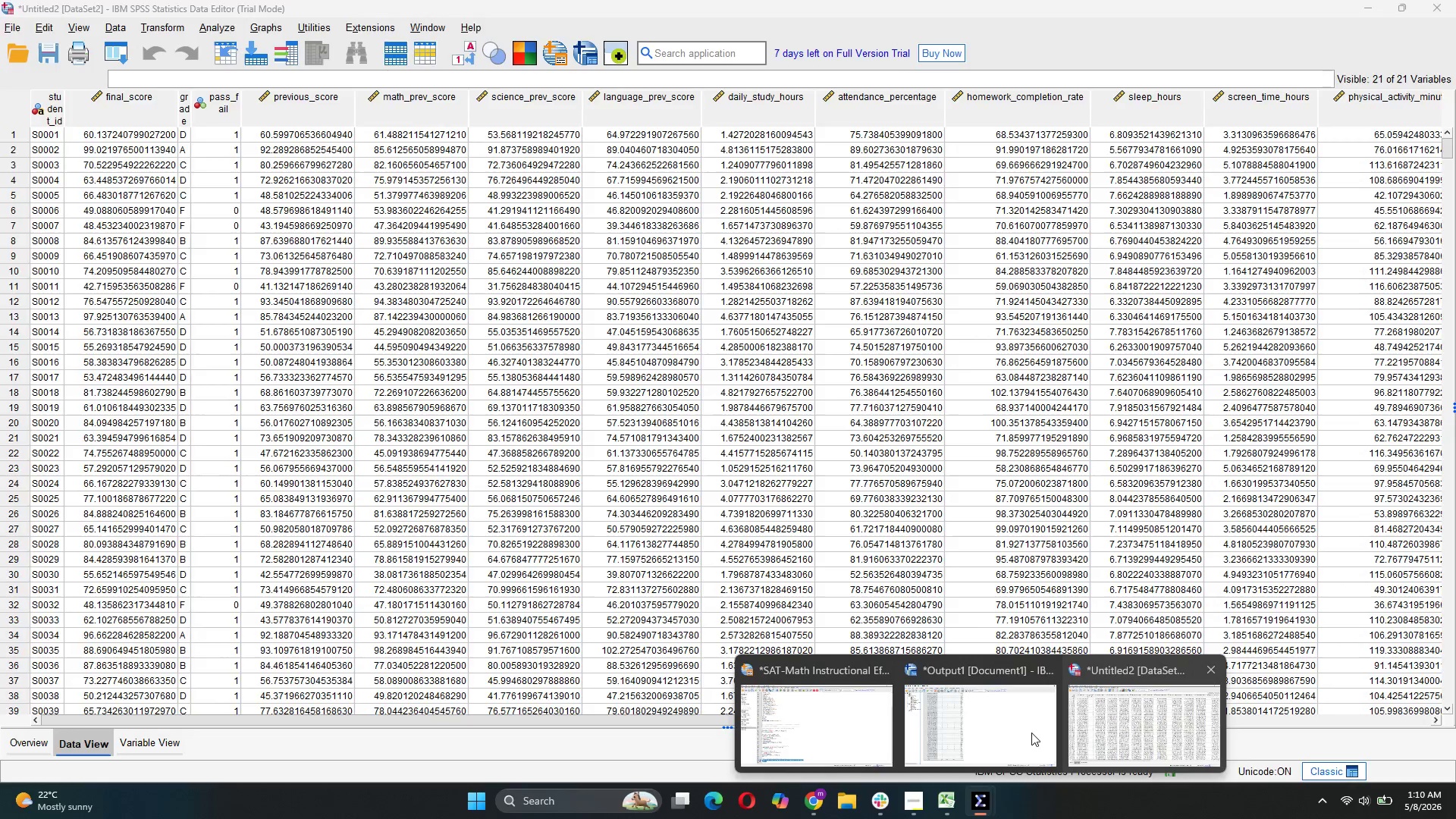 
left_click([846, 735])
 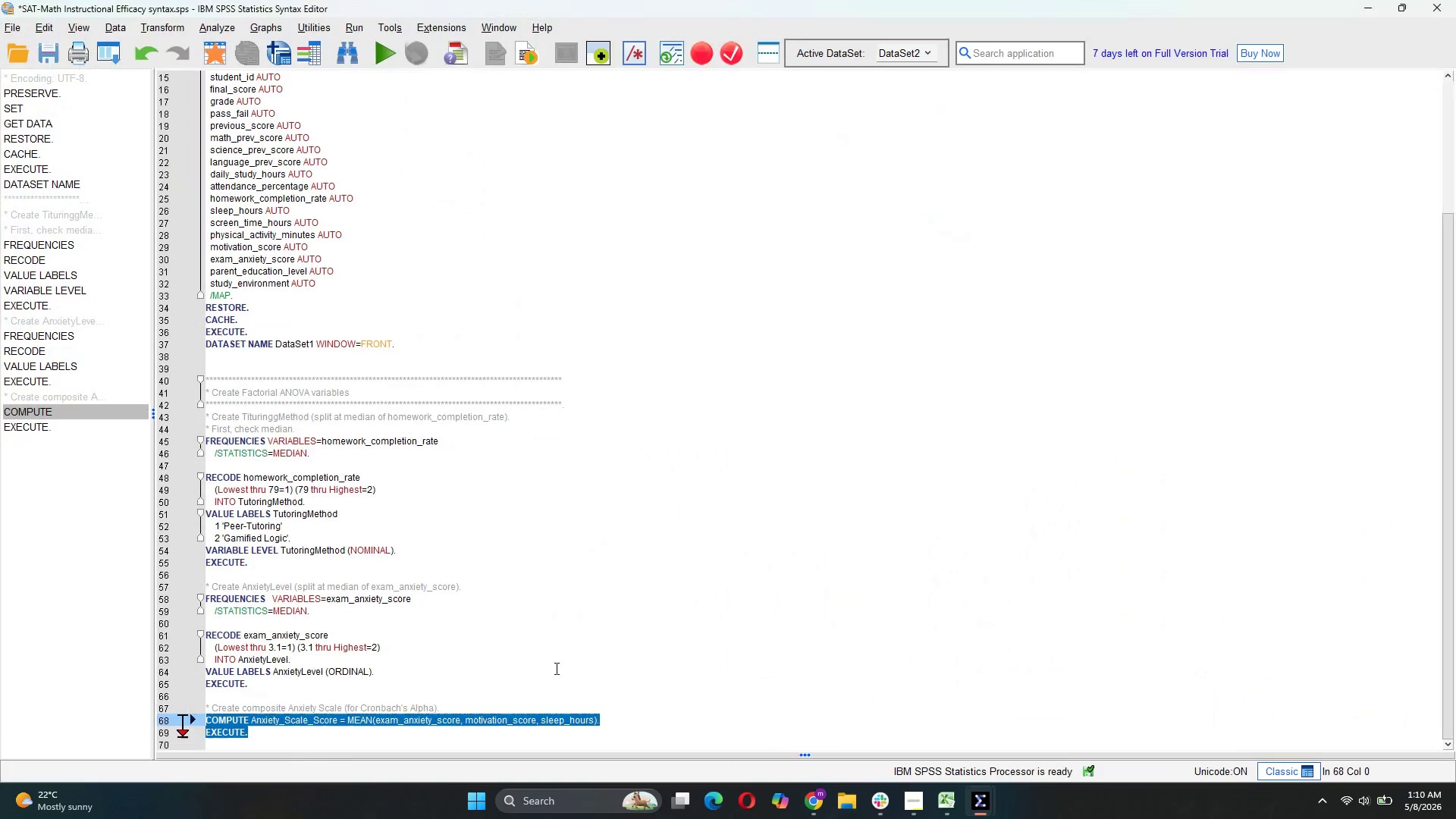 
scroll: coordinate [555, 668], scroll_direction: down, amount: 5.0
 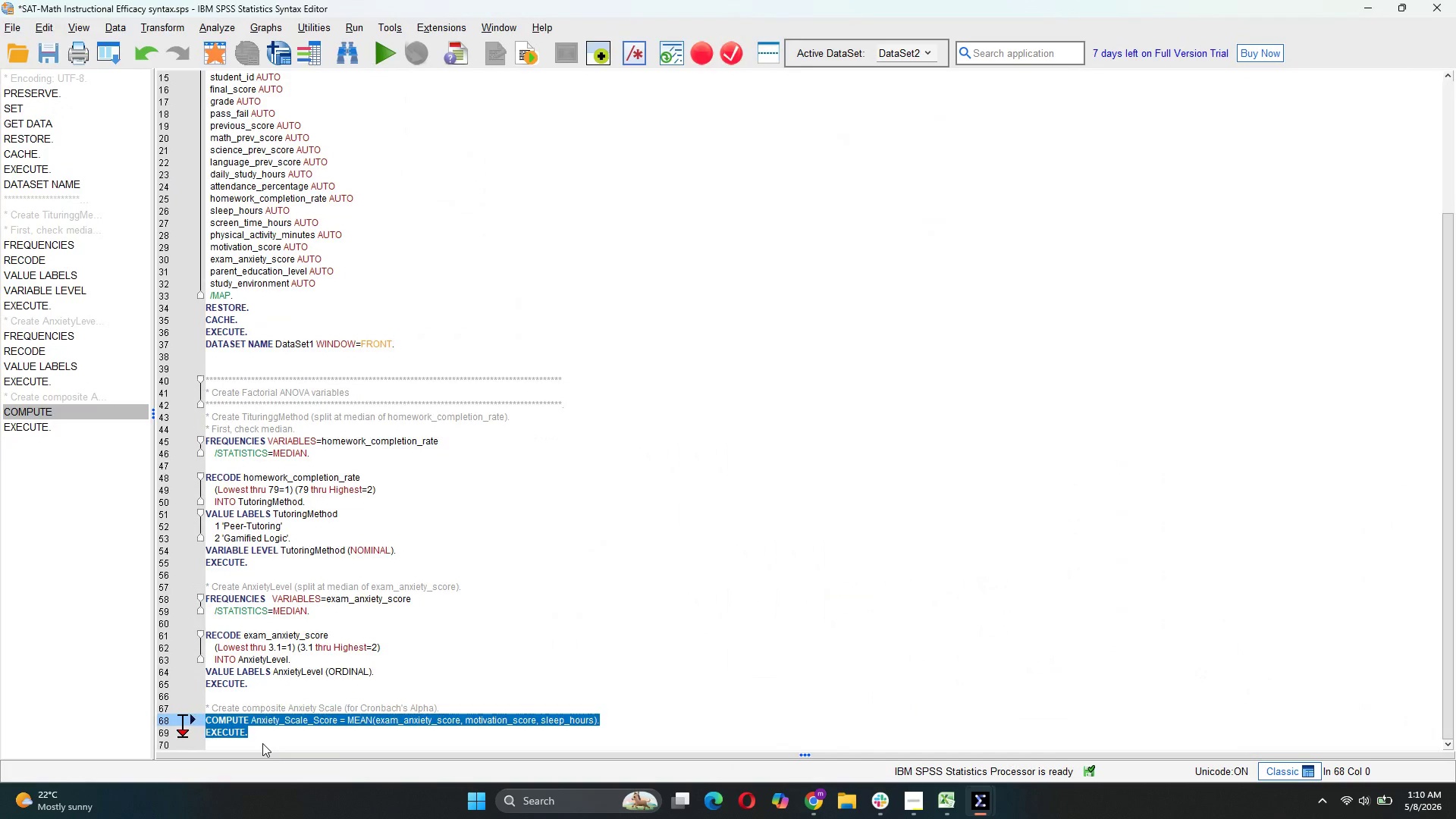 
left_click([262, 741])
 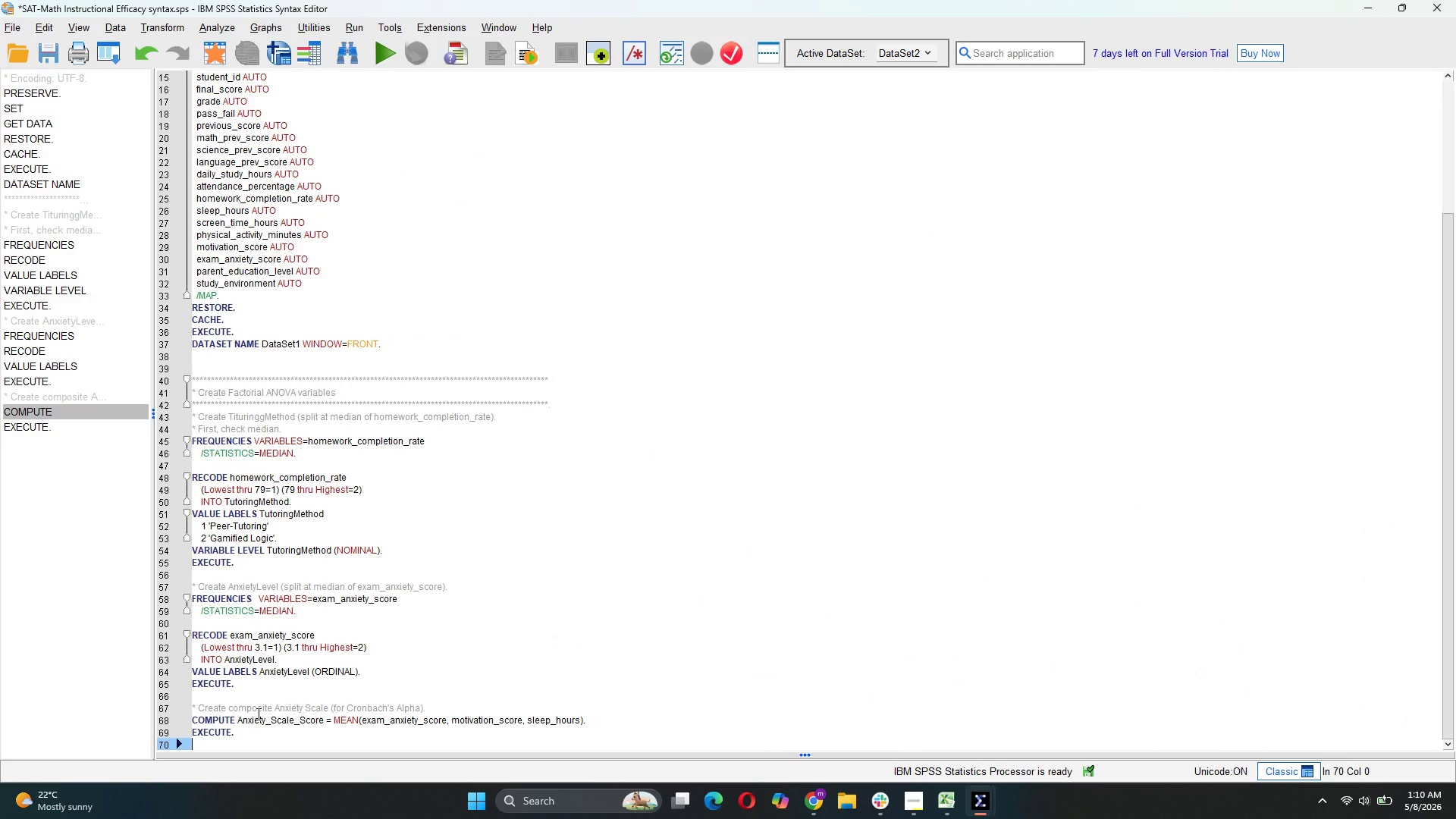 
wait(5.58)
 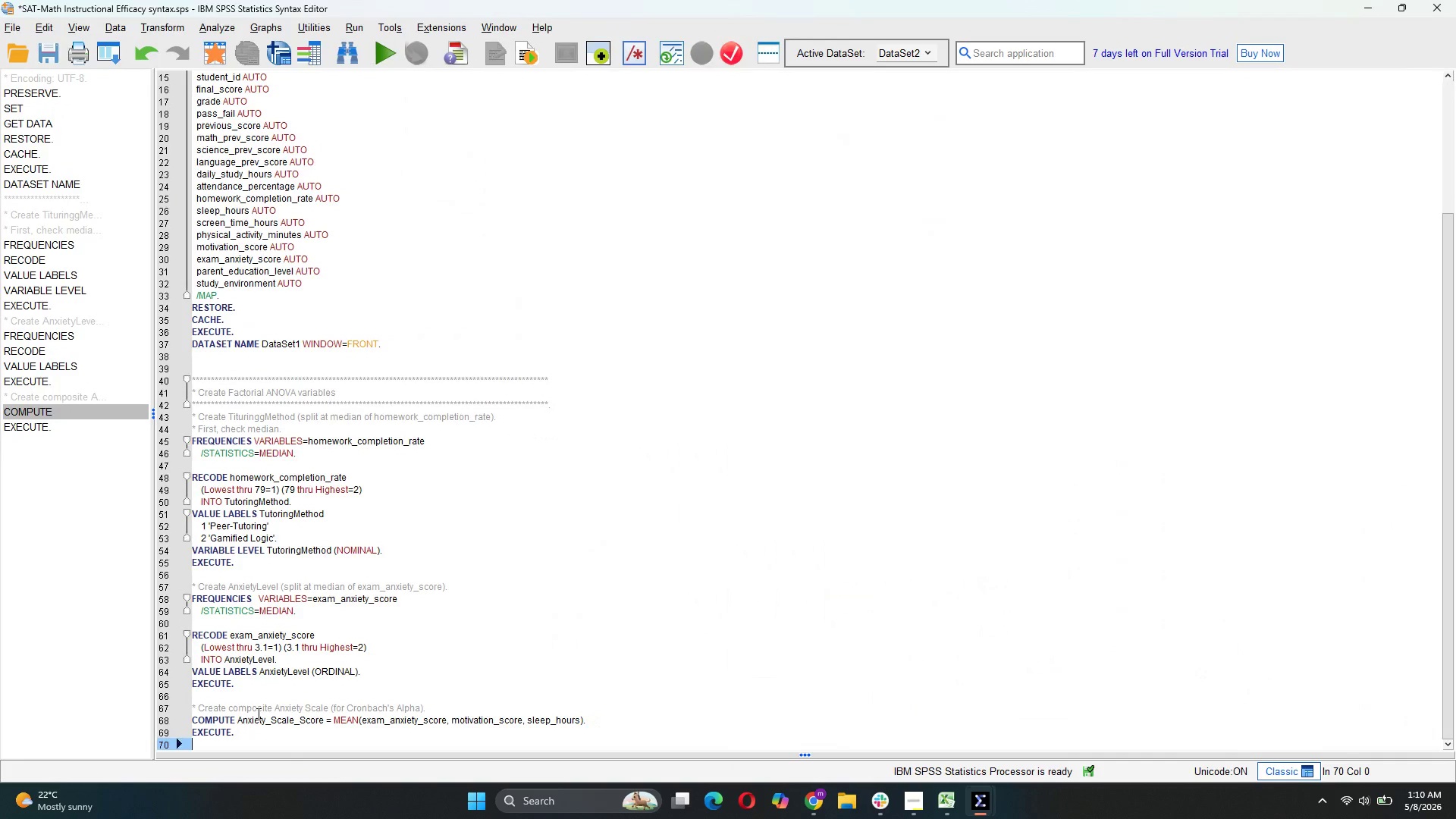 
key(Enter)
 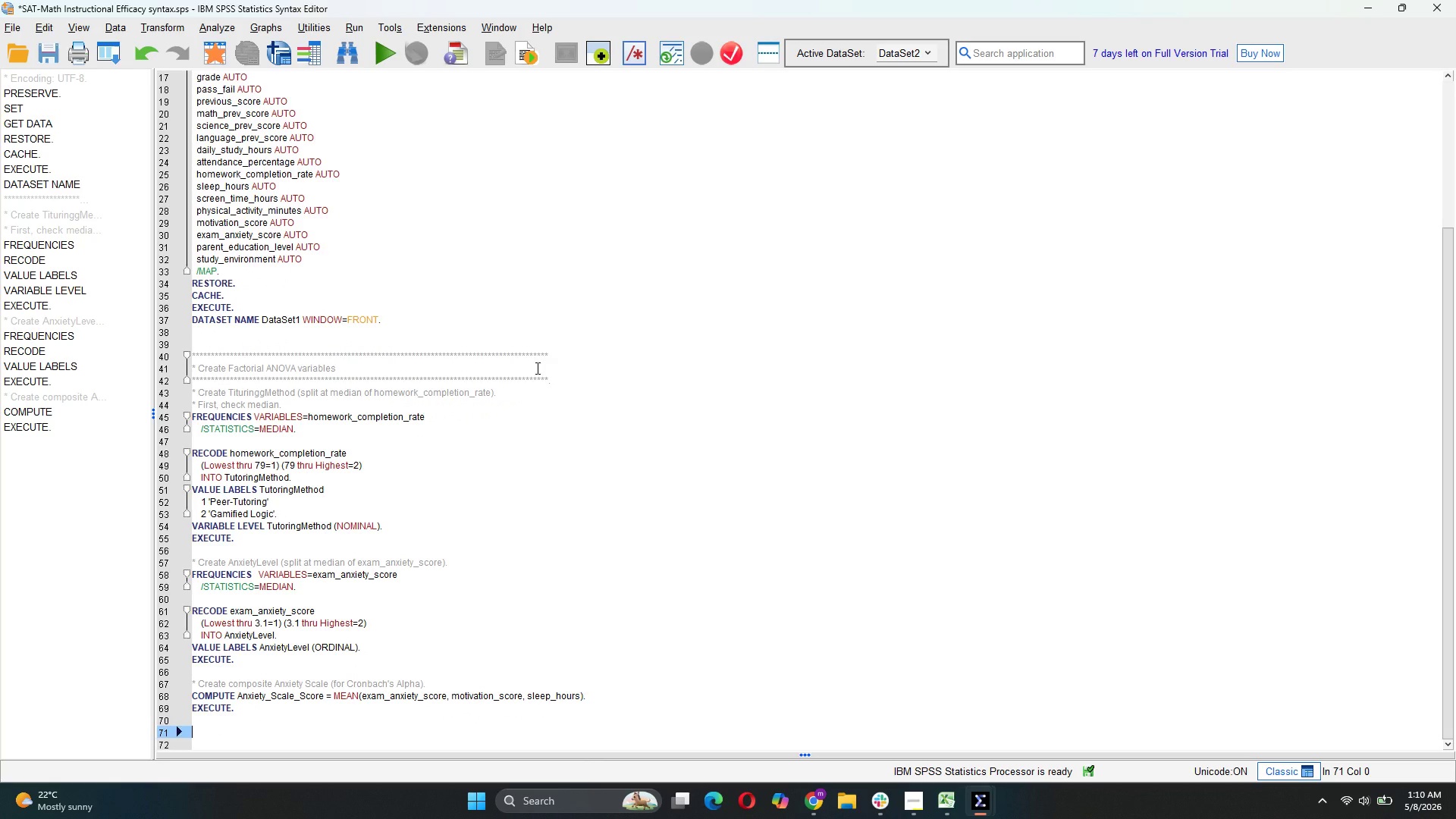 
left_click_drag(start_coordinate=[570, 380], to_coordinate=[189, 355])
 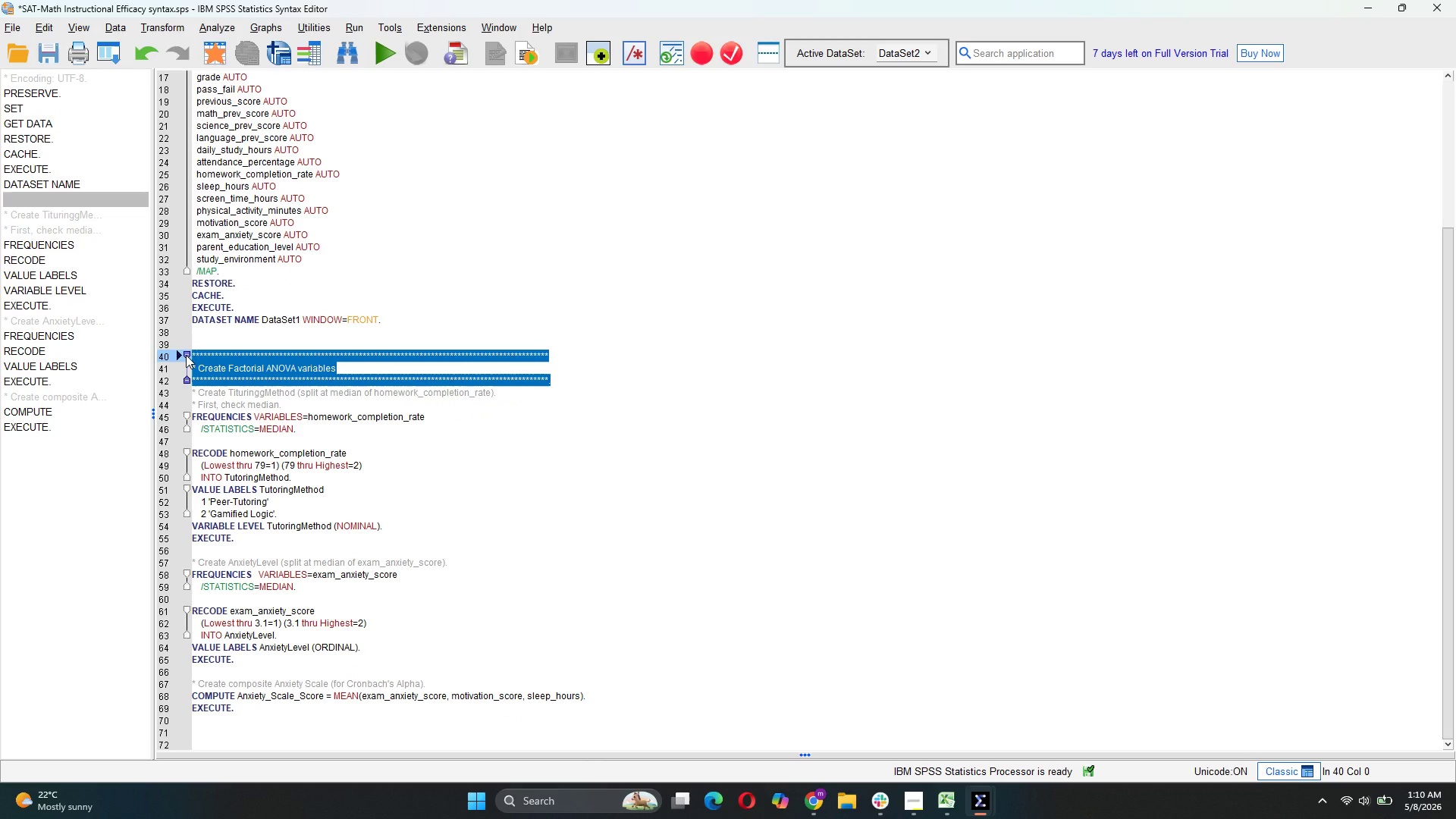 
key(Control+C)
 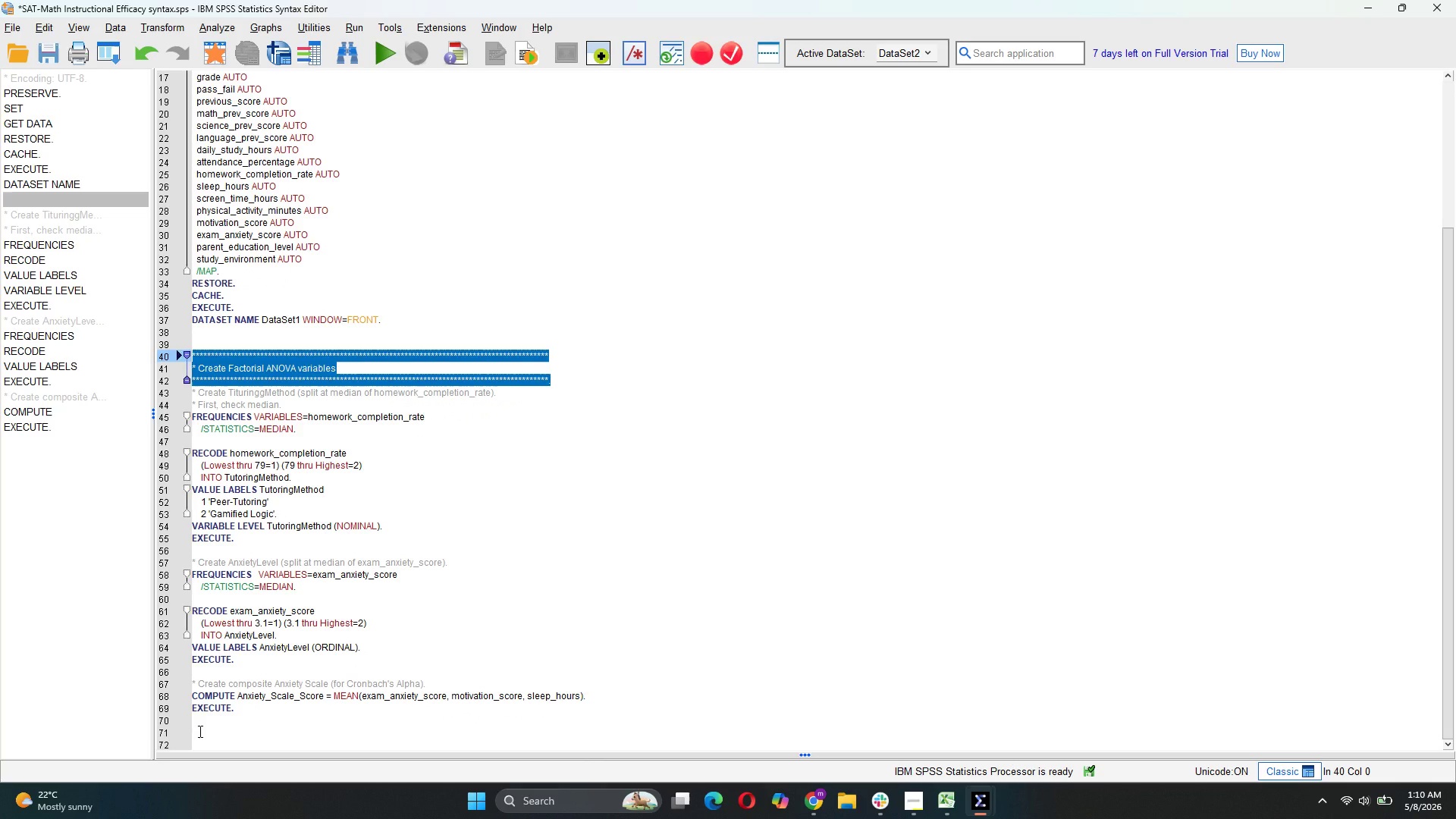 
left_click([199, 728])
 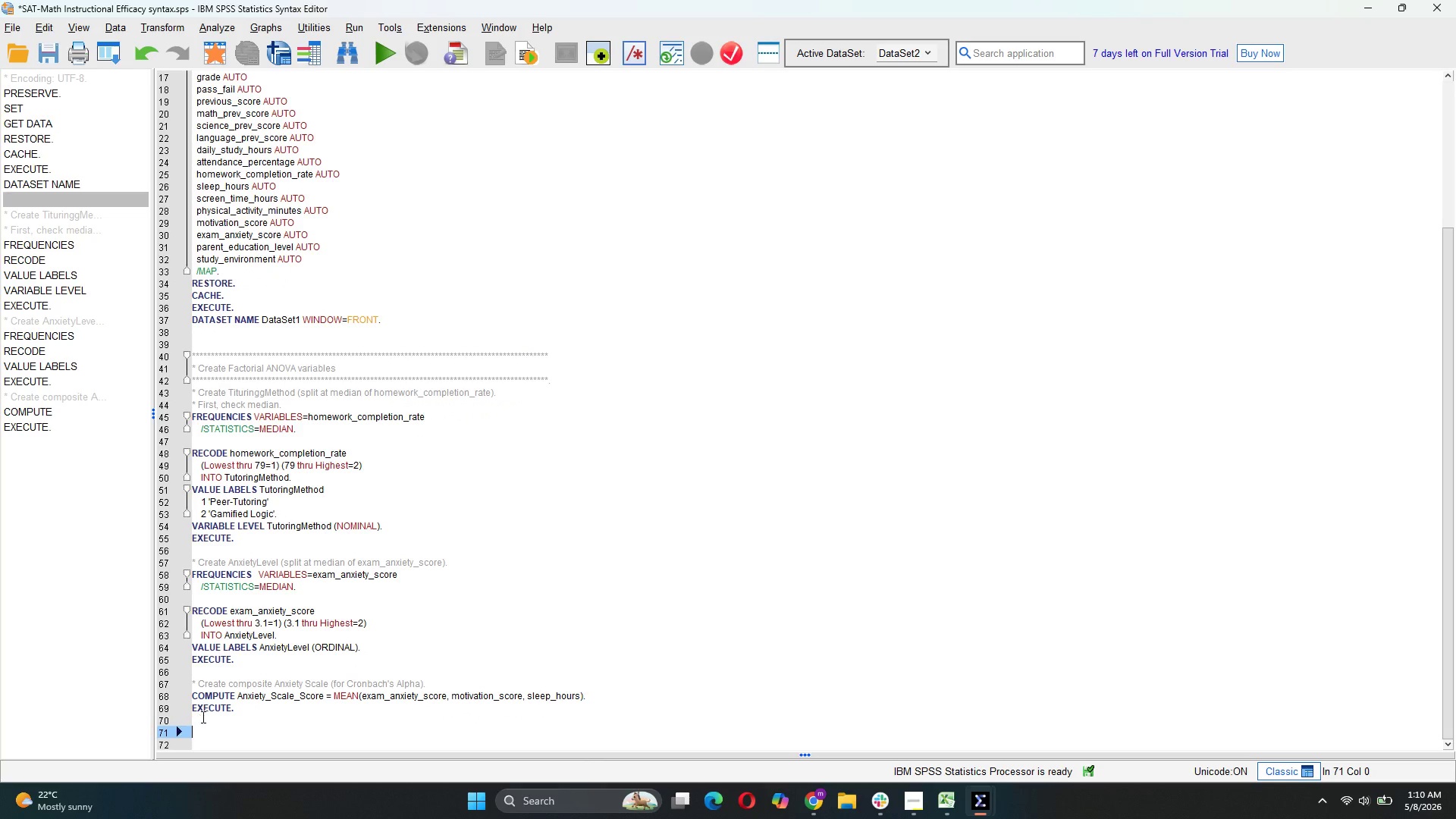 
key(Control+V)
 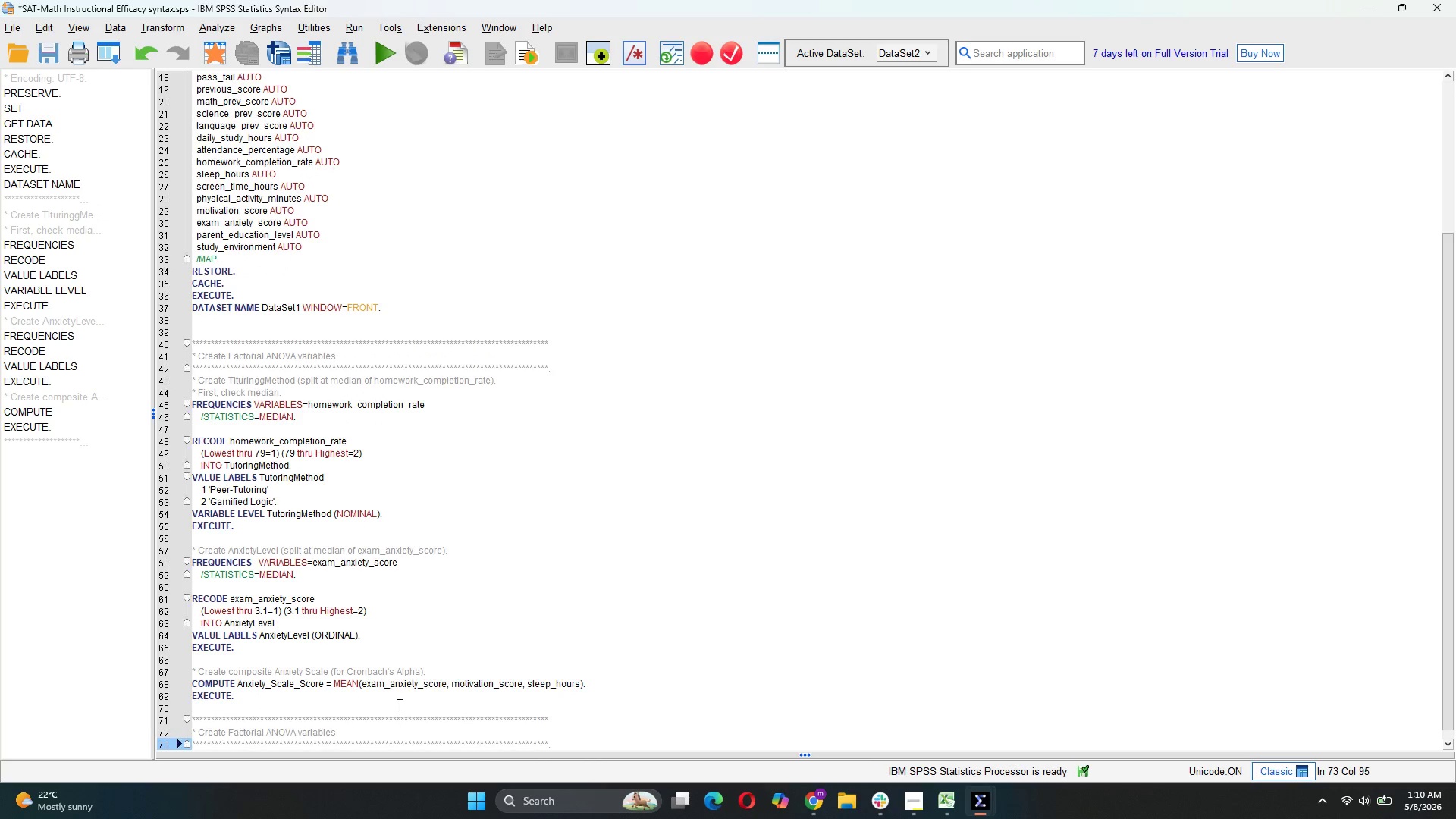 
scroll: coordinate [399, 704], scroll_direction: down, amount: 4.0
 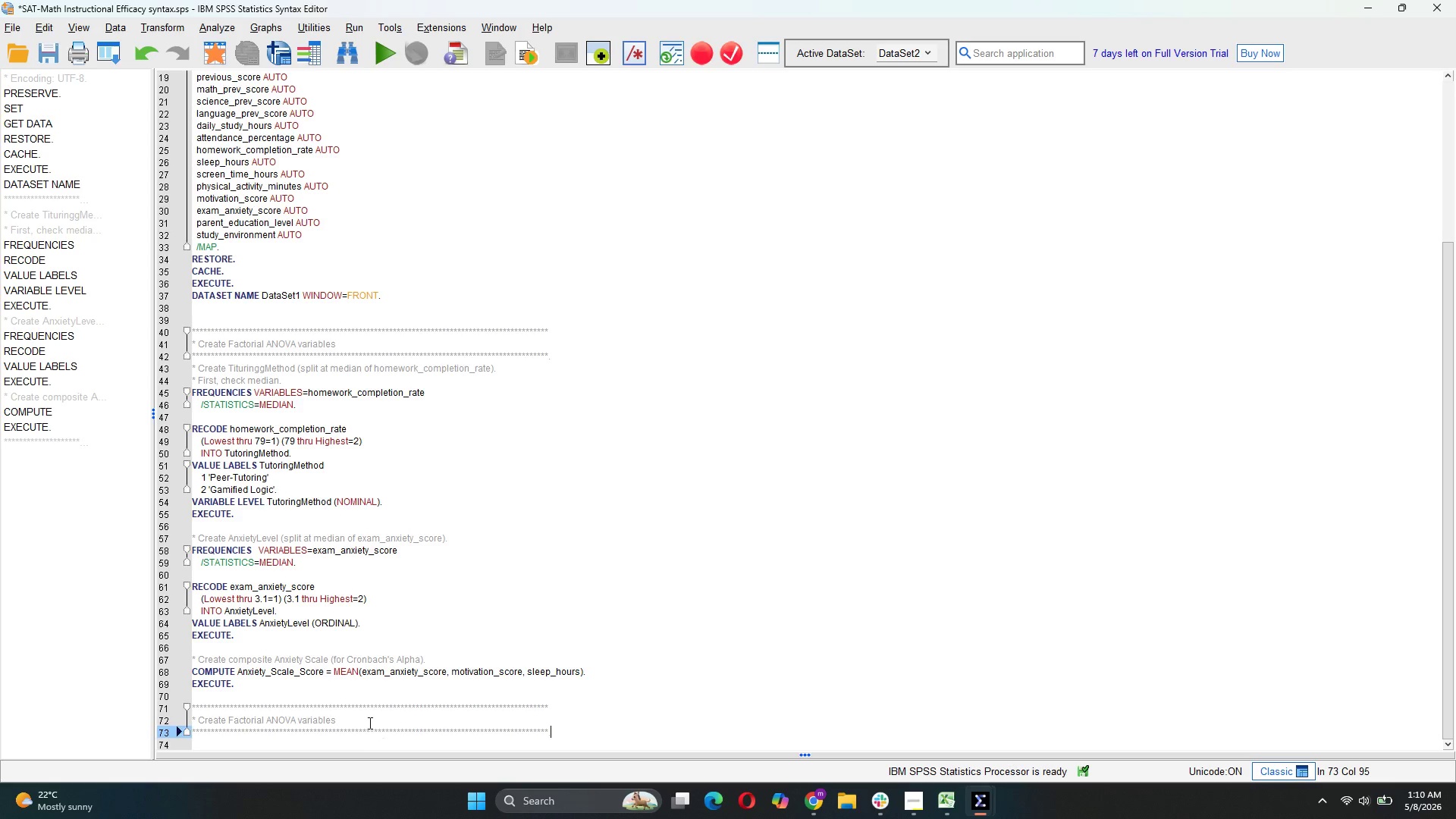 
left_click_drag(start_coordinate=[360, 721], to_coordinate=[203, 722])
 